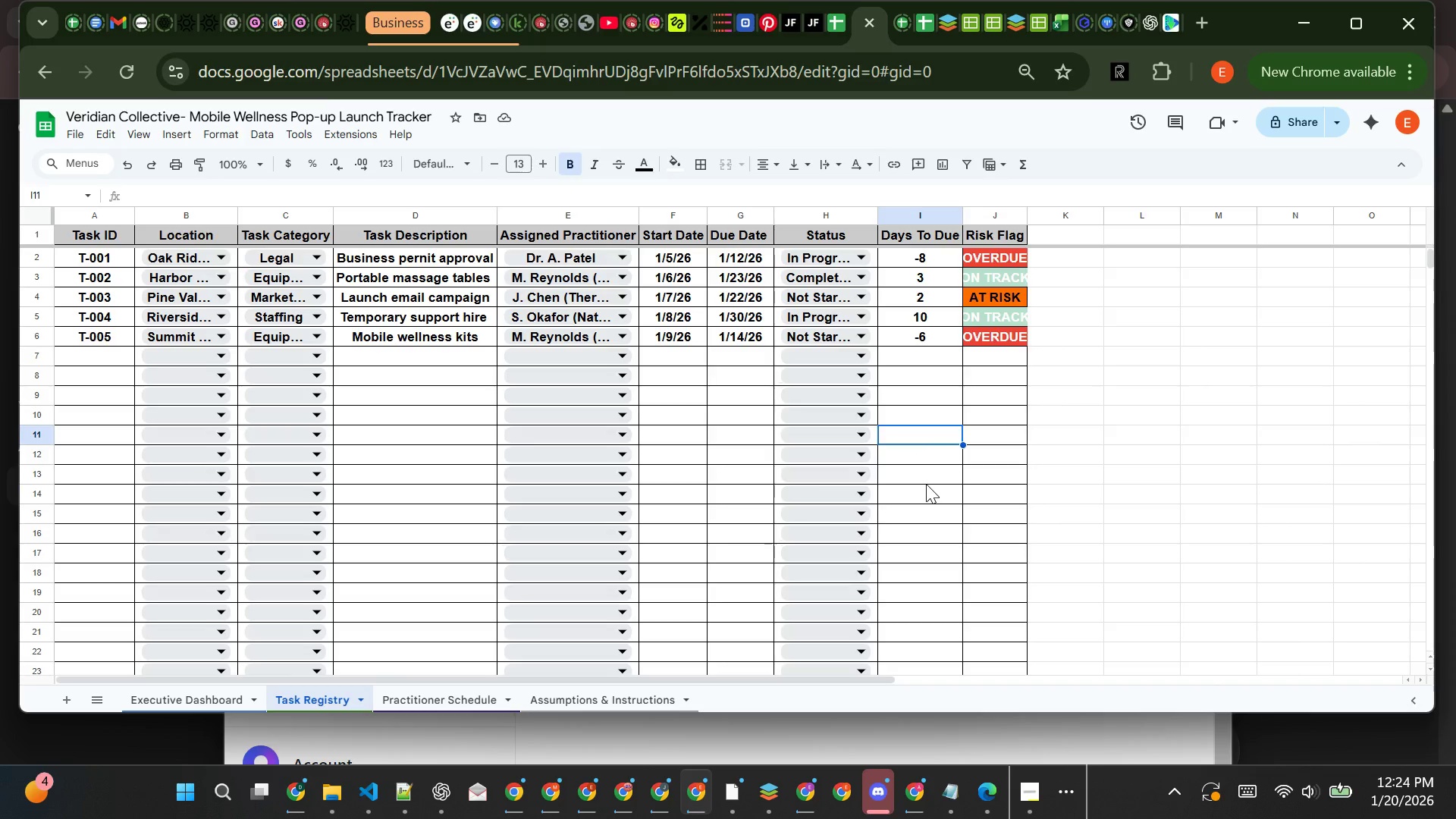 
wait(8.69)
 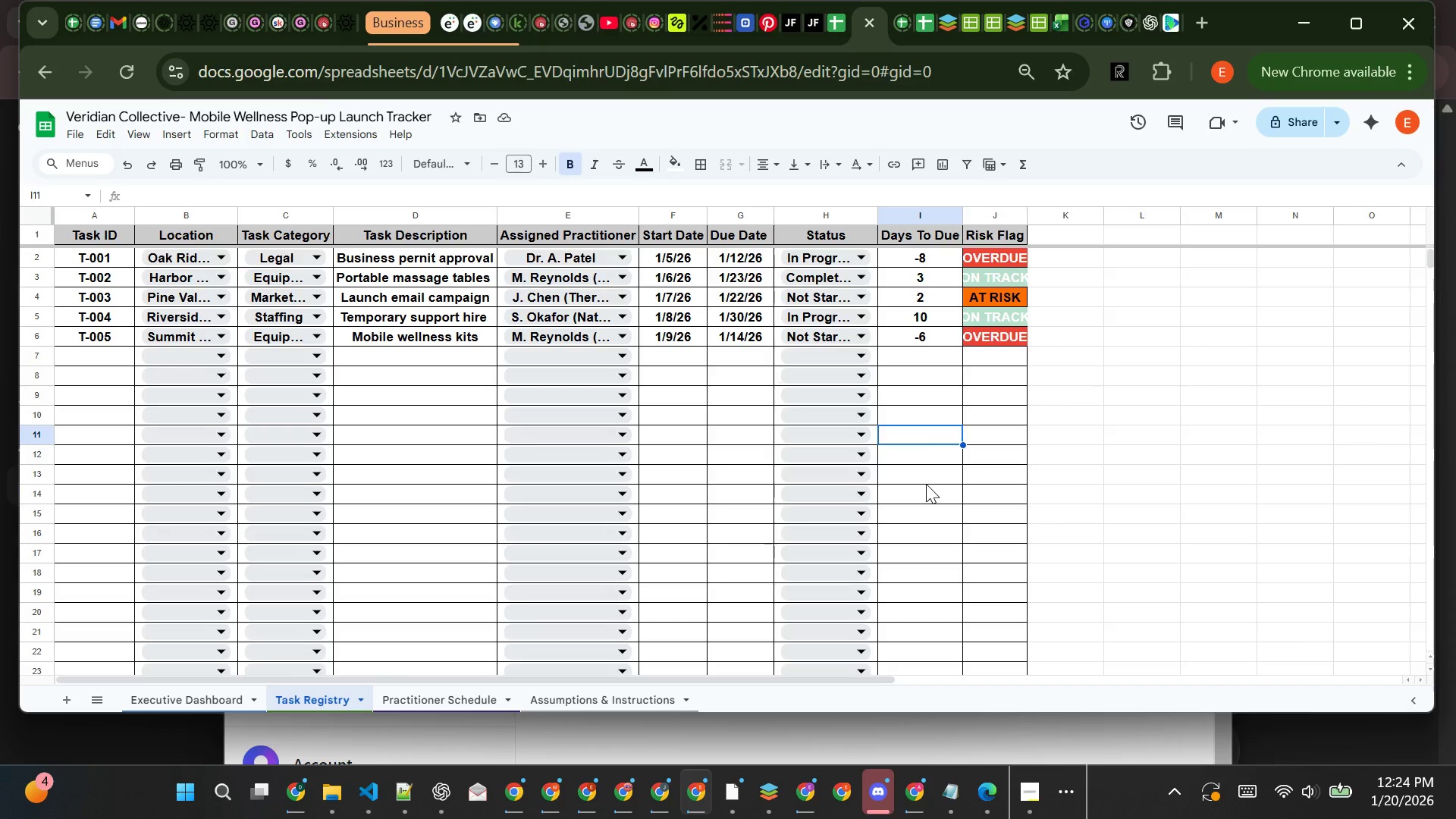 
left_click([121, 329])
 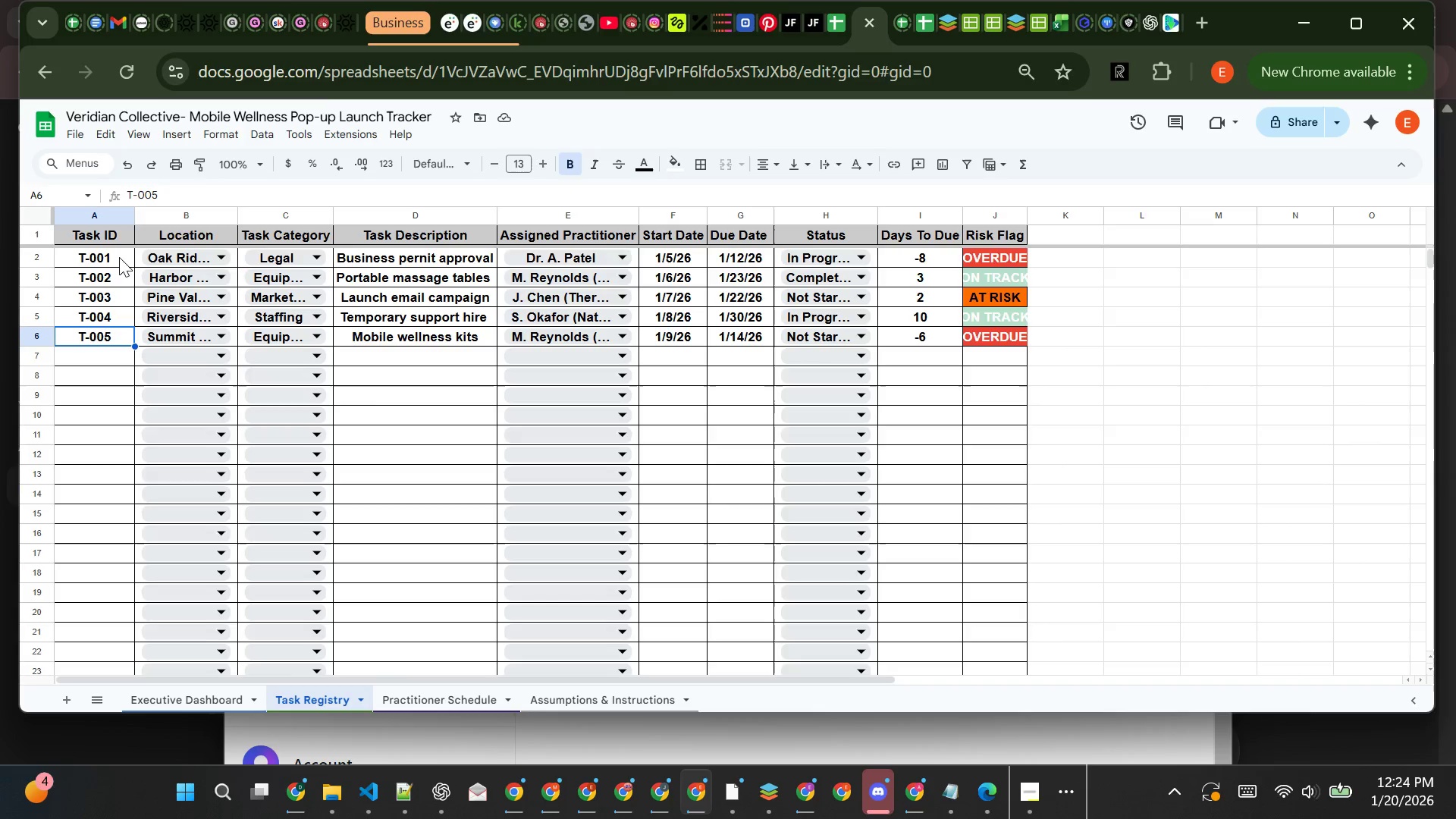 
left_click([118, 253])
 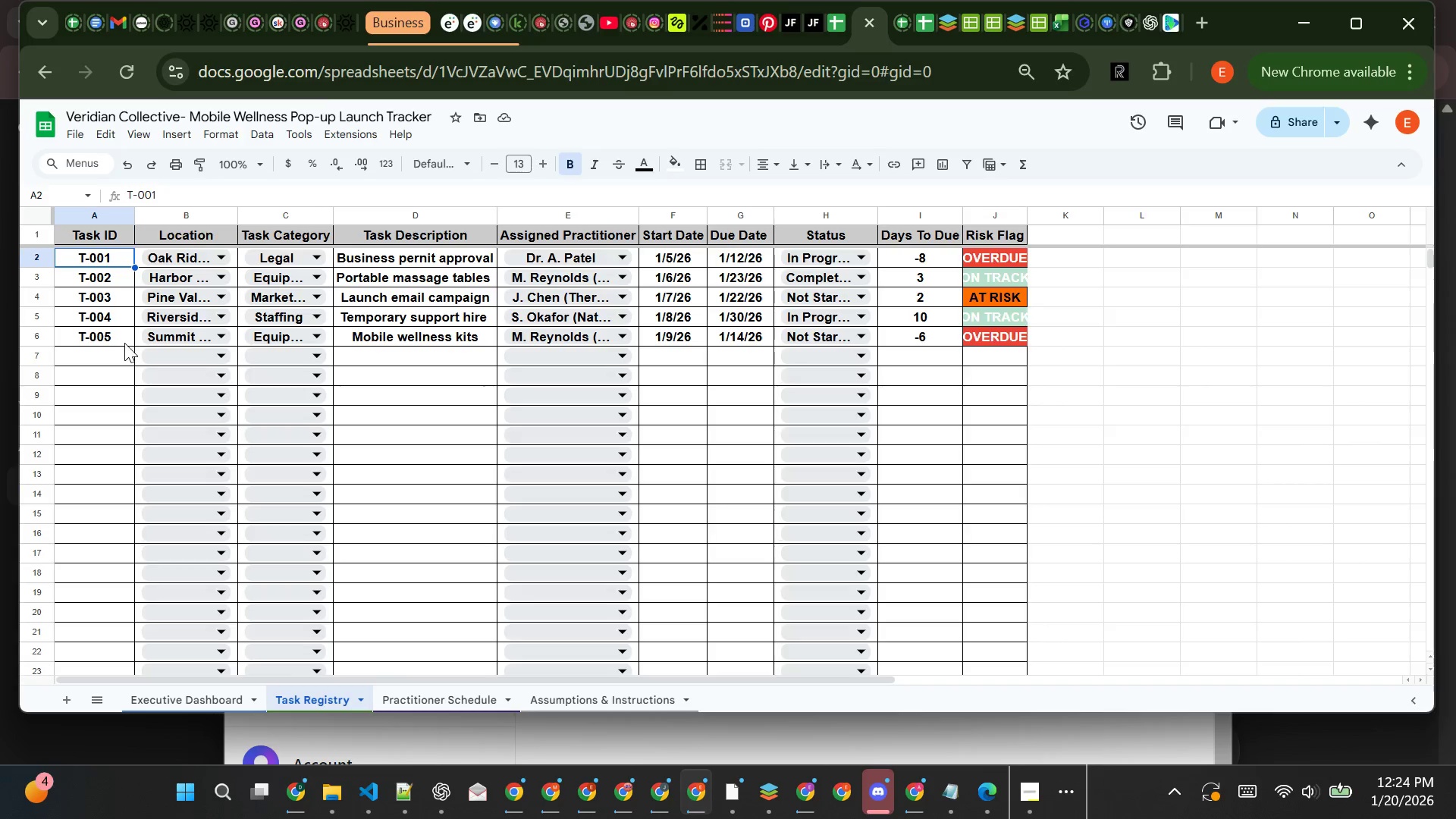 
left_click([124, 346])
 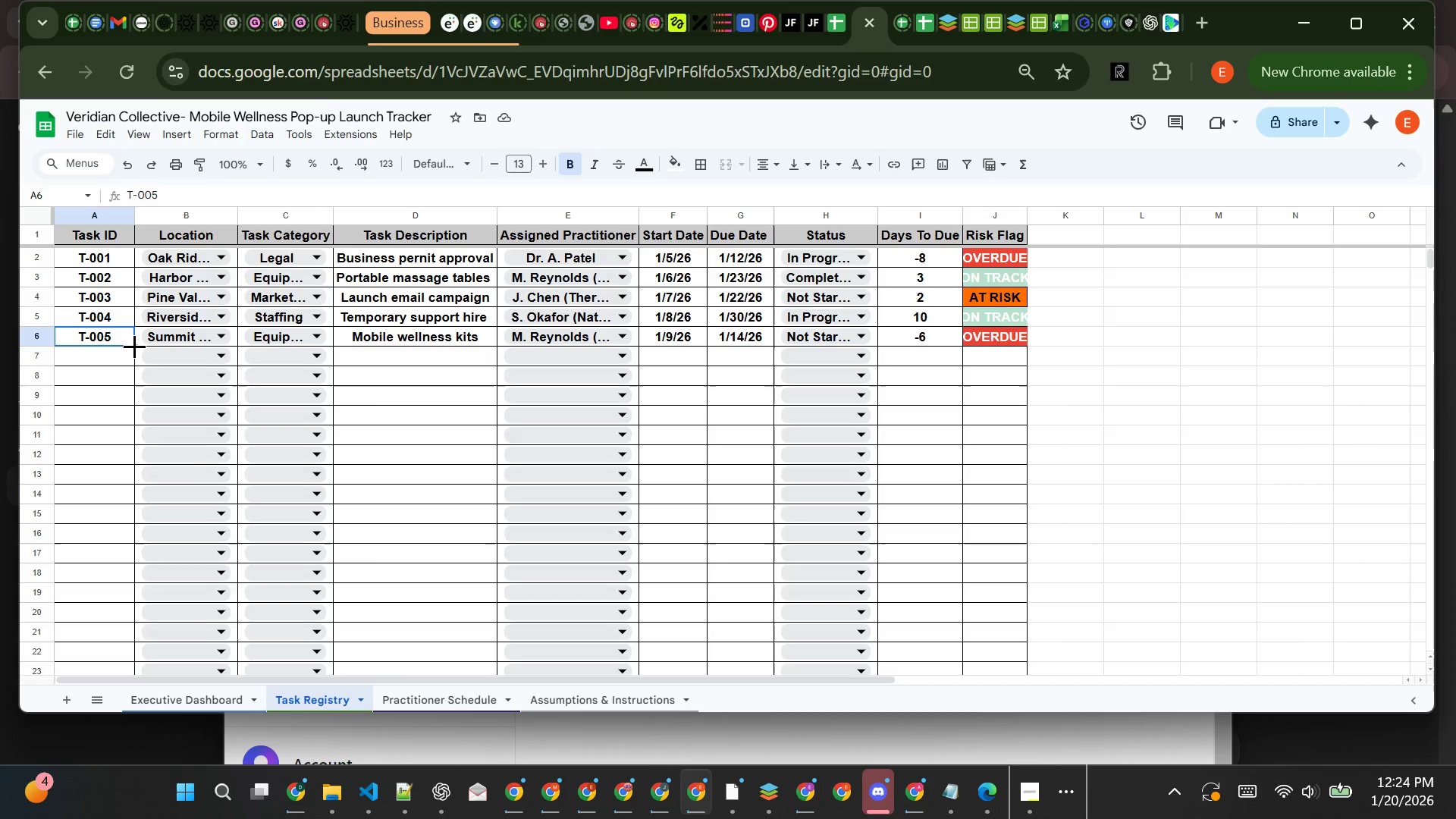 
left_click_drag(start_coordinate=[134, 345], to_coordinate=[115, 616])
 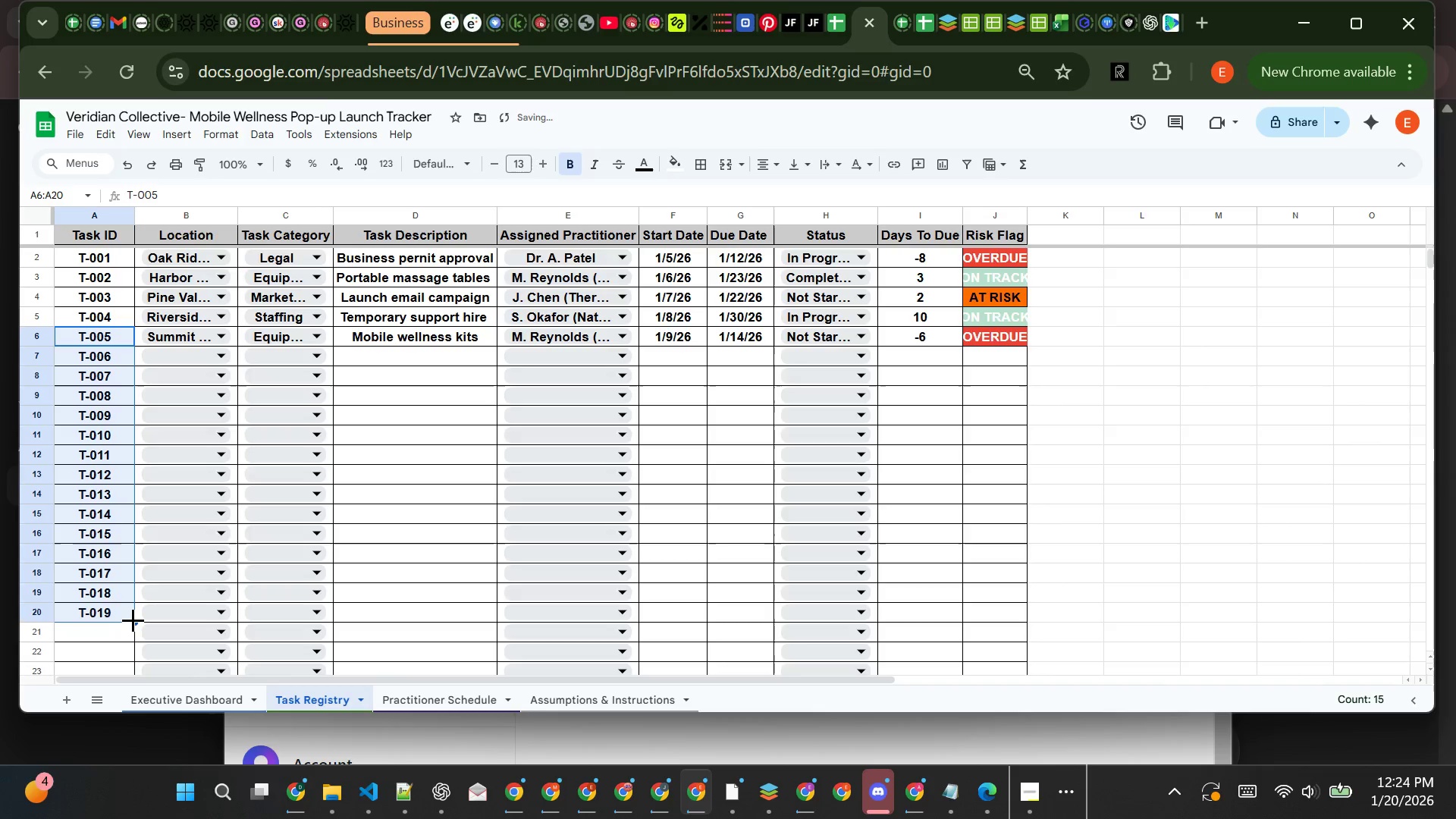 
left_click_drag(start_coordinate=[133, 617], to_coordinate=[129, 643])
 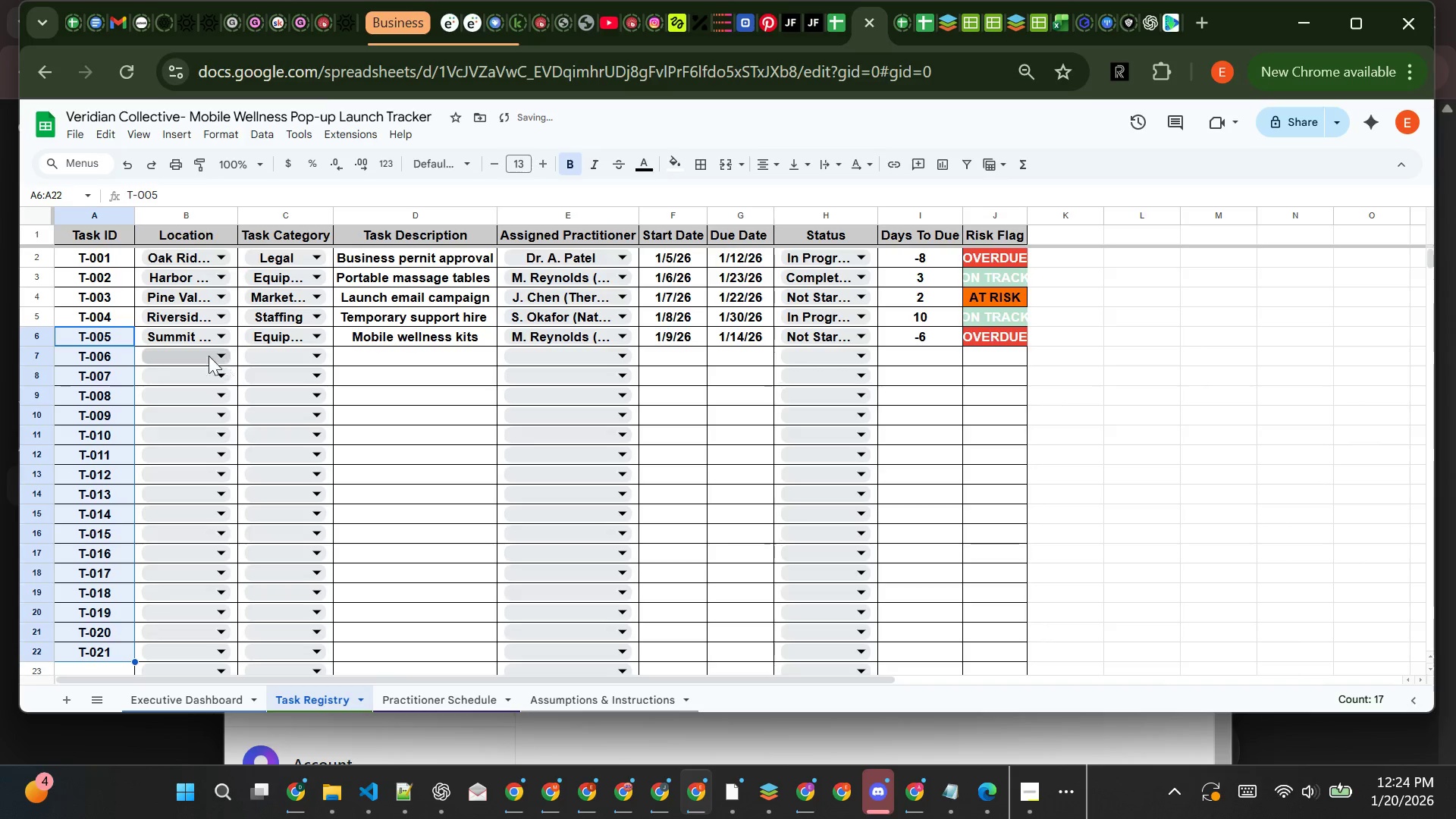 
left_click([185, 356])
 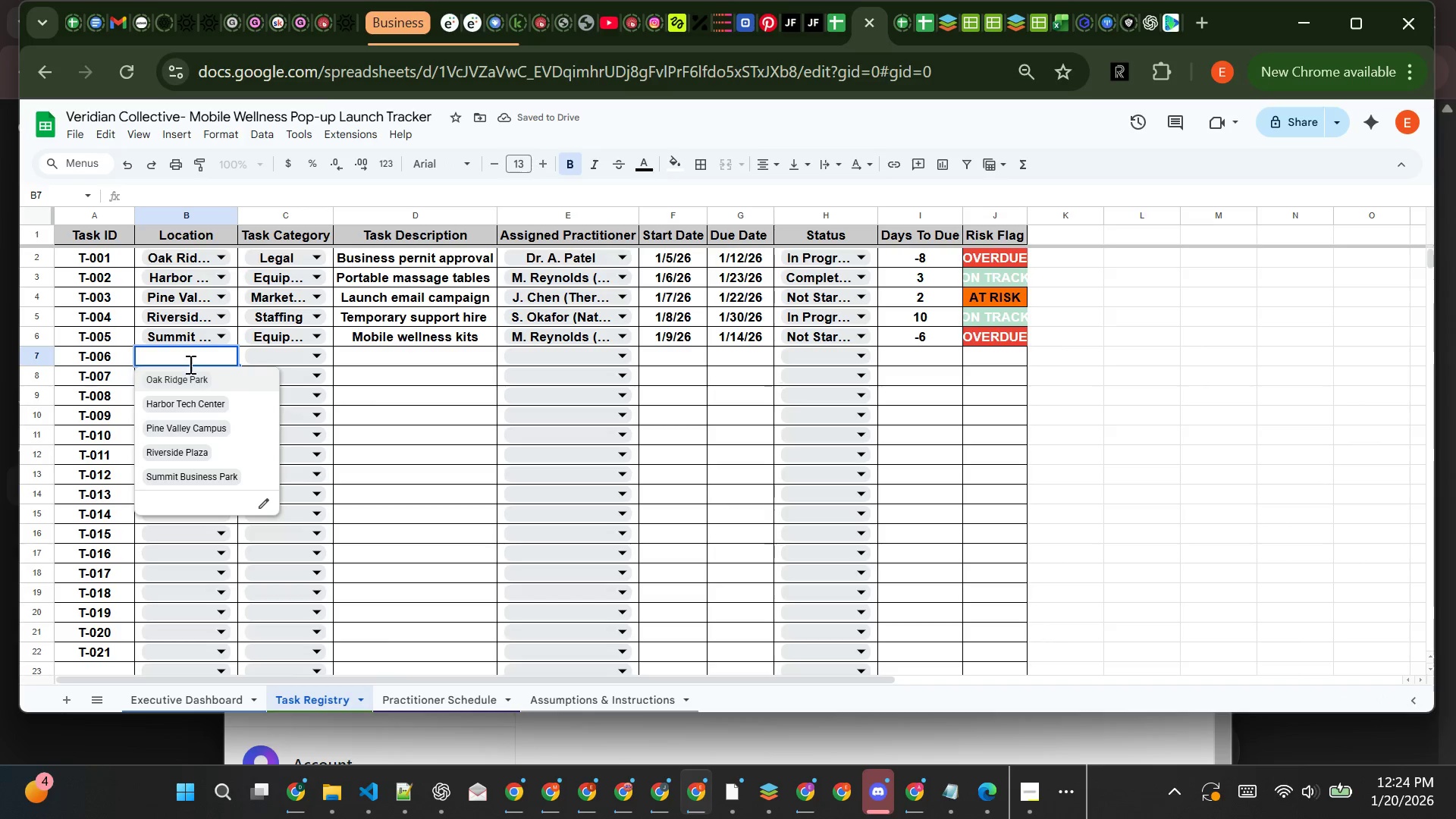 
left_click([193, 378])
 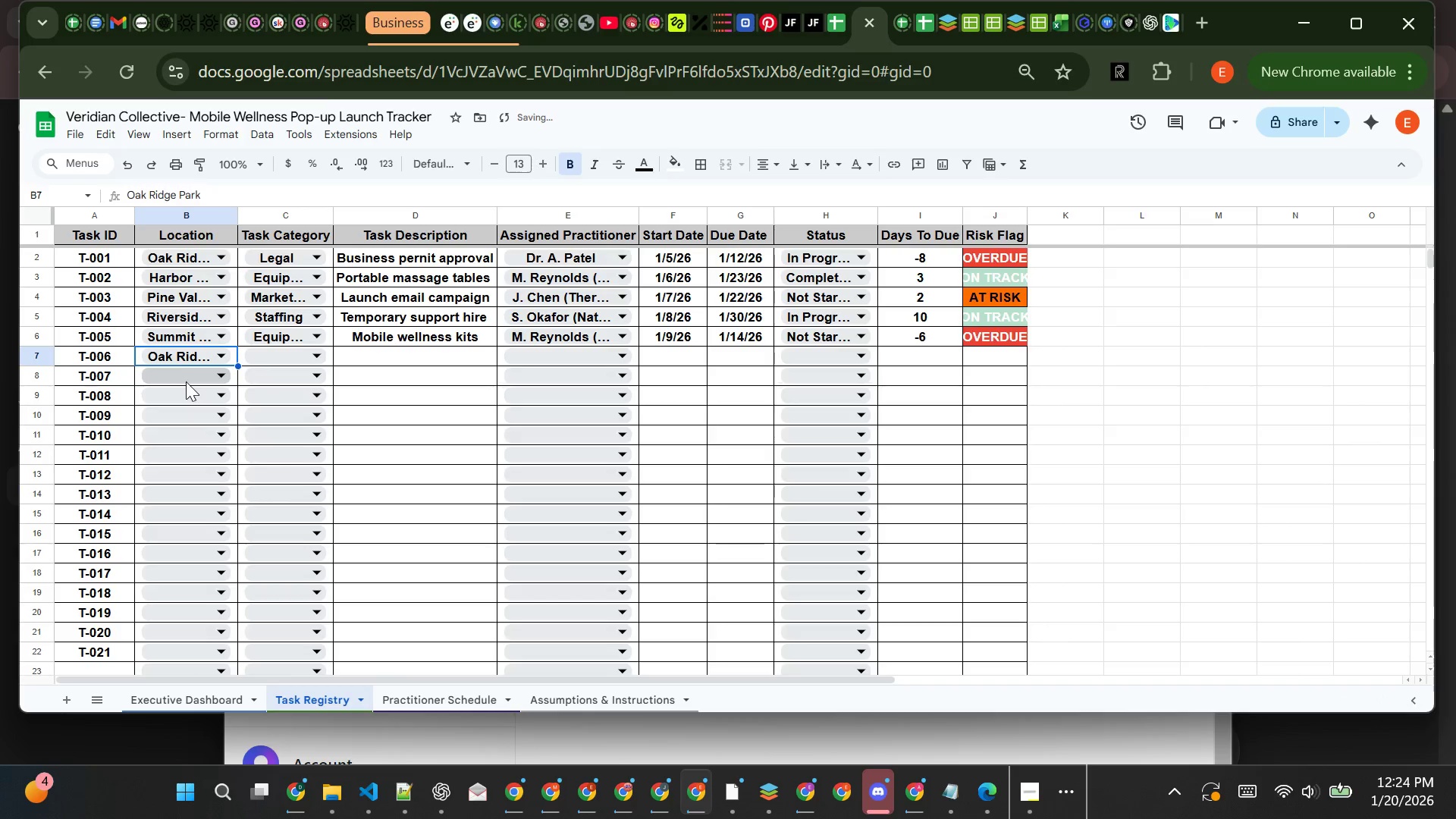 
left_click([187, 381])
 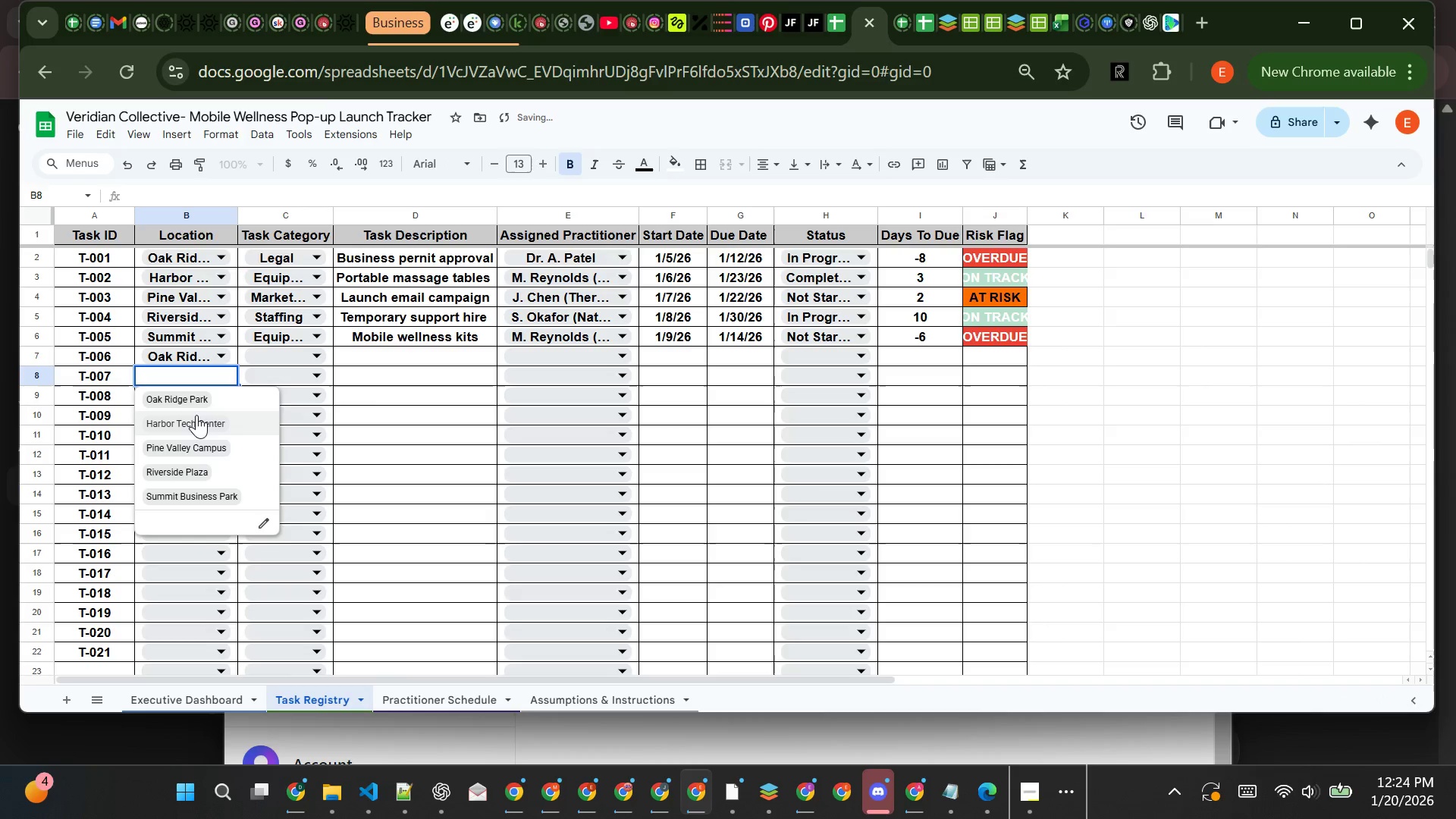 
left_click([196, 415])
 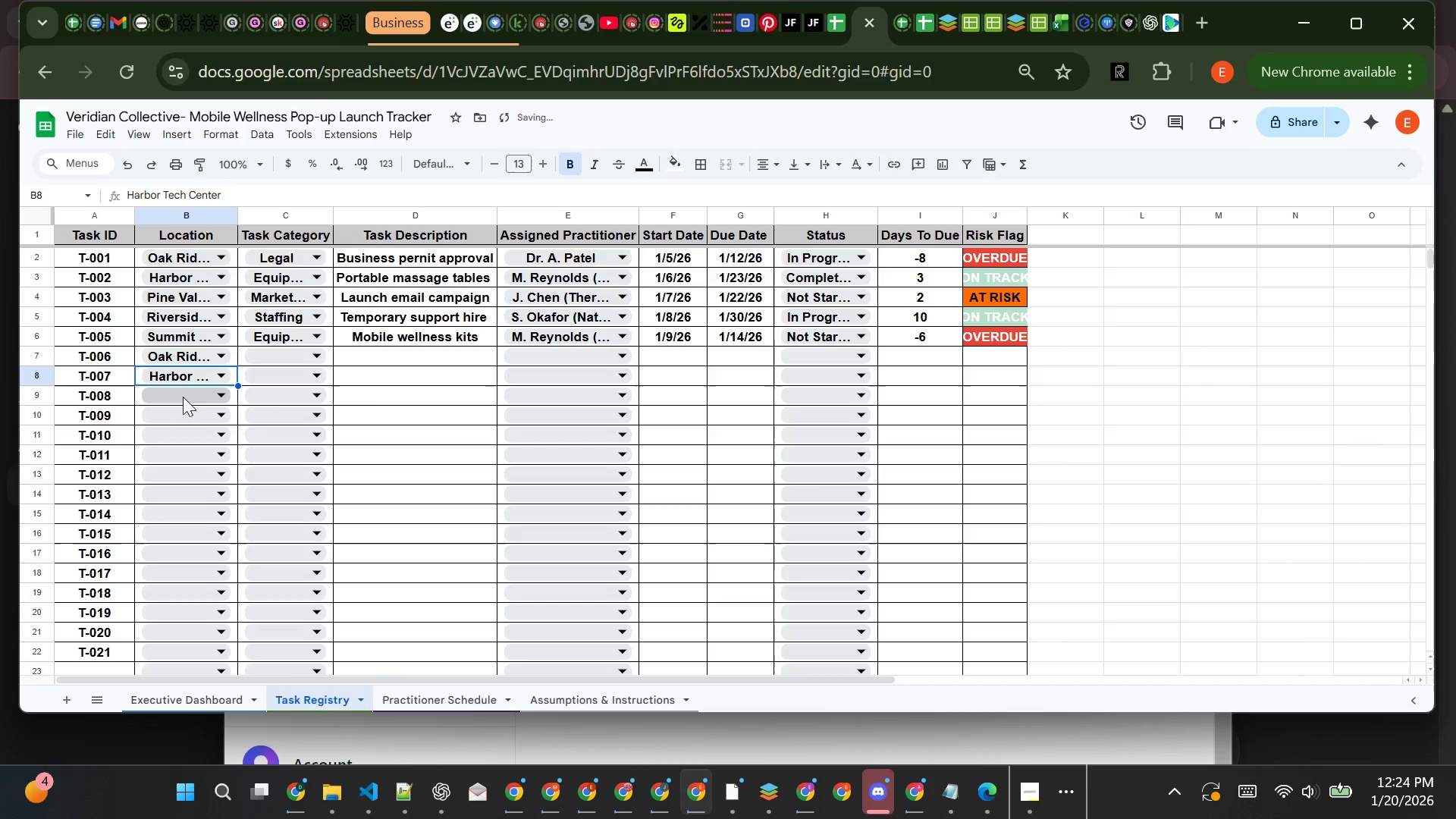 
left_click([184, 395])
 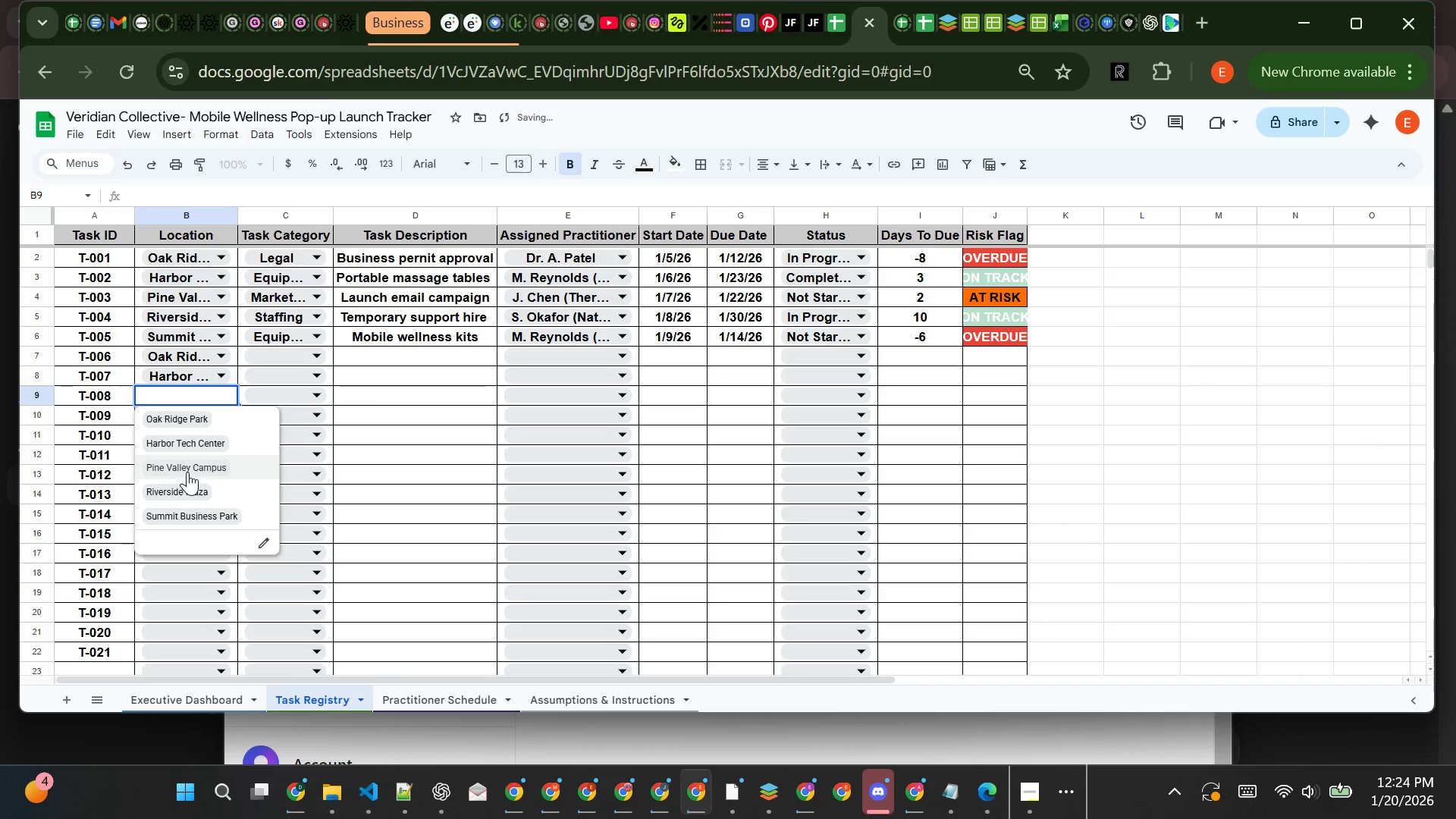 
left_click([187, 472])
 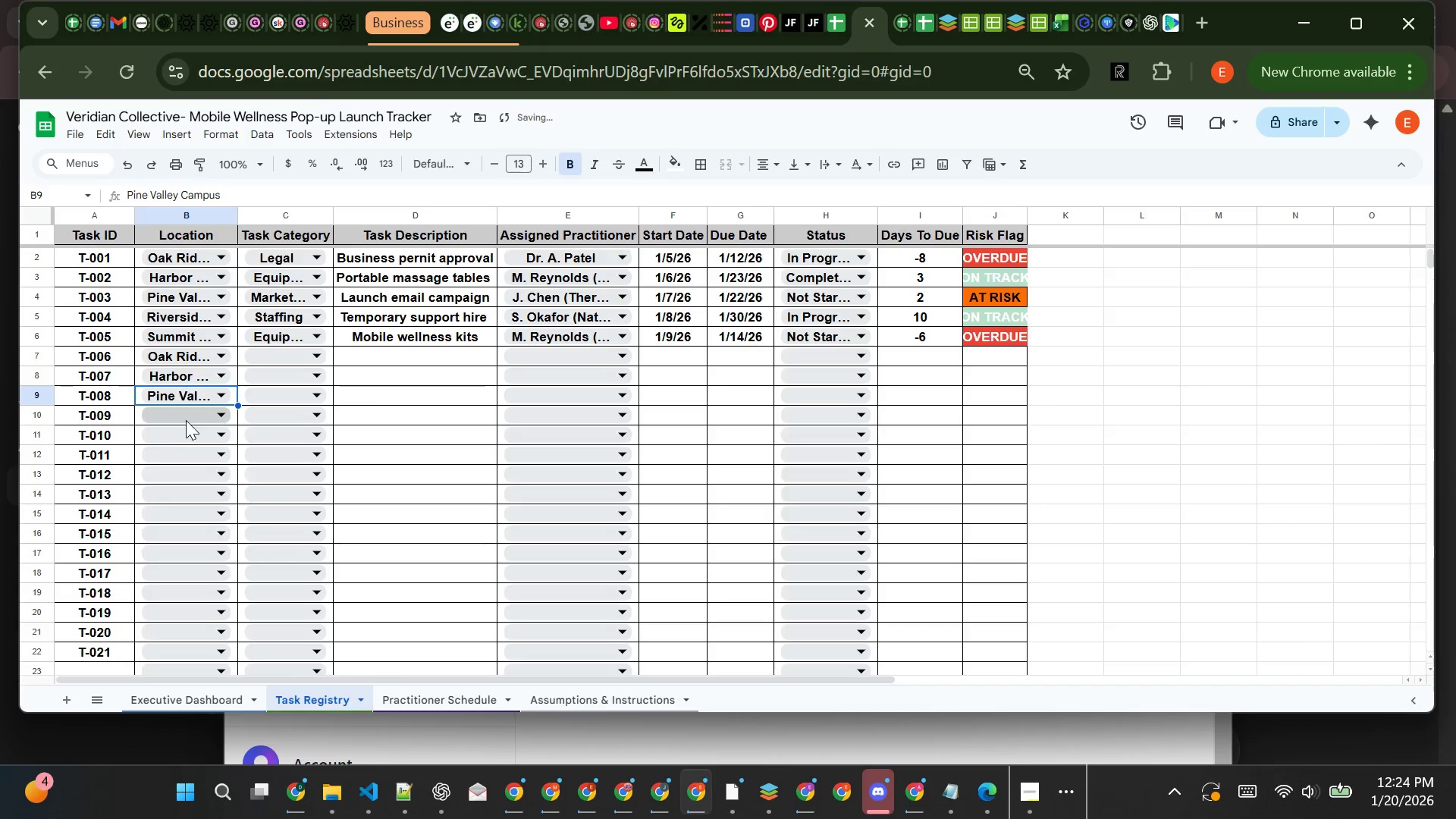 
left_click([187, 417])
 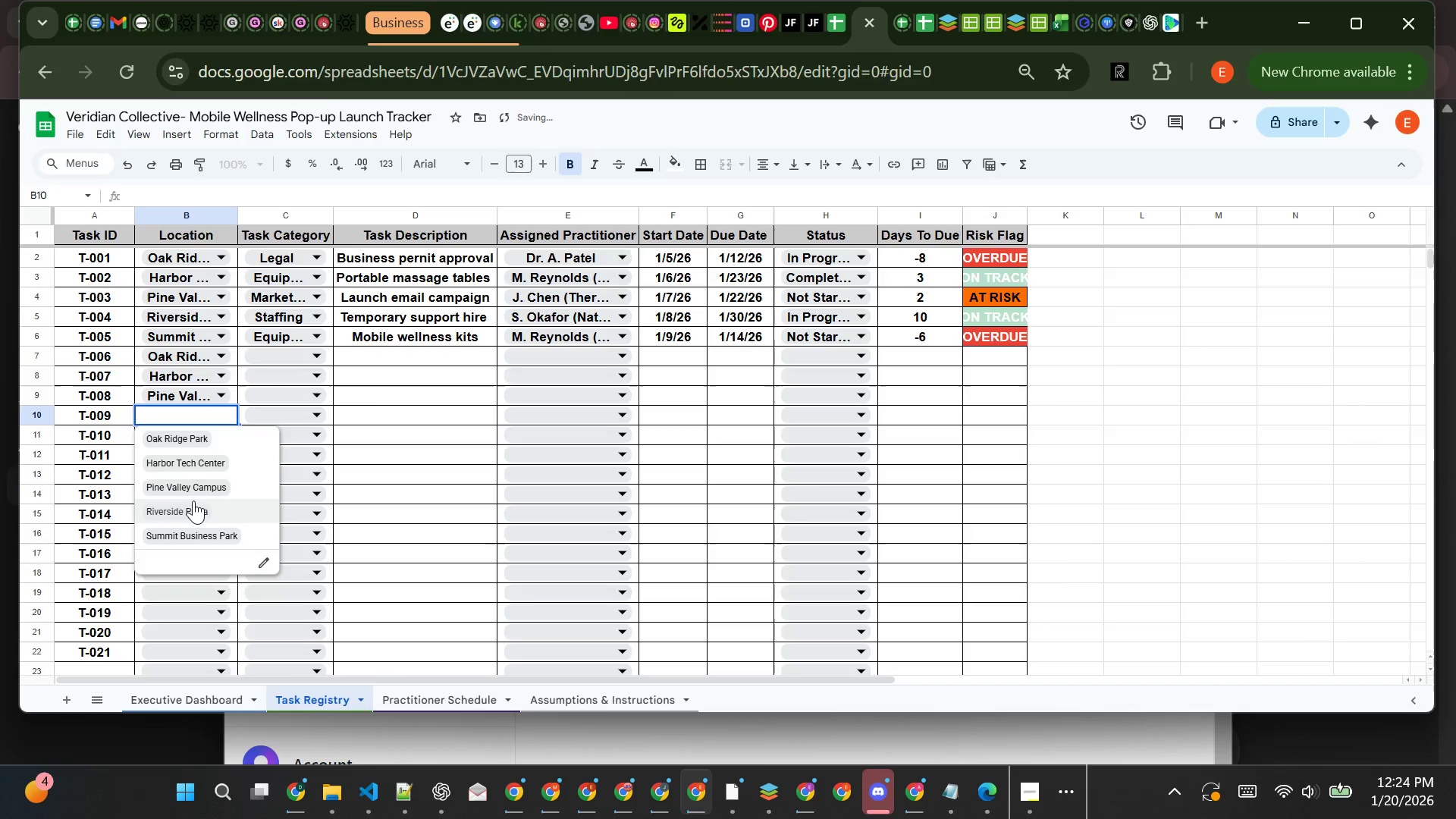 
left_click([195, 504])
 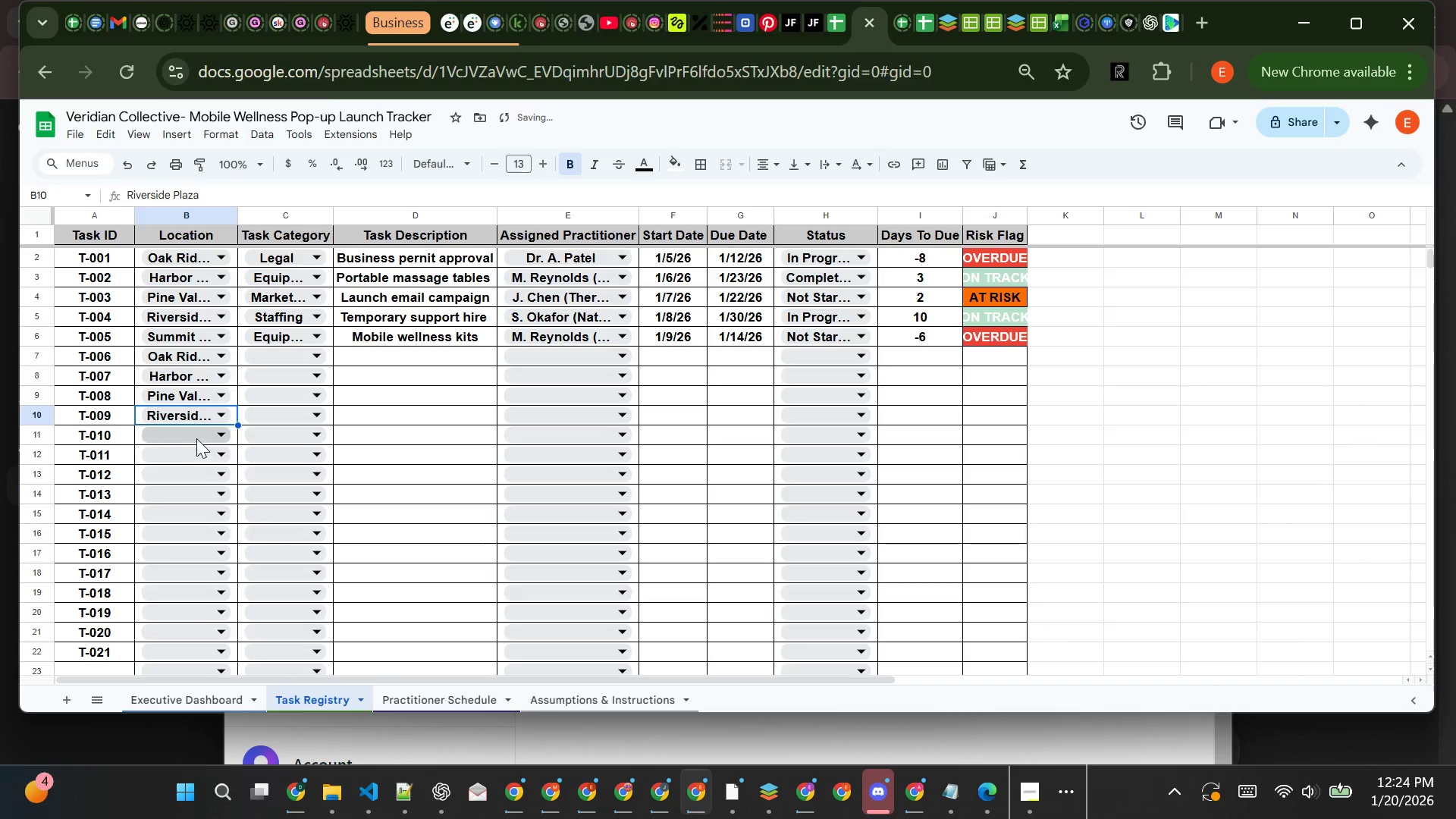 
left_click([195, 438])
 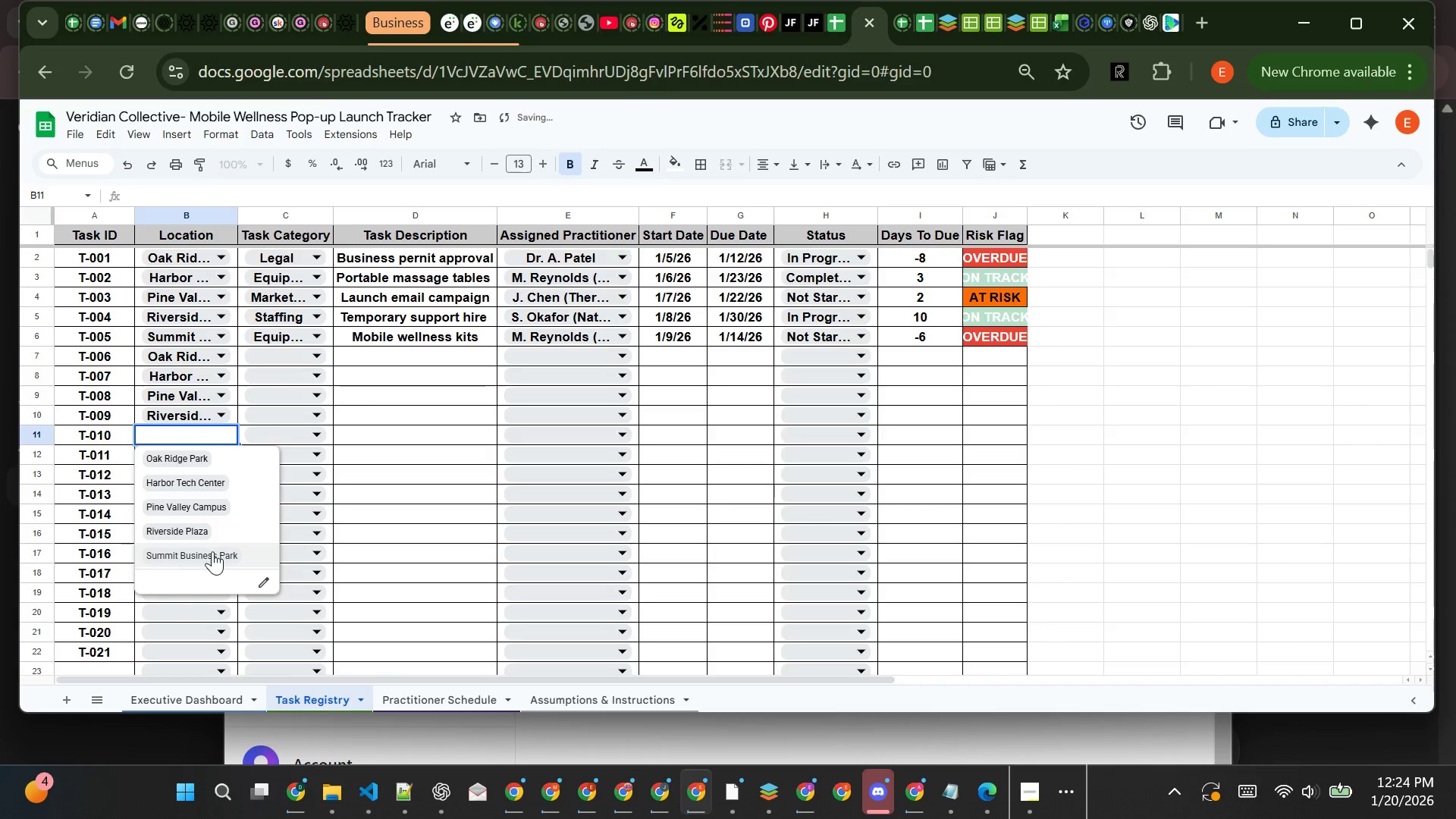 
left_click([214, 552])
 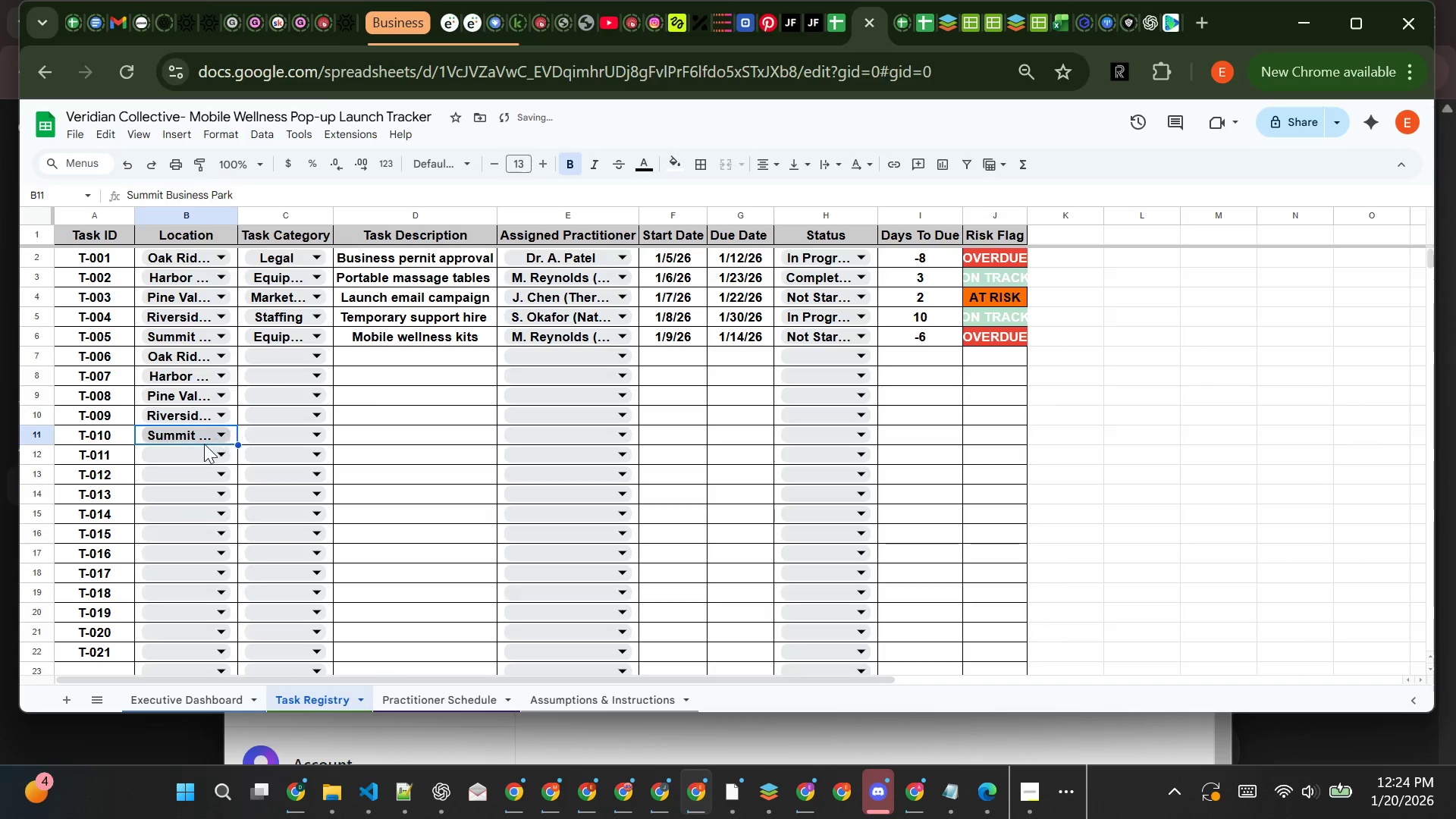 
left_click([200, 447])
 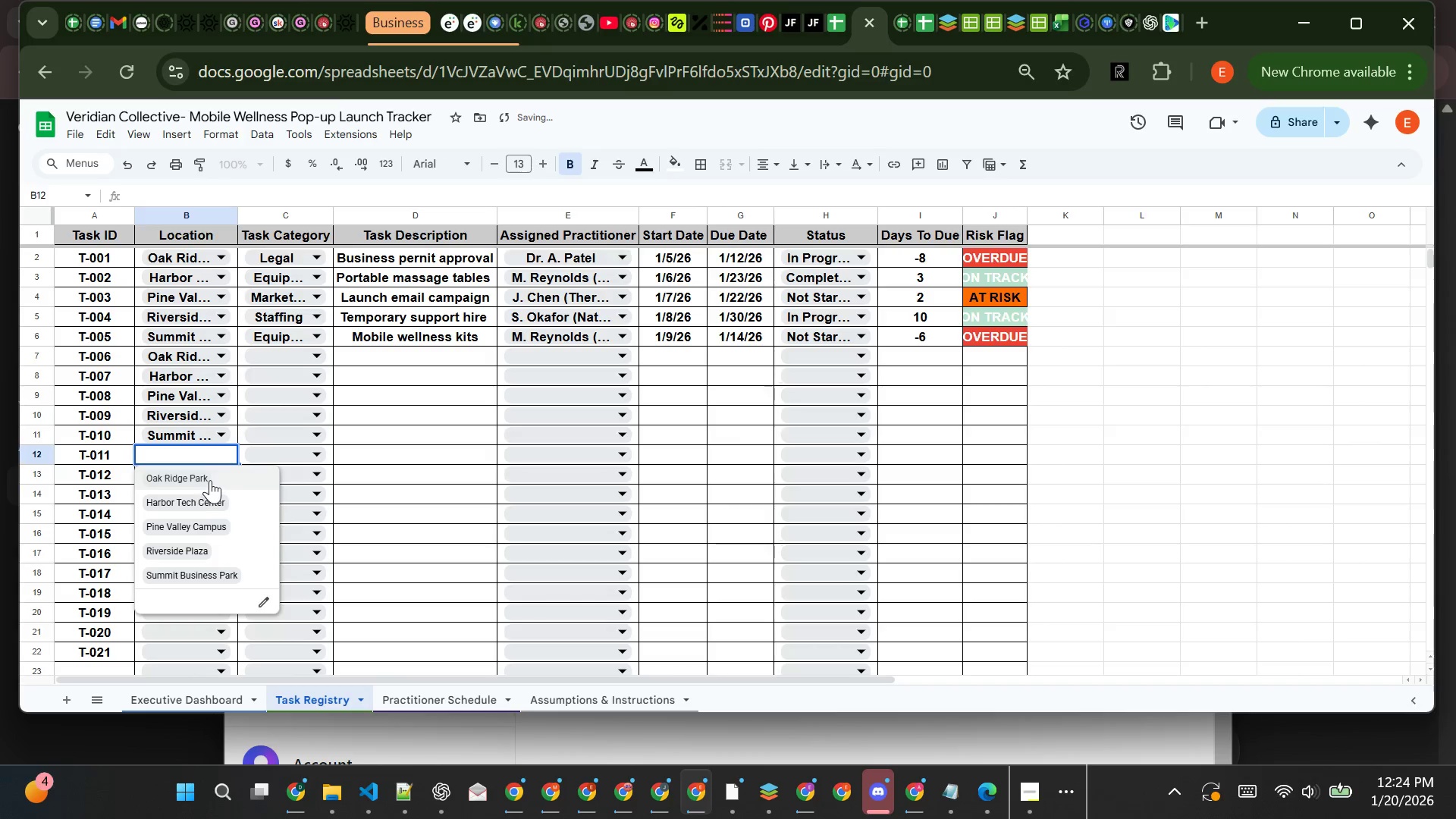 
left_click([211, 480])
 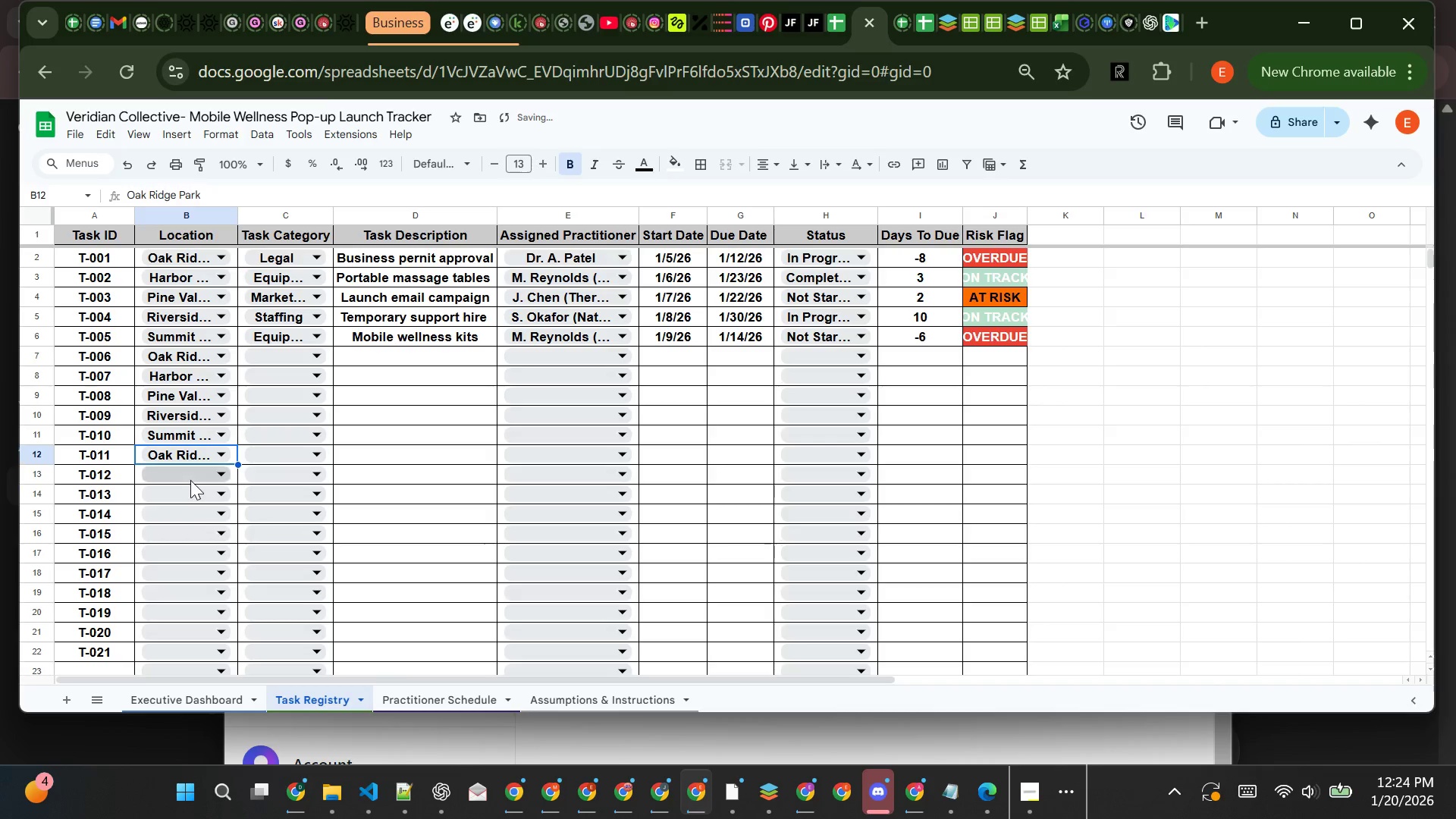 
left_click([190, 480])
 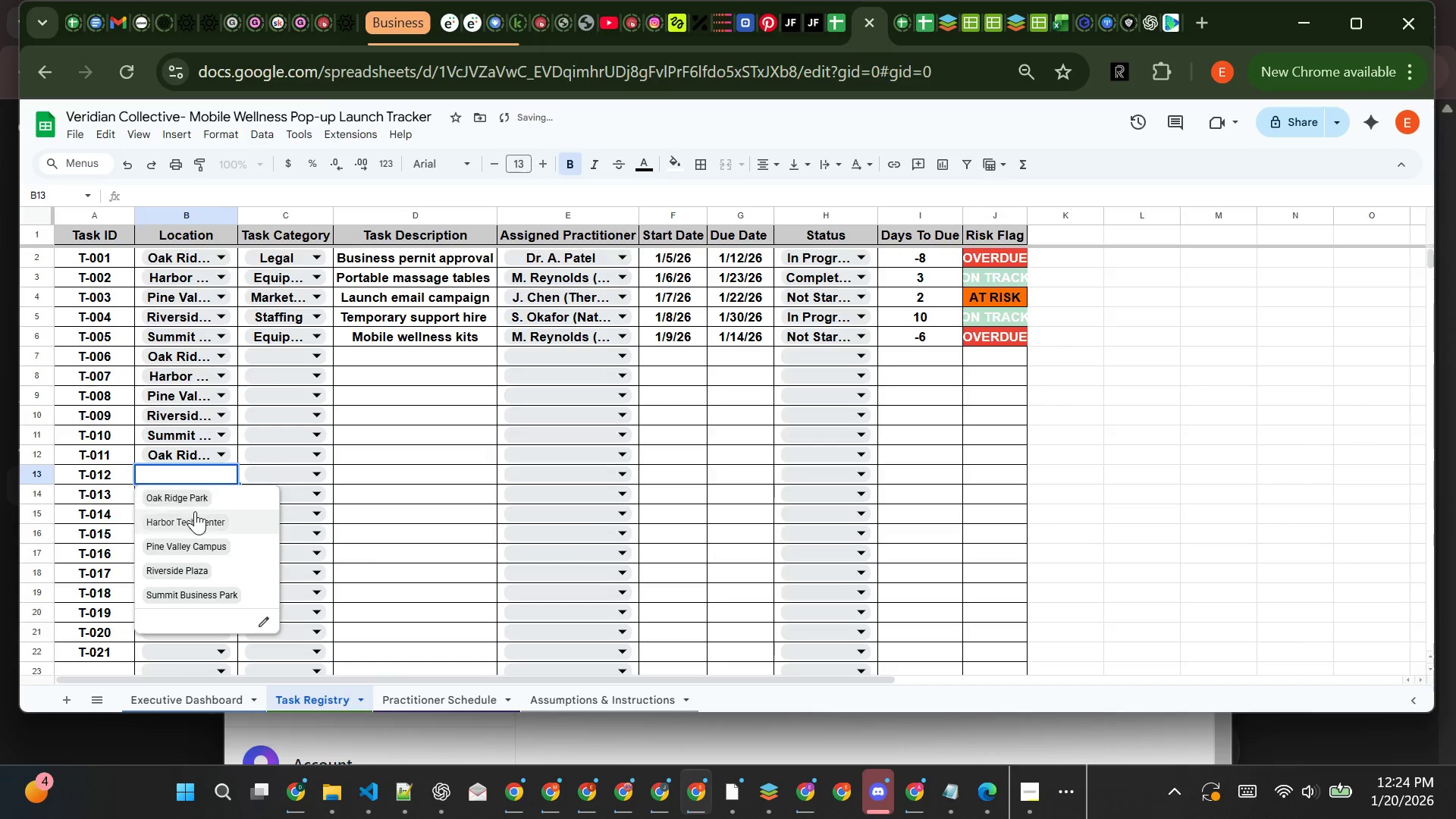 
left_click([195, 511])
 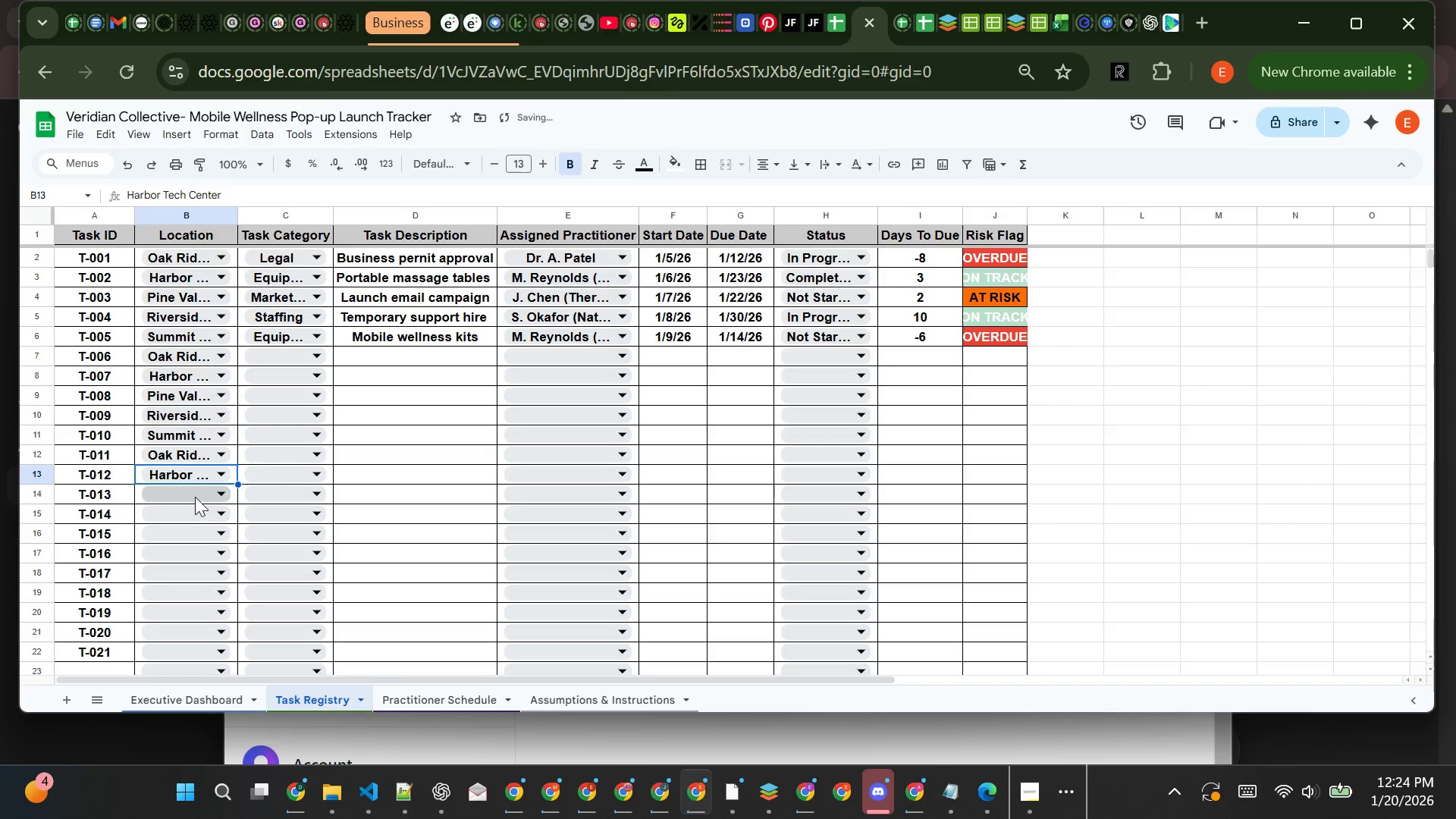 
left_click([195, 497])
 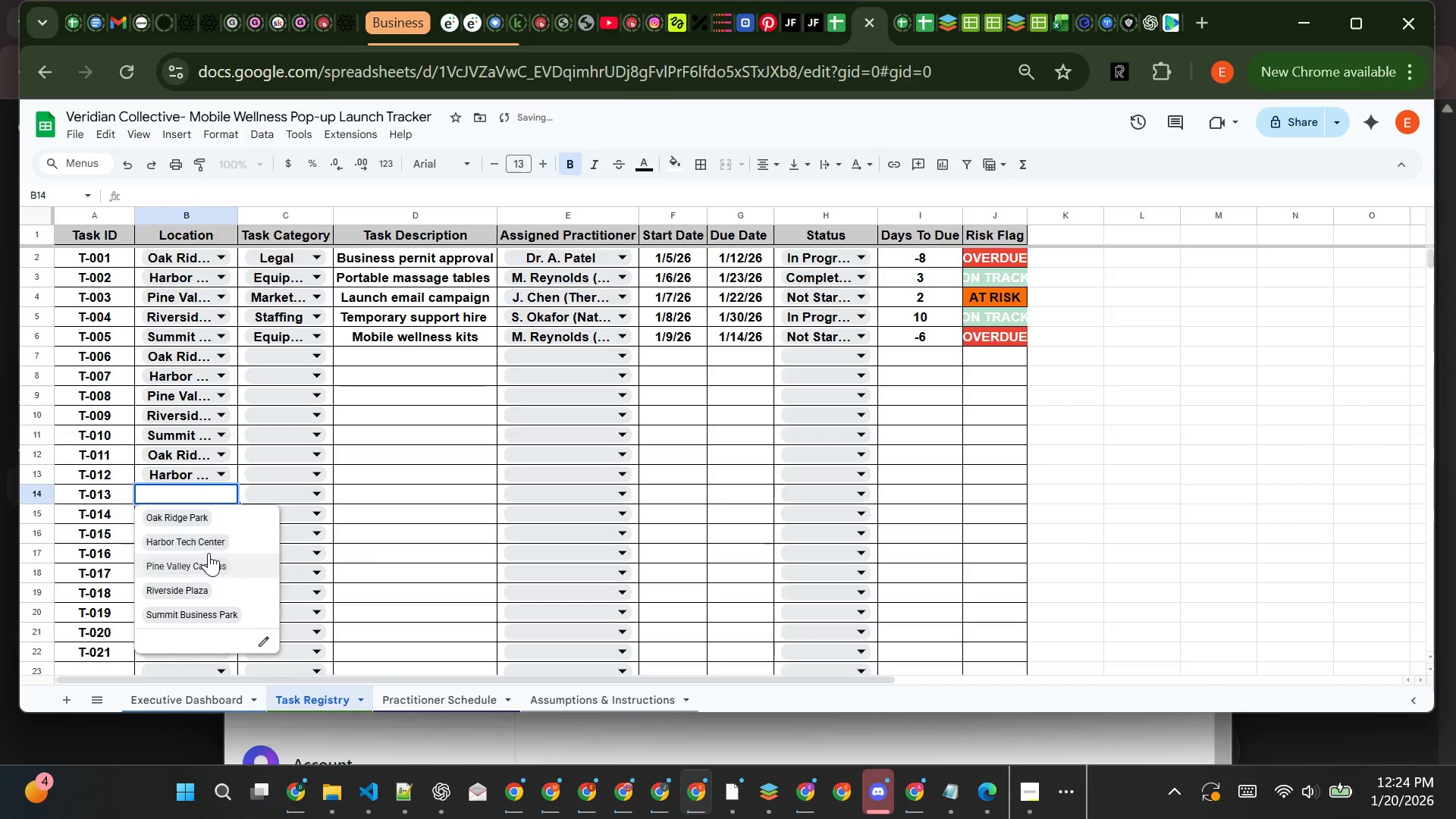 
left_click([209, 553])
 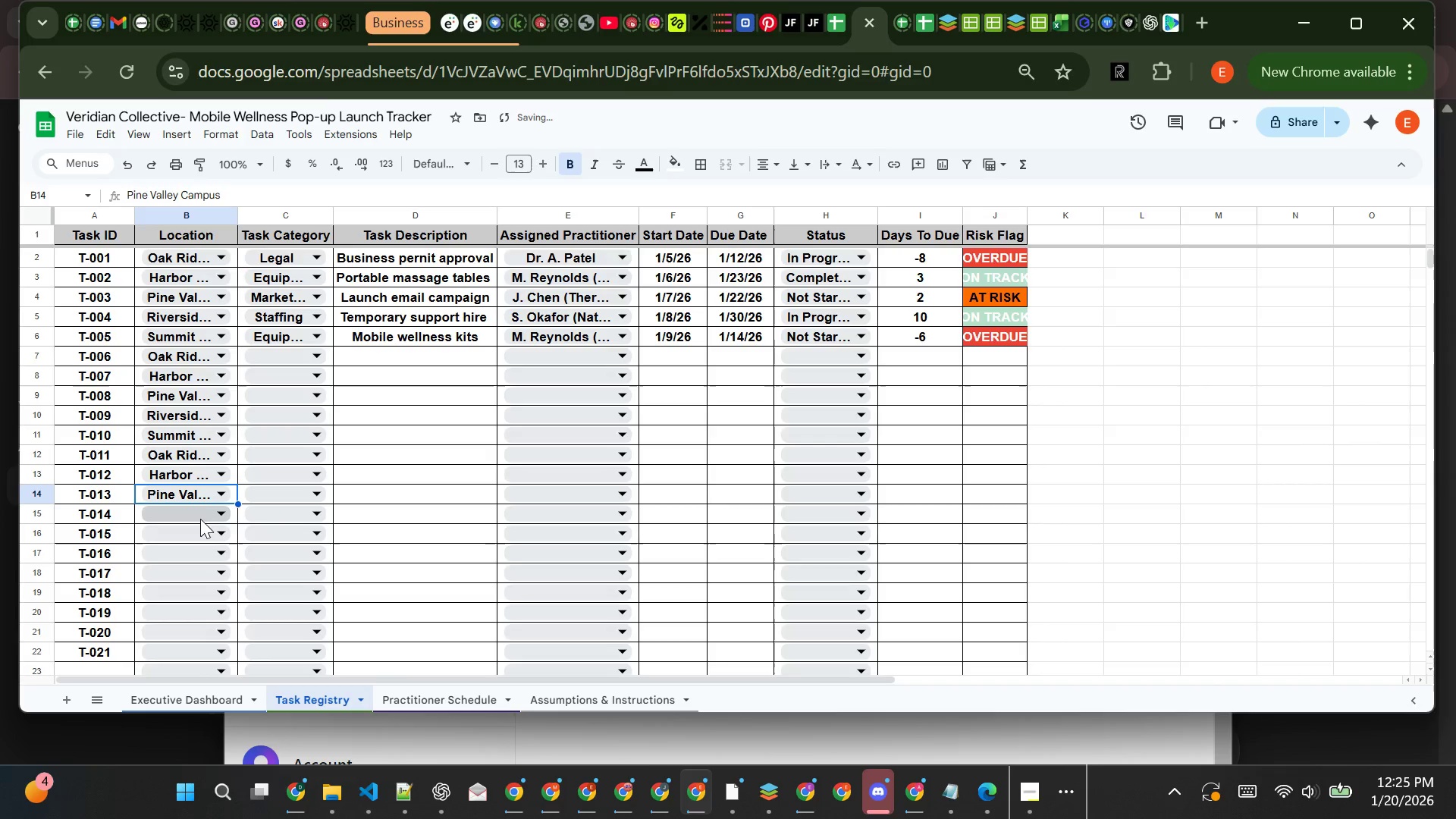 
left_click([200, 520])
 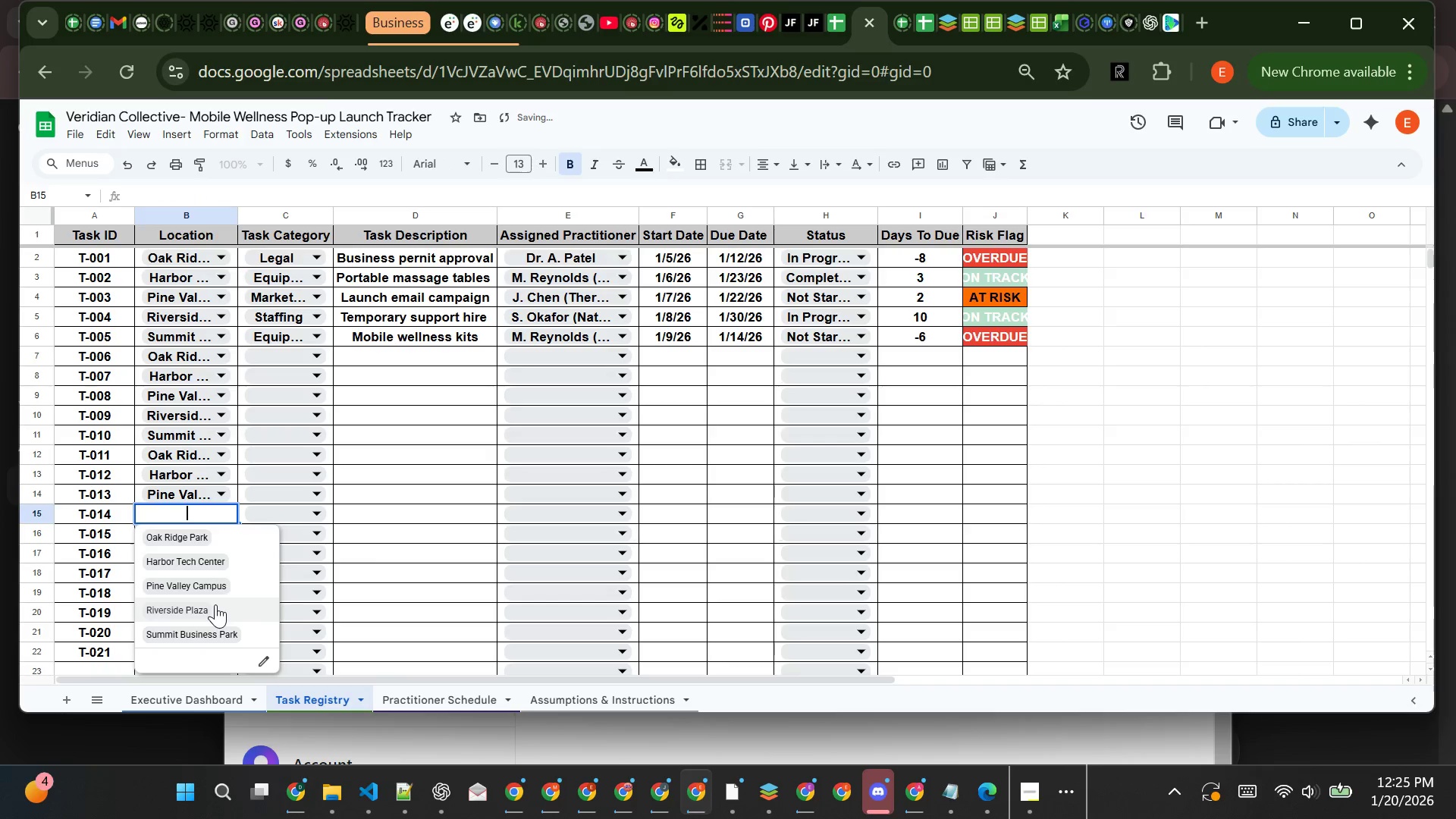 
left_click([215, 604])
 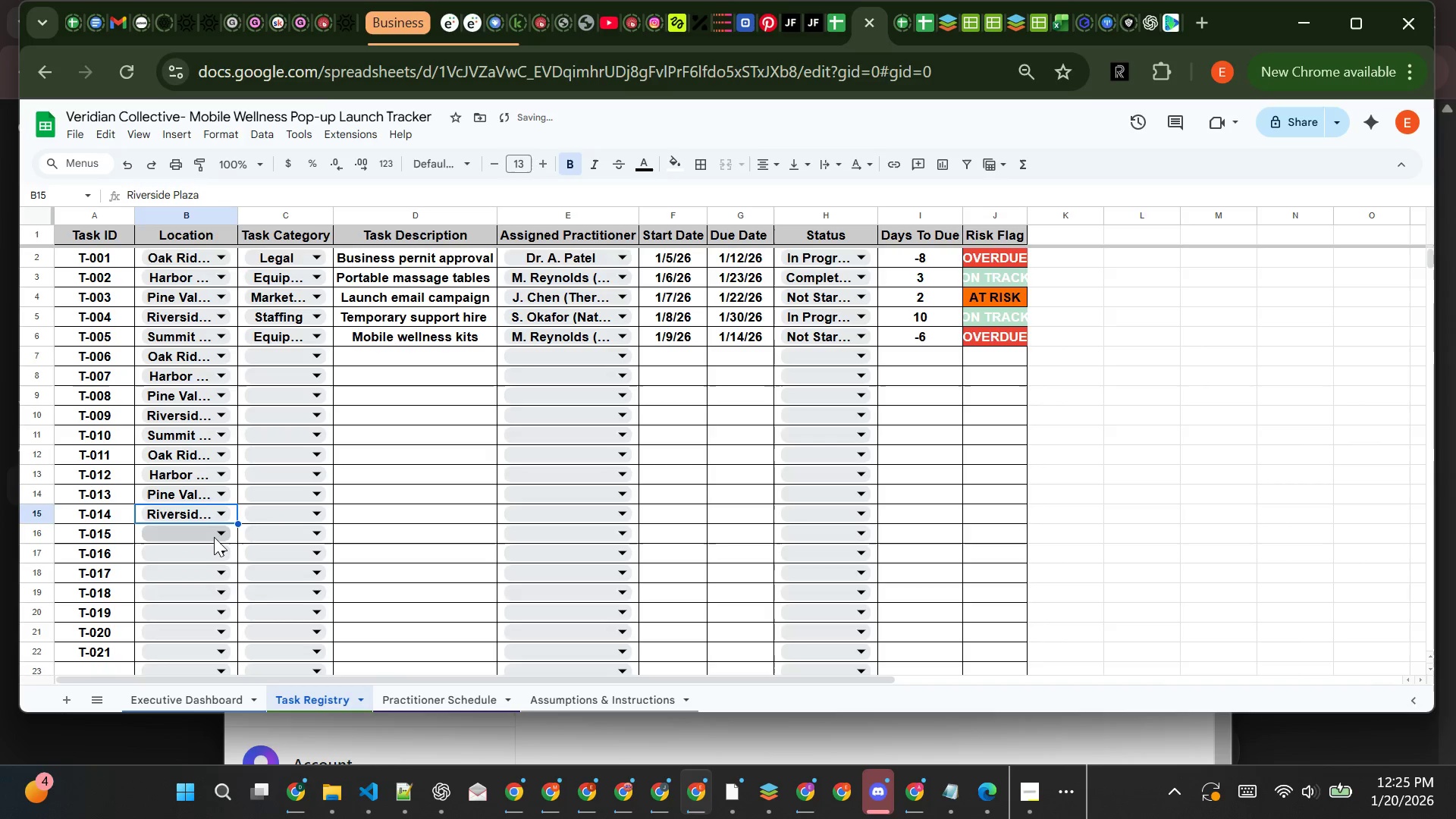 
left_click([212, 534])
 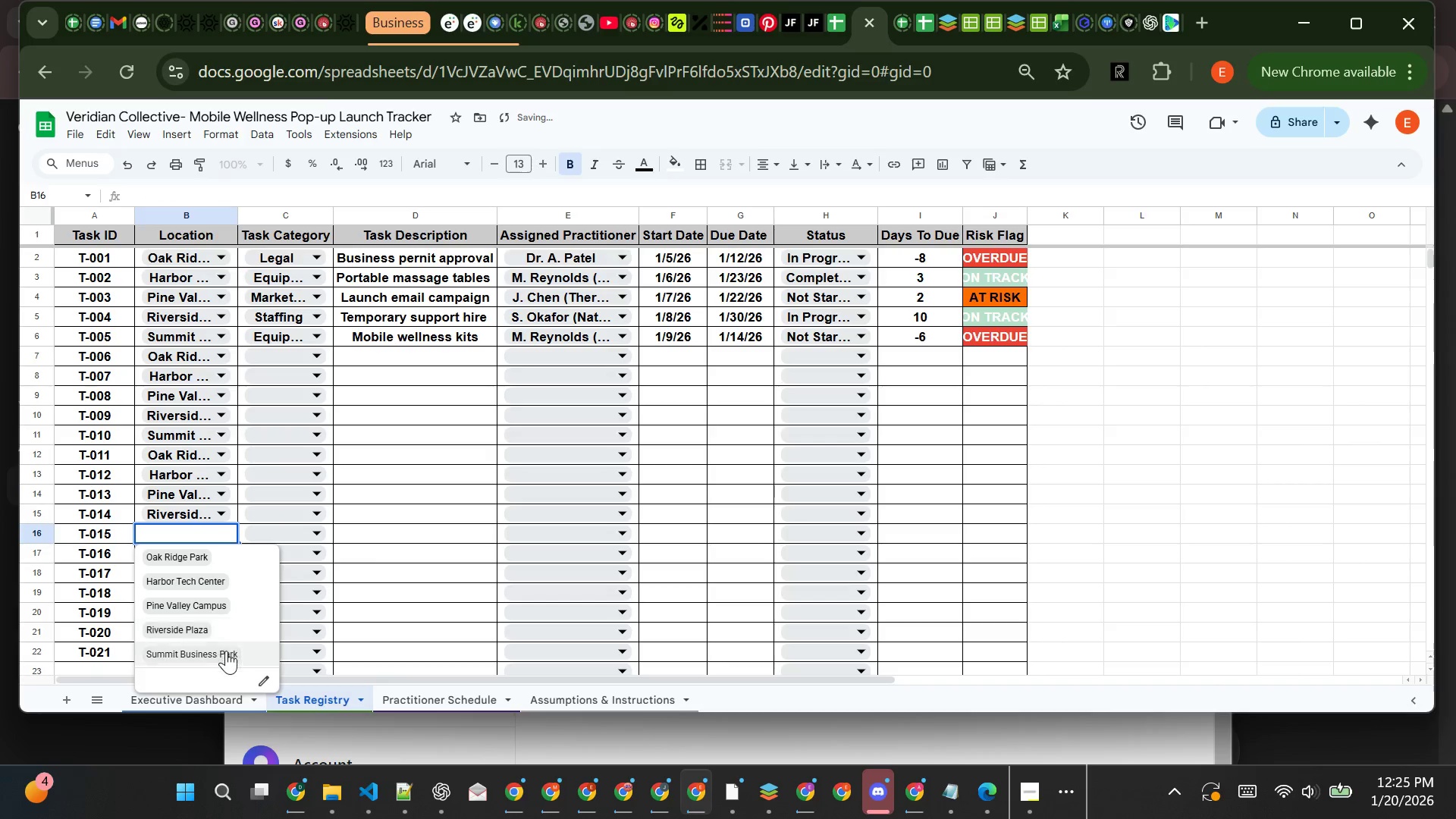 
left_click([226, 651])
 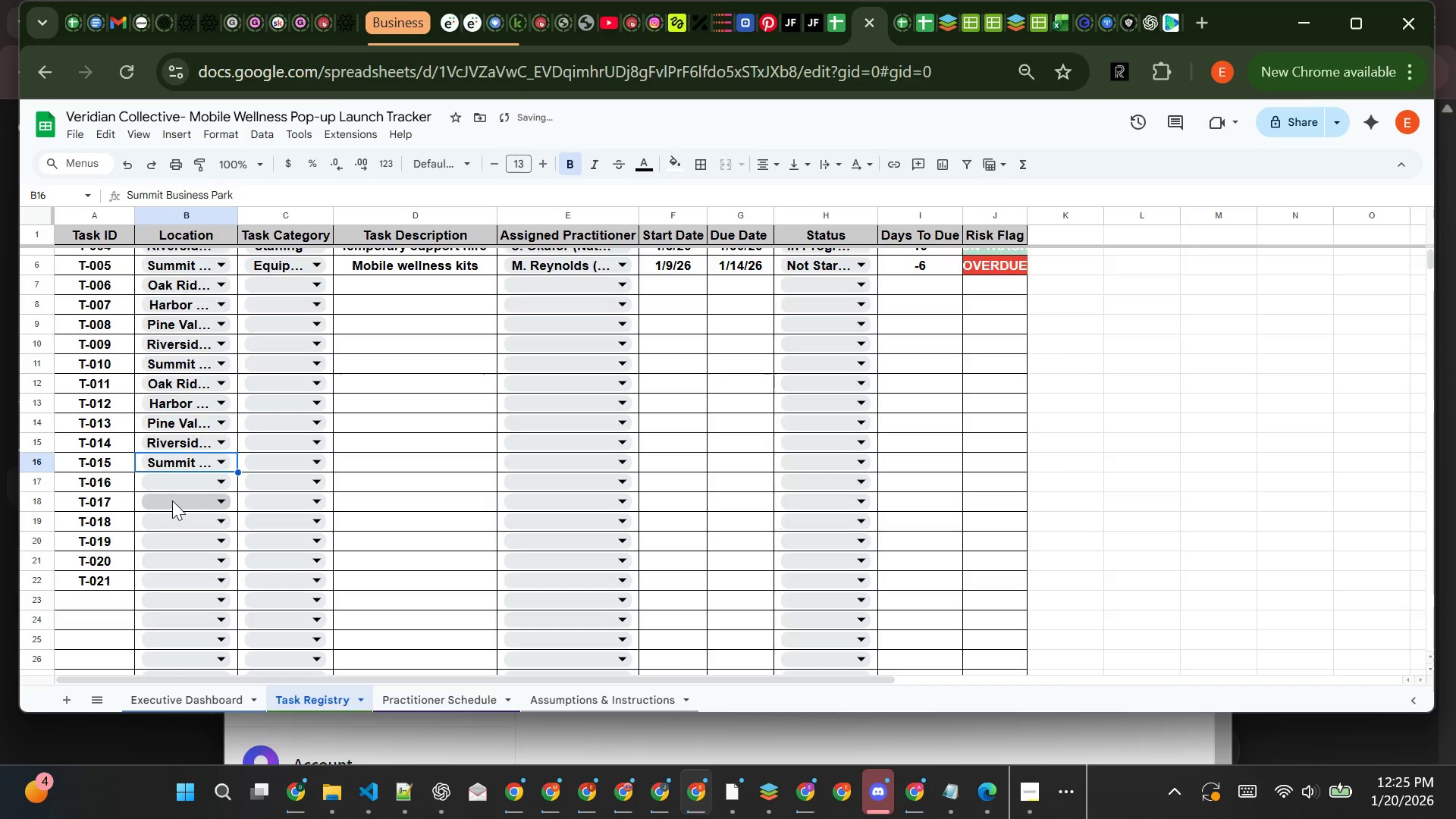 
left_click([173, 487])
 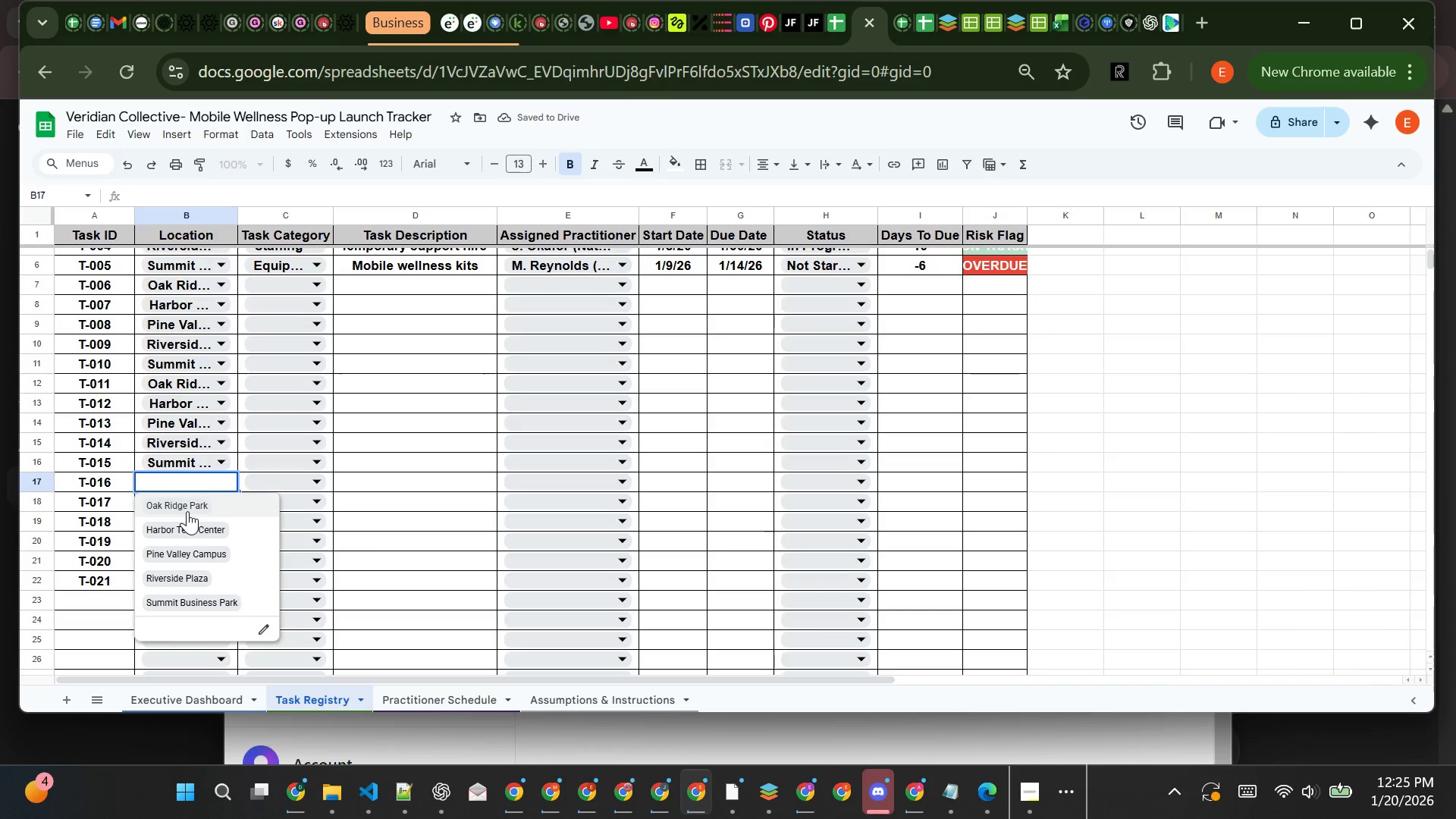 
left_click([188, 511])
 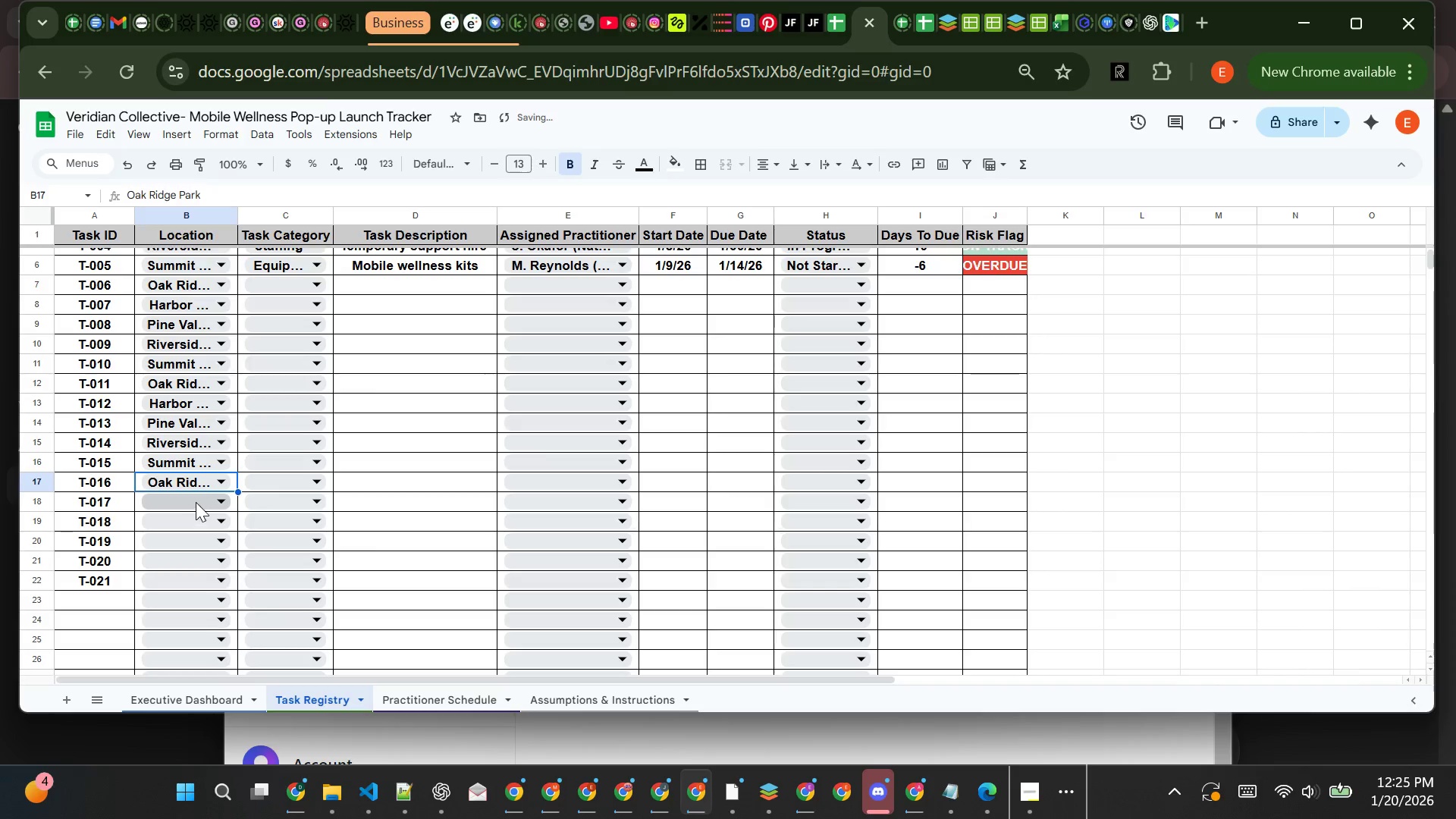 
left_click([196, 501])
 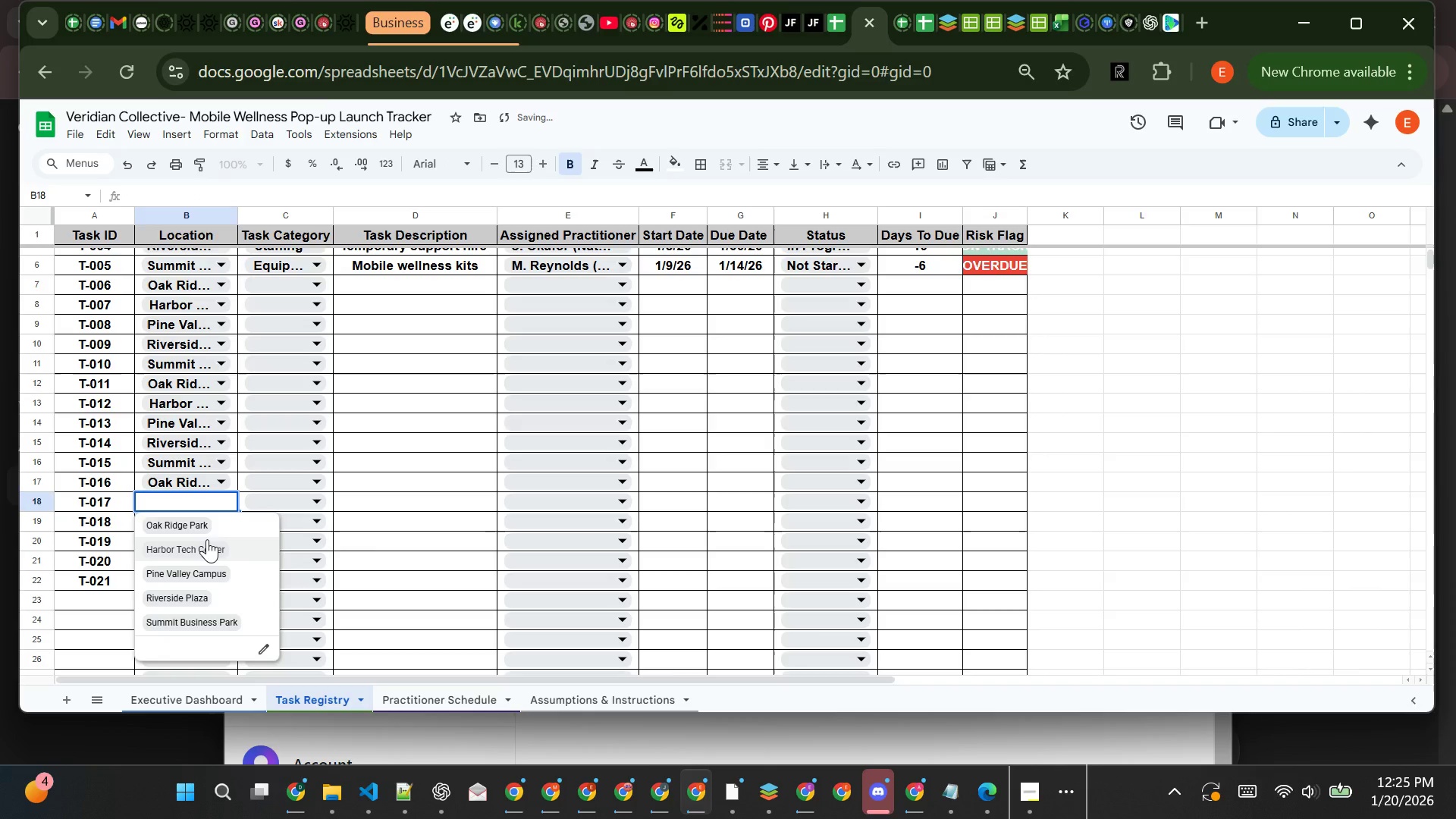 
left_click([207, 539])
 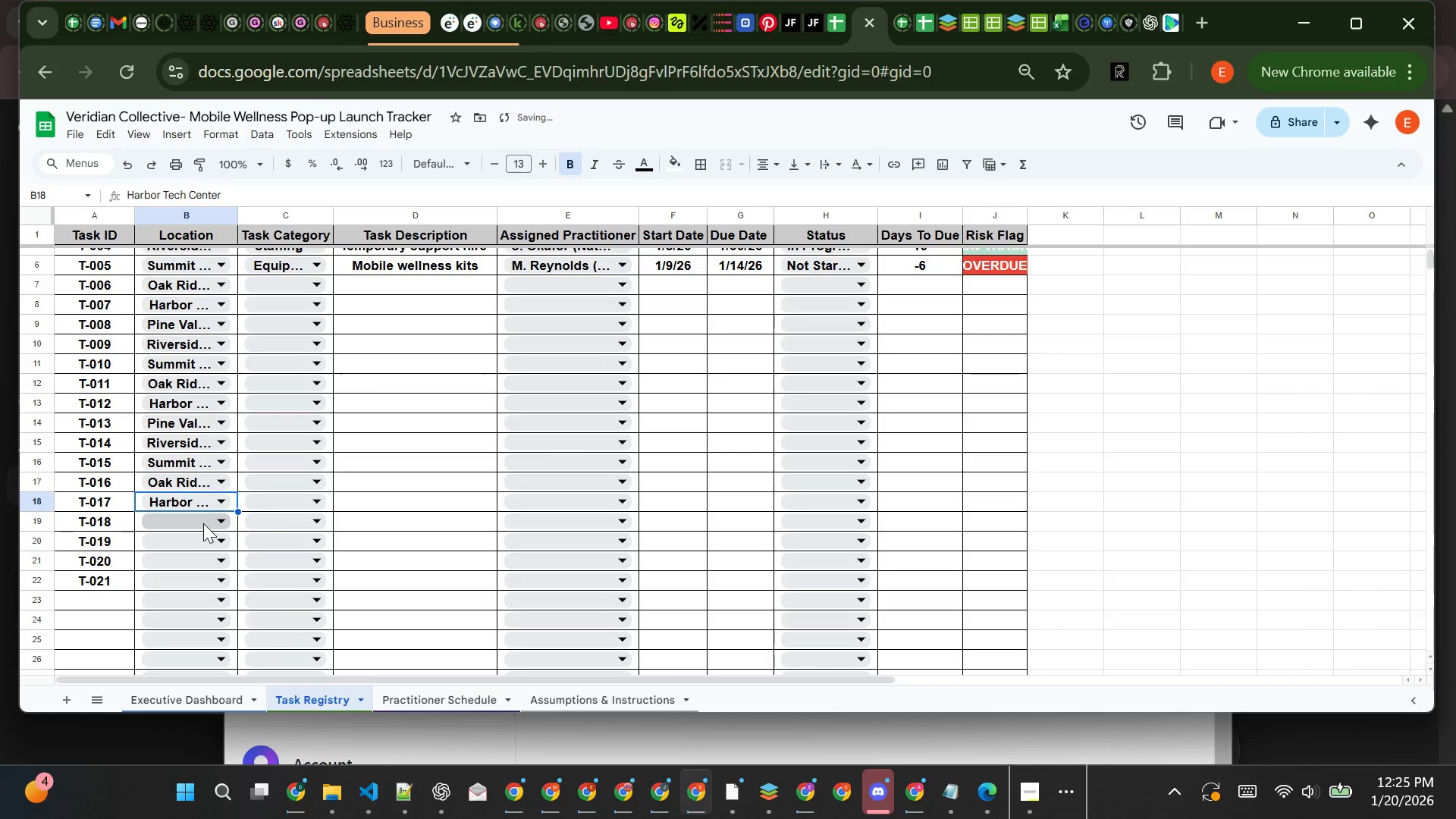 
left_click([203, 524])
 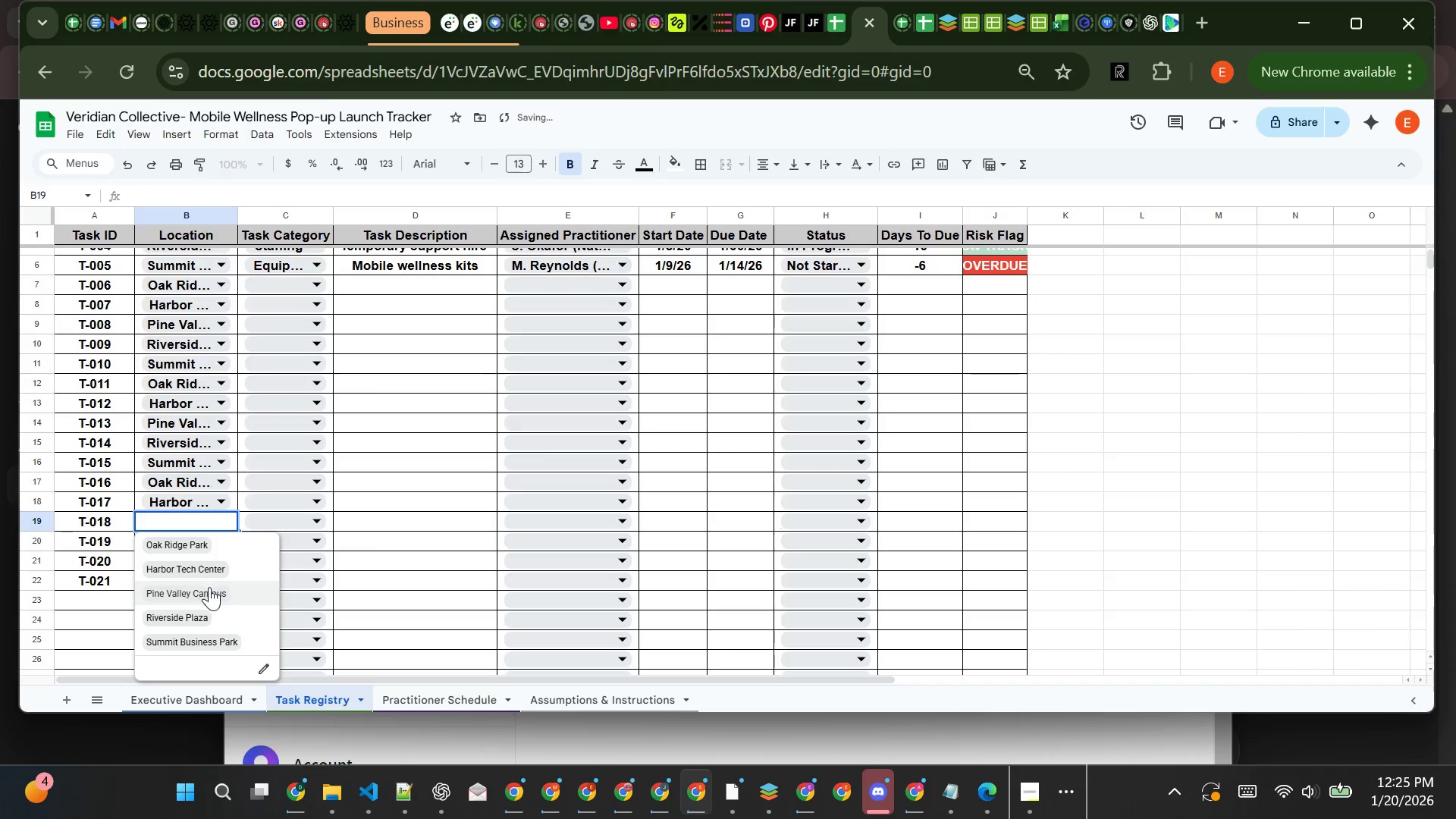 
left_click([209, 588])
 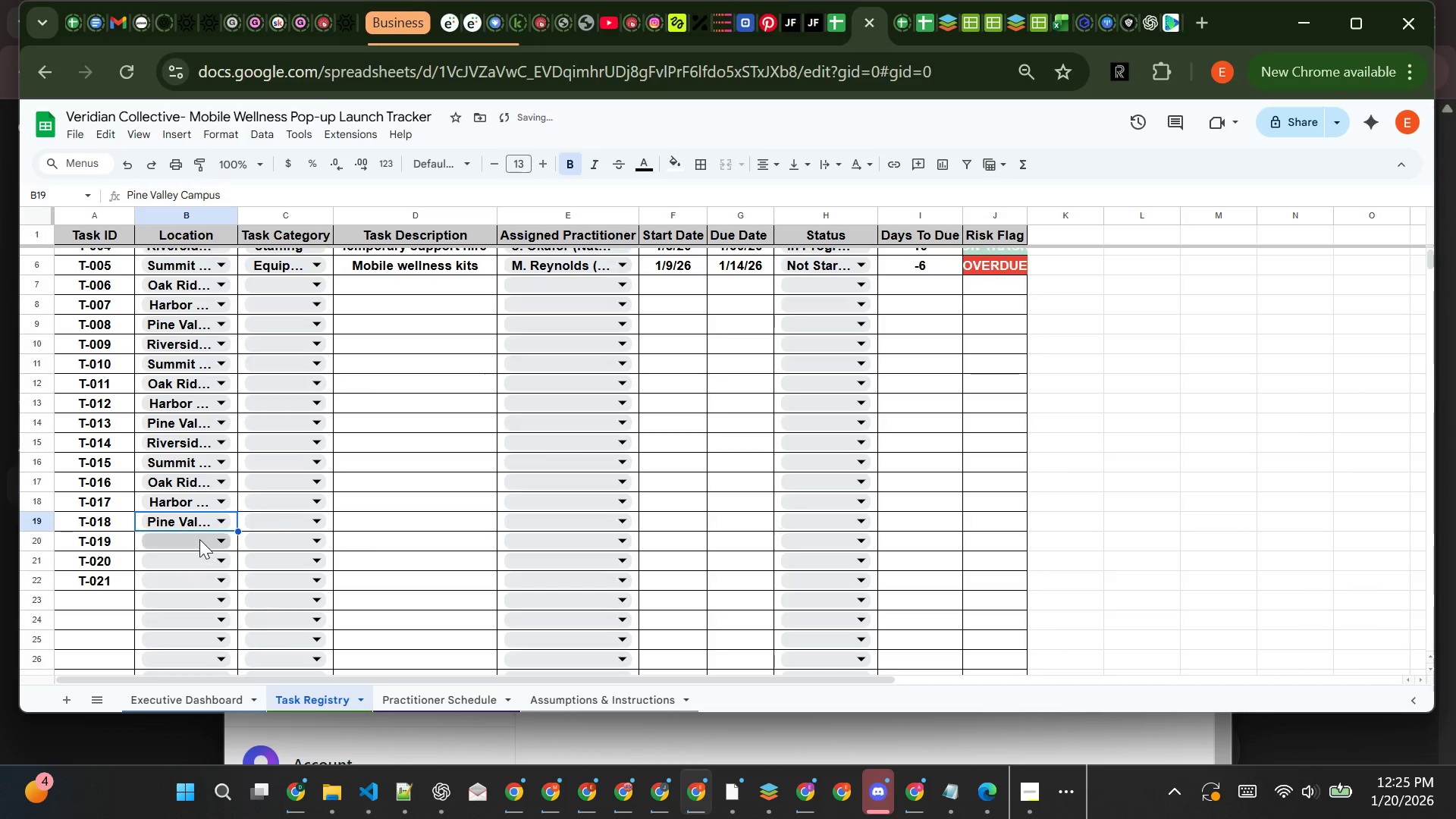 
left_click([199, 538])
 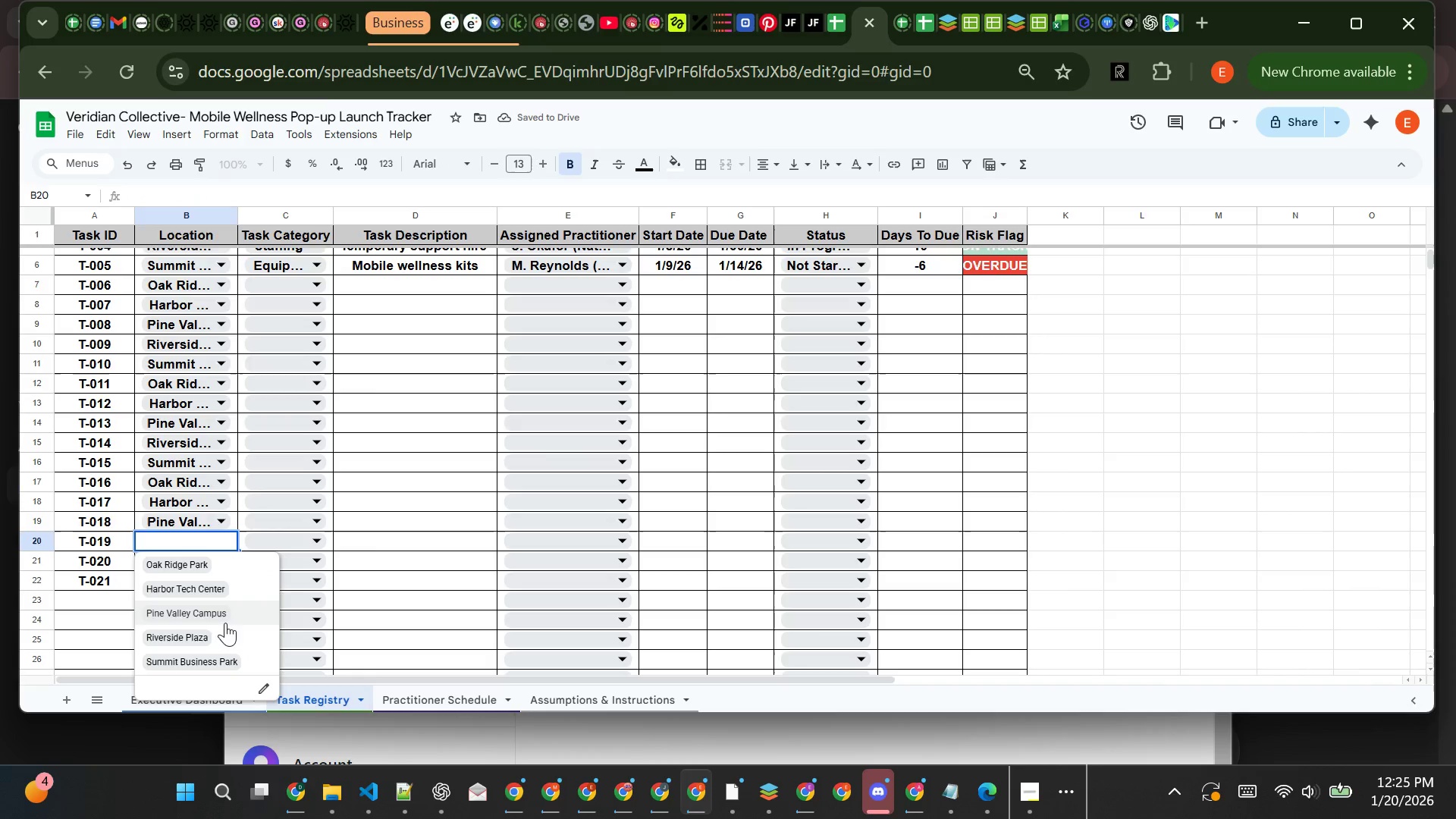 
left_click([226, 627])
 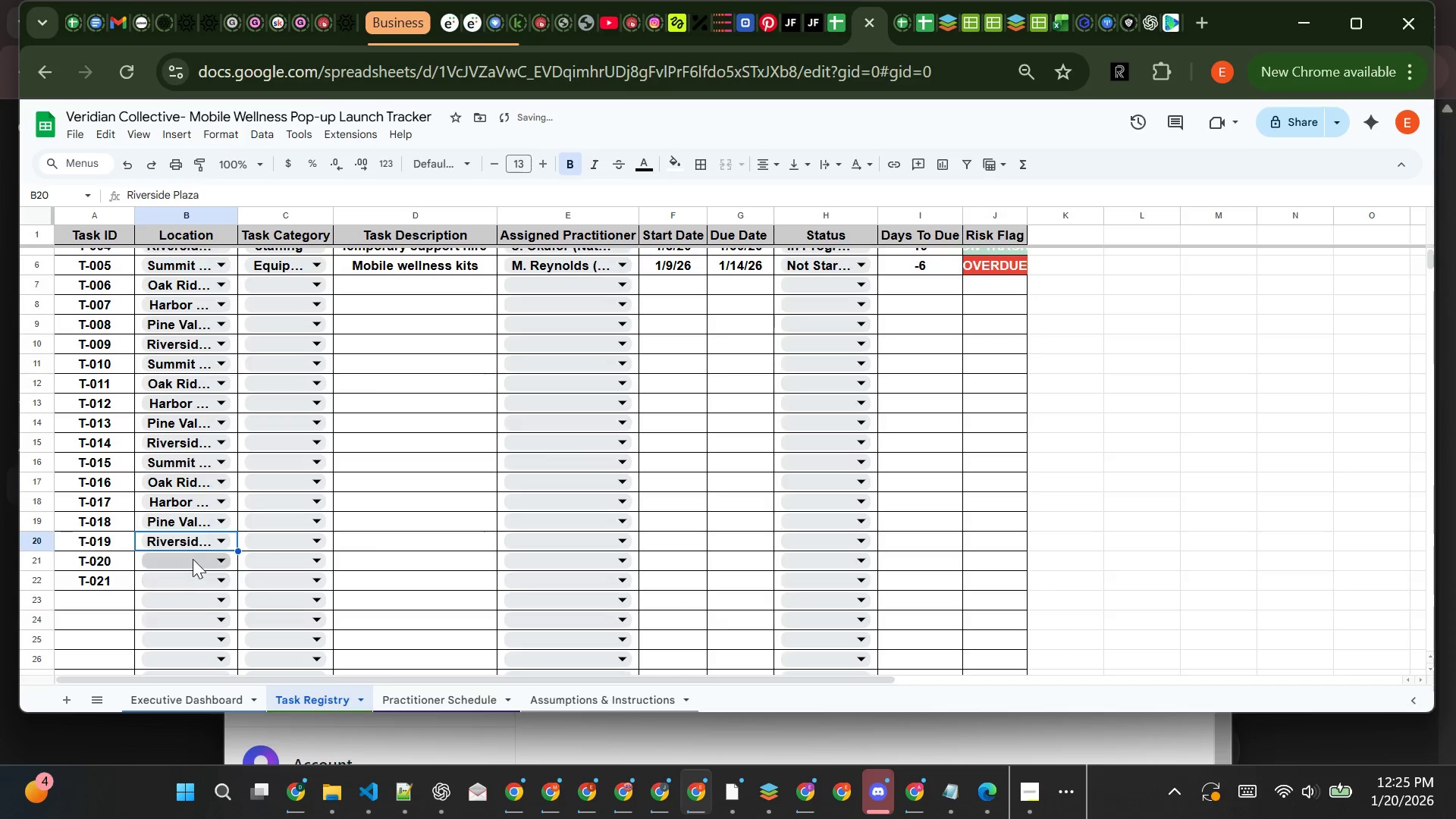 
left_click([193, 559])
 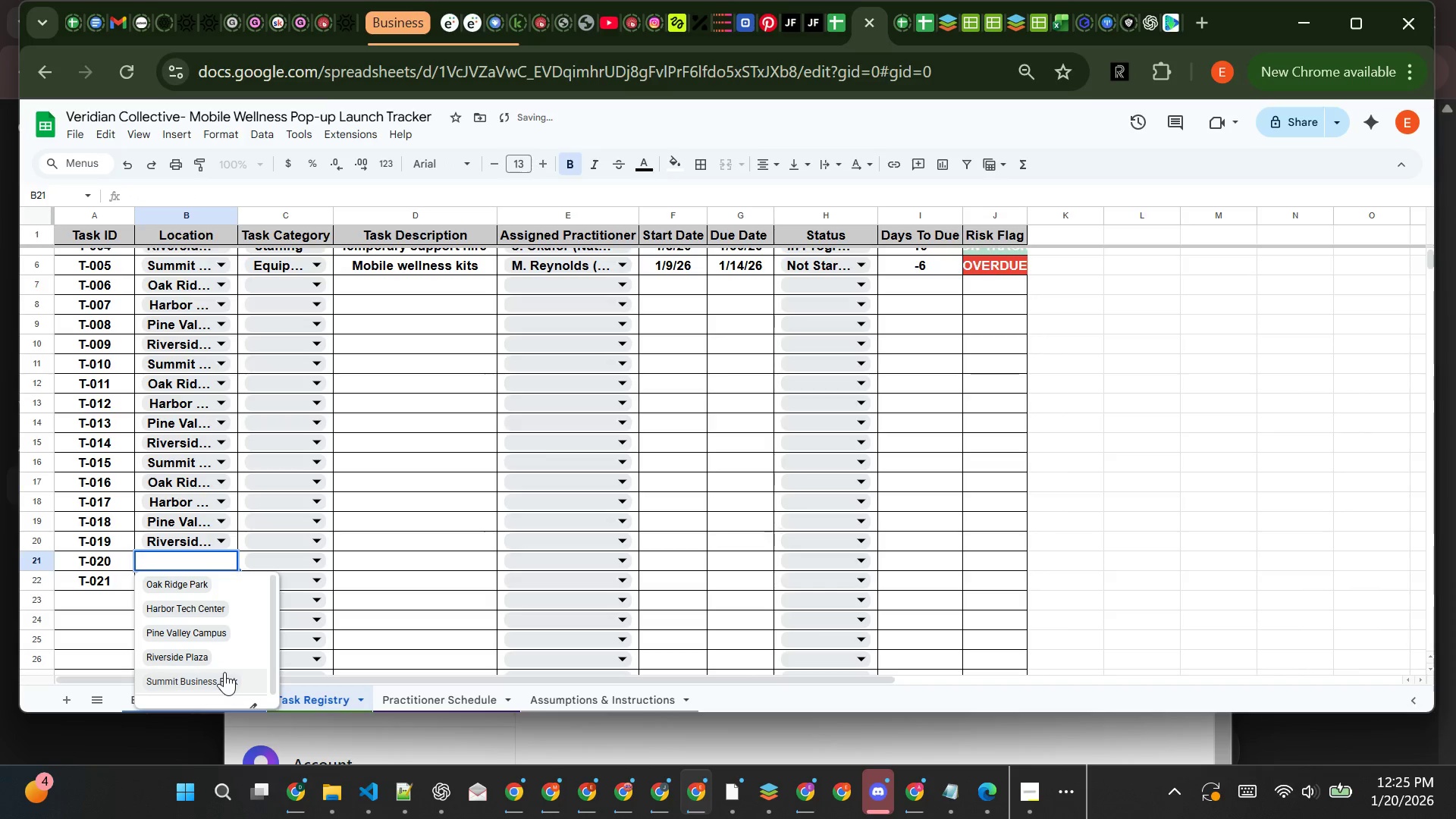 
left_click([224, 672])
 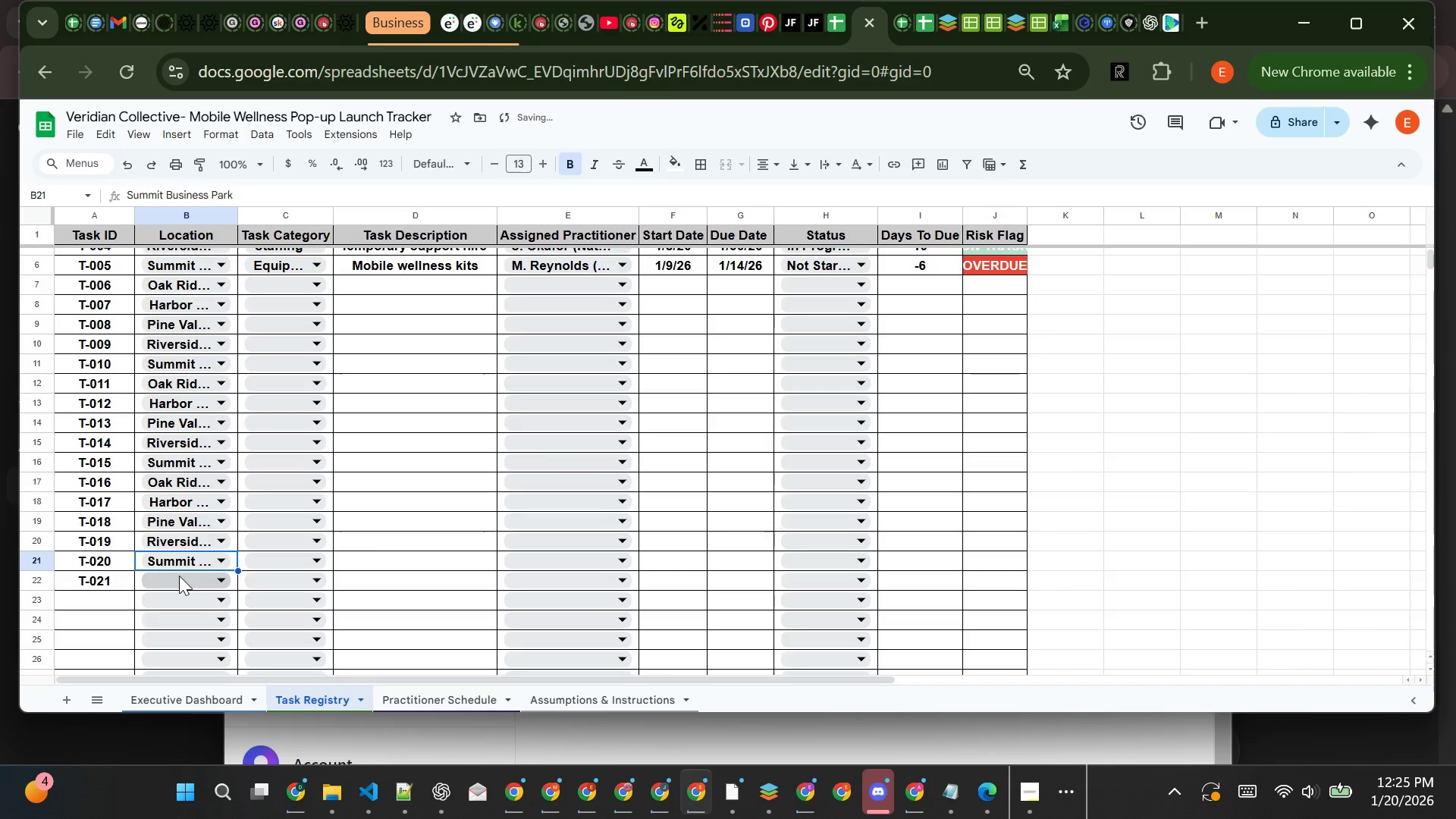 
left_click([179, 576])
 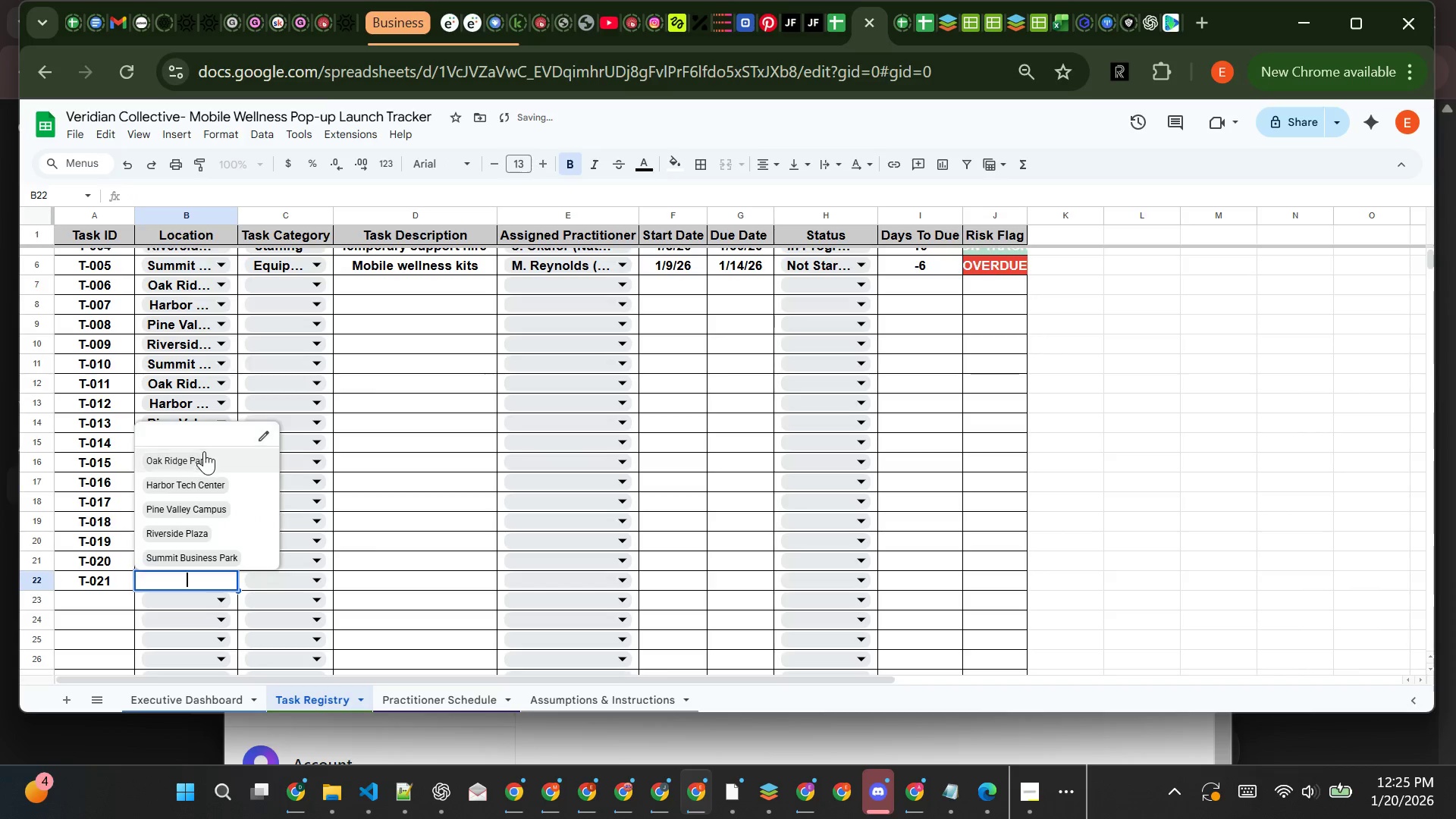 
left_click([205, 458])
 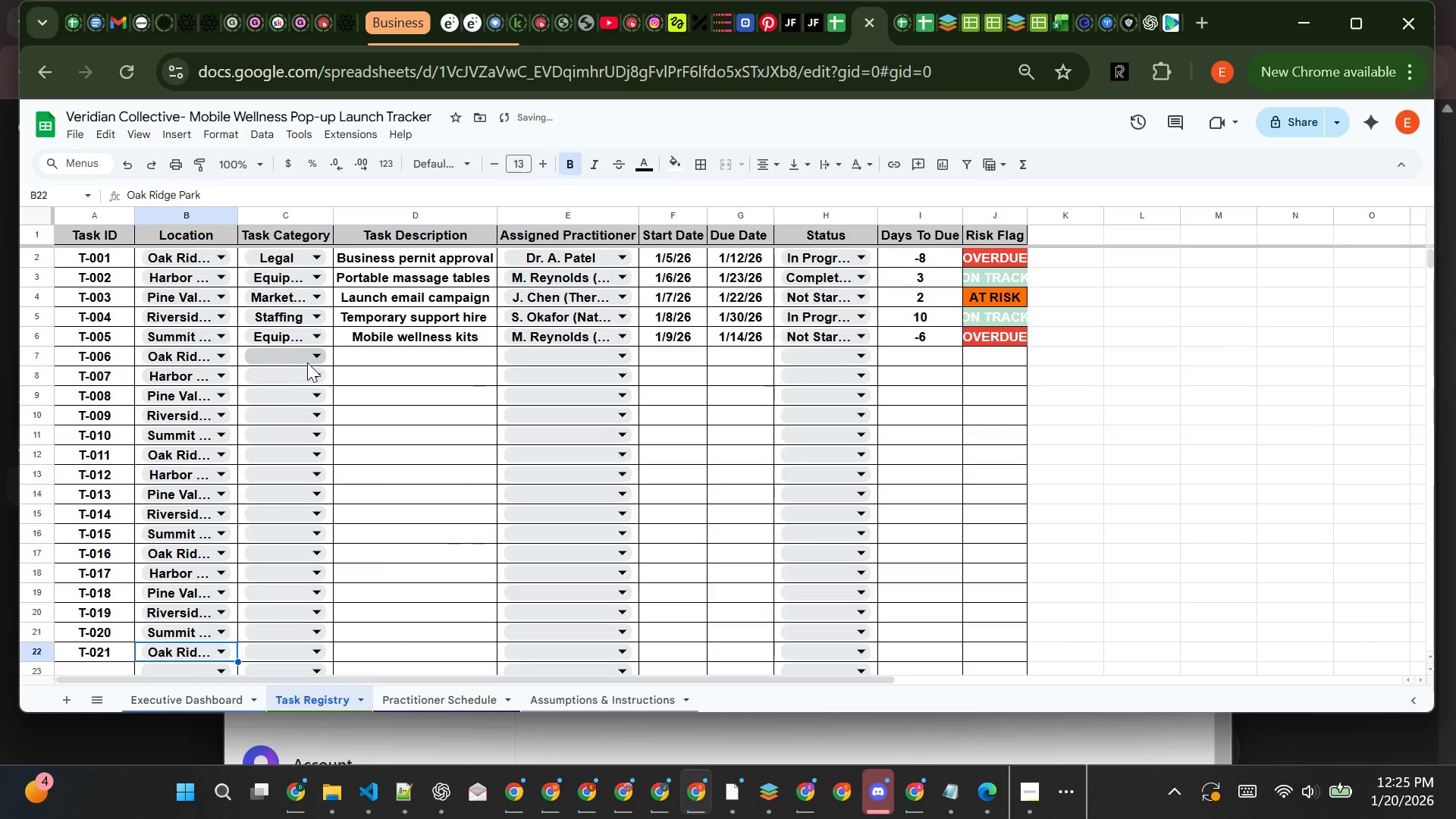 
left_click([301, 360])
 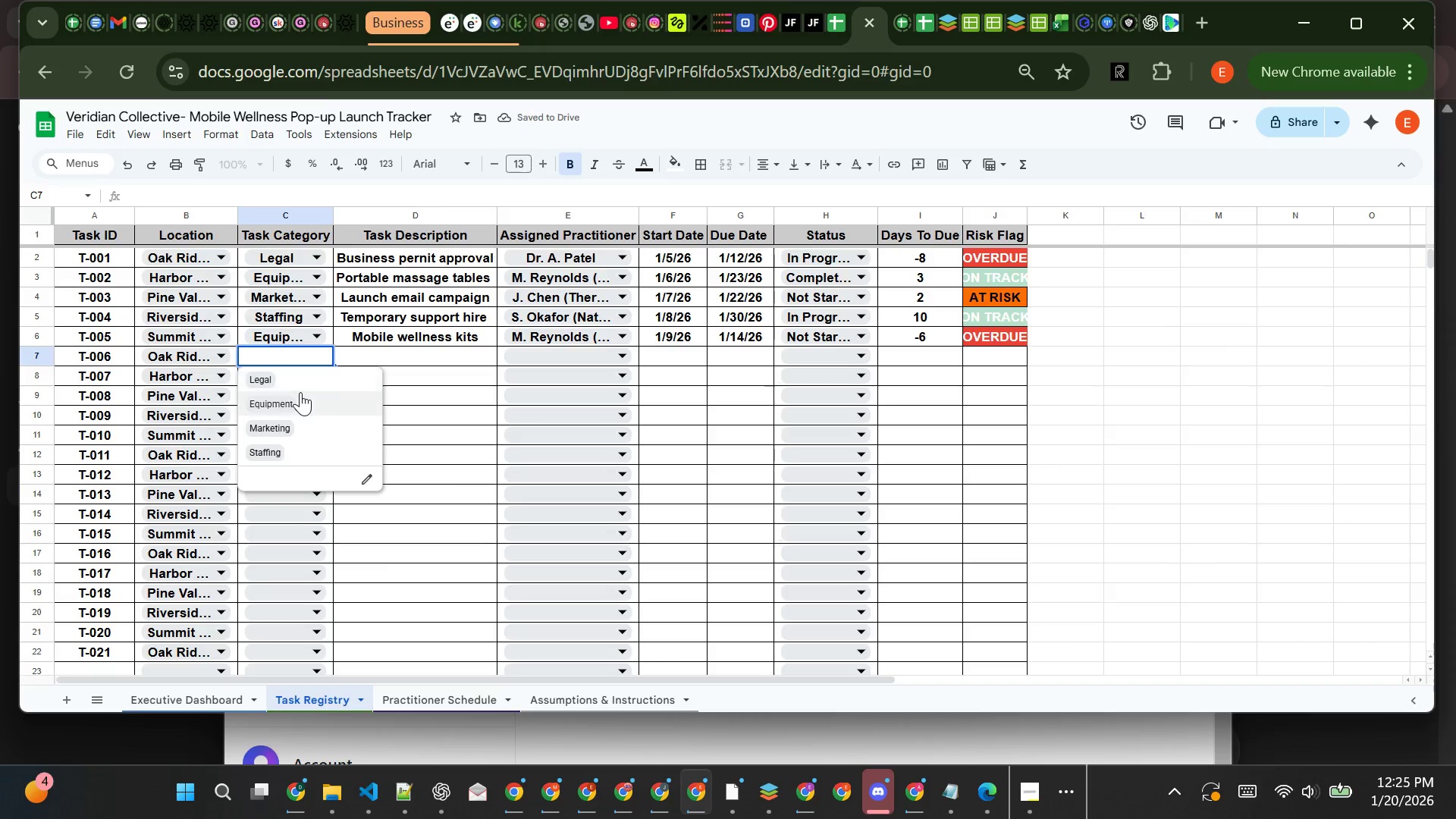 
left_click([300, 392])
 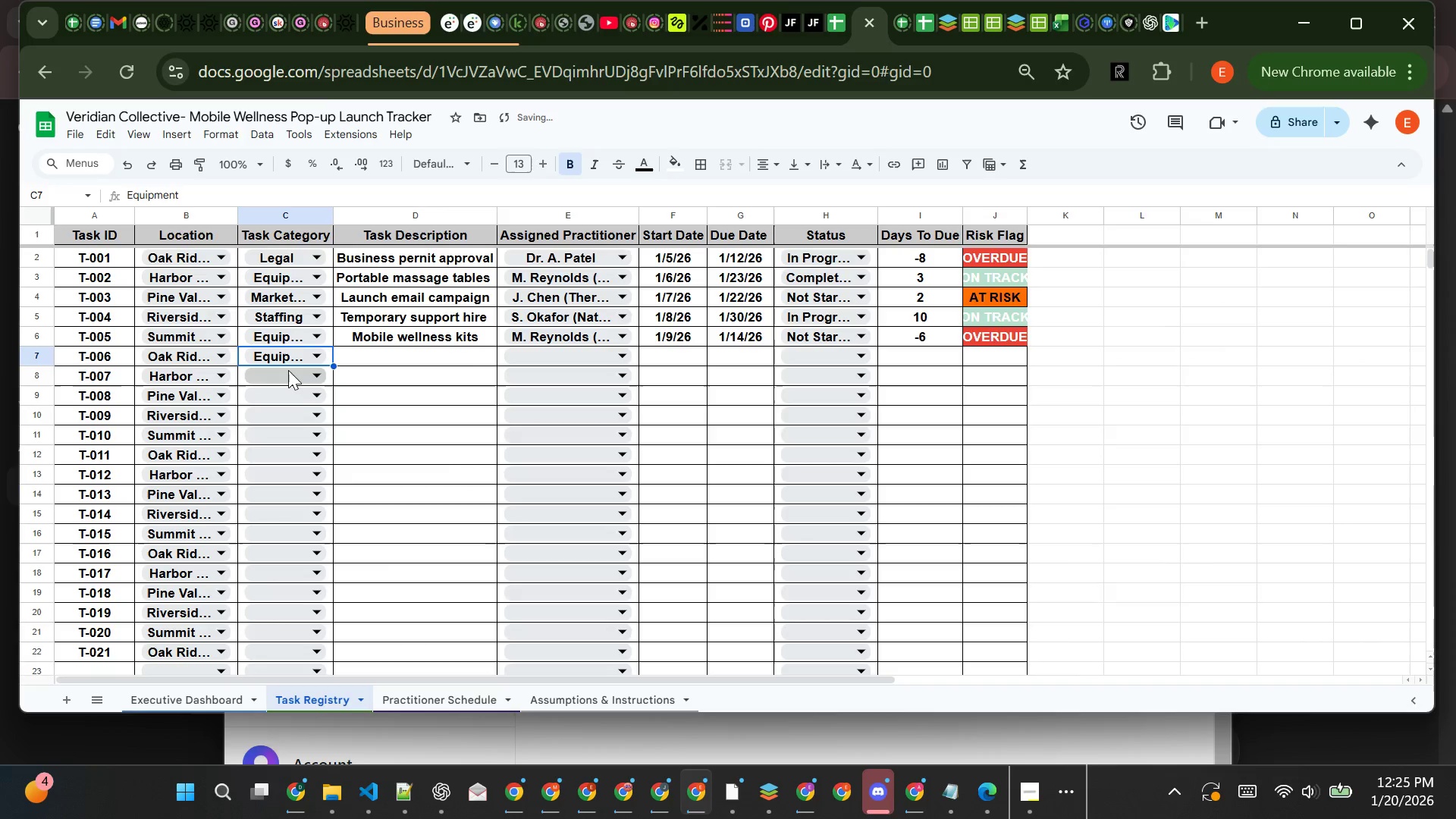 
left_click([293, 361])
 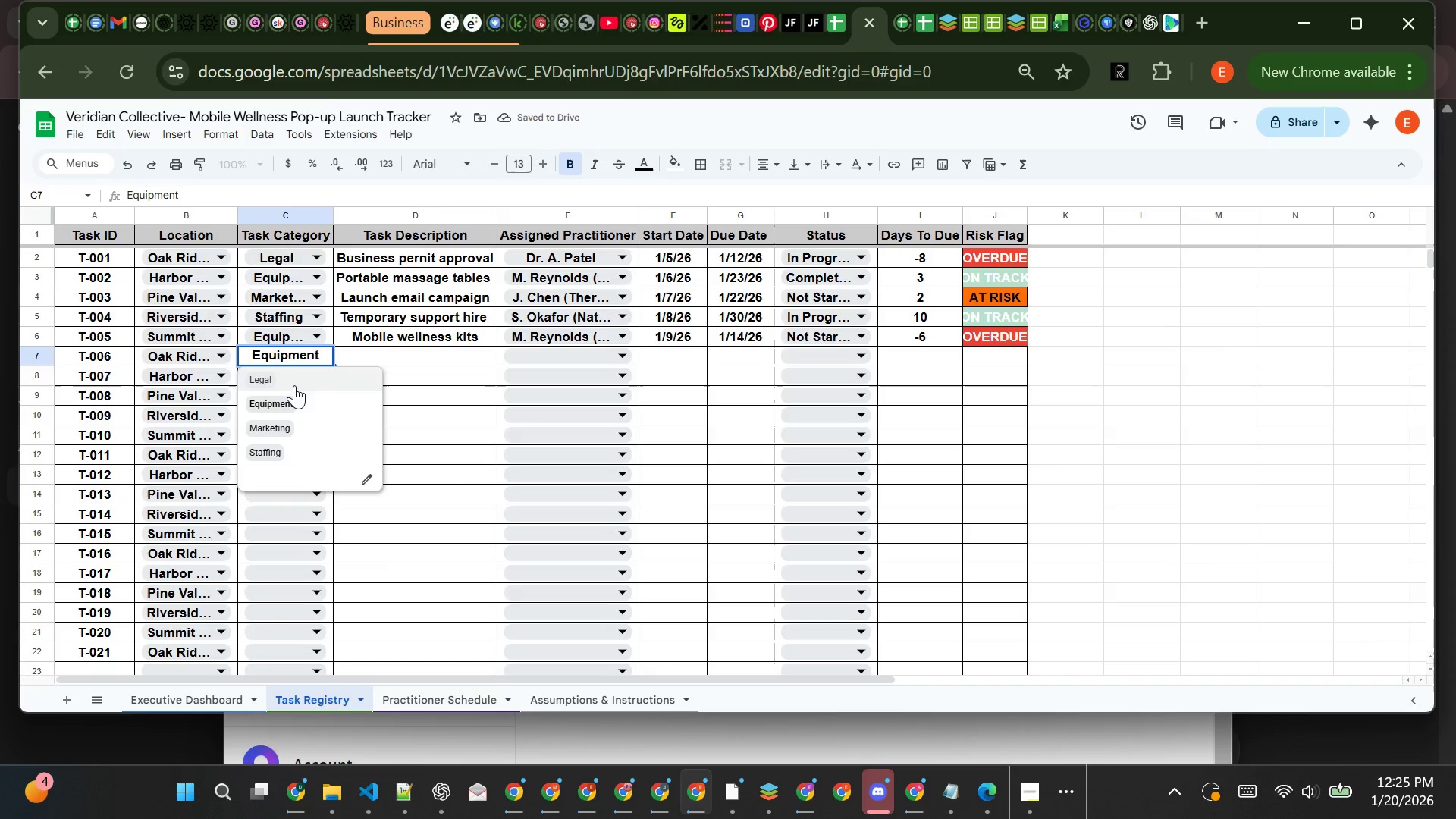 
left_click([294, 385])
 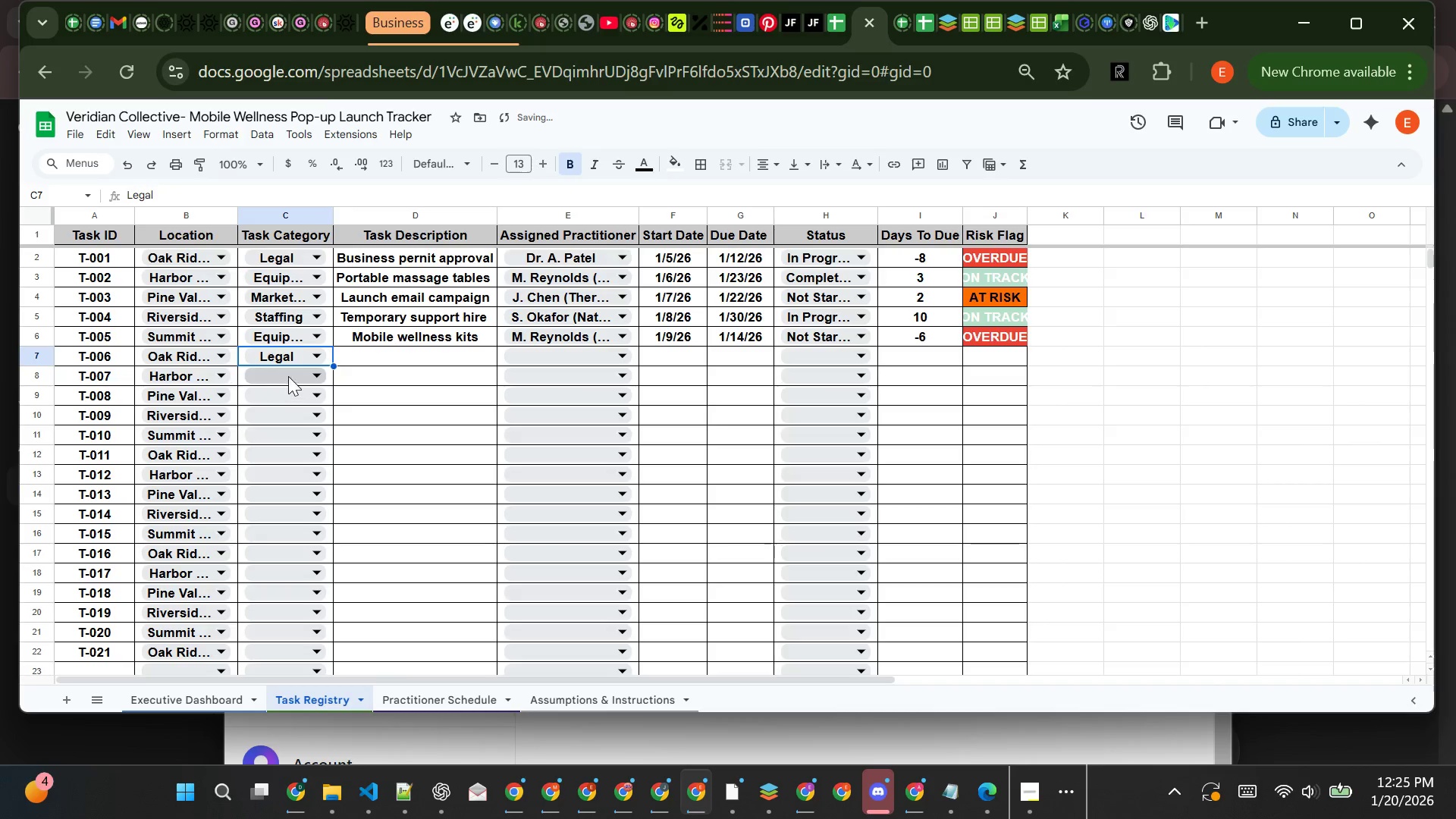 
left_click([289, 376])
 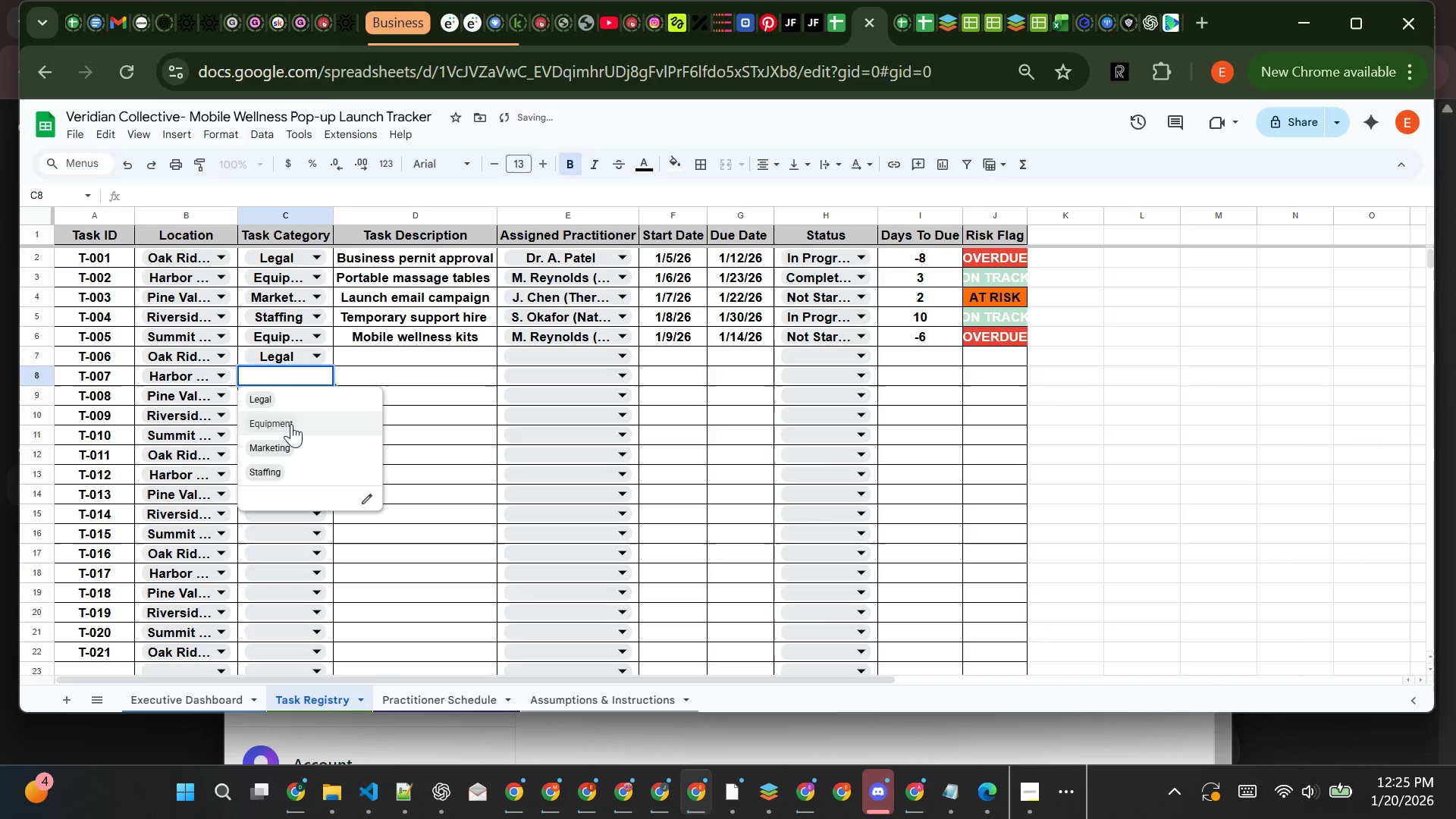 
left_click([291, 424])
 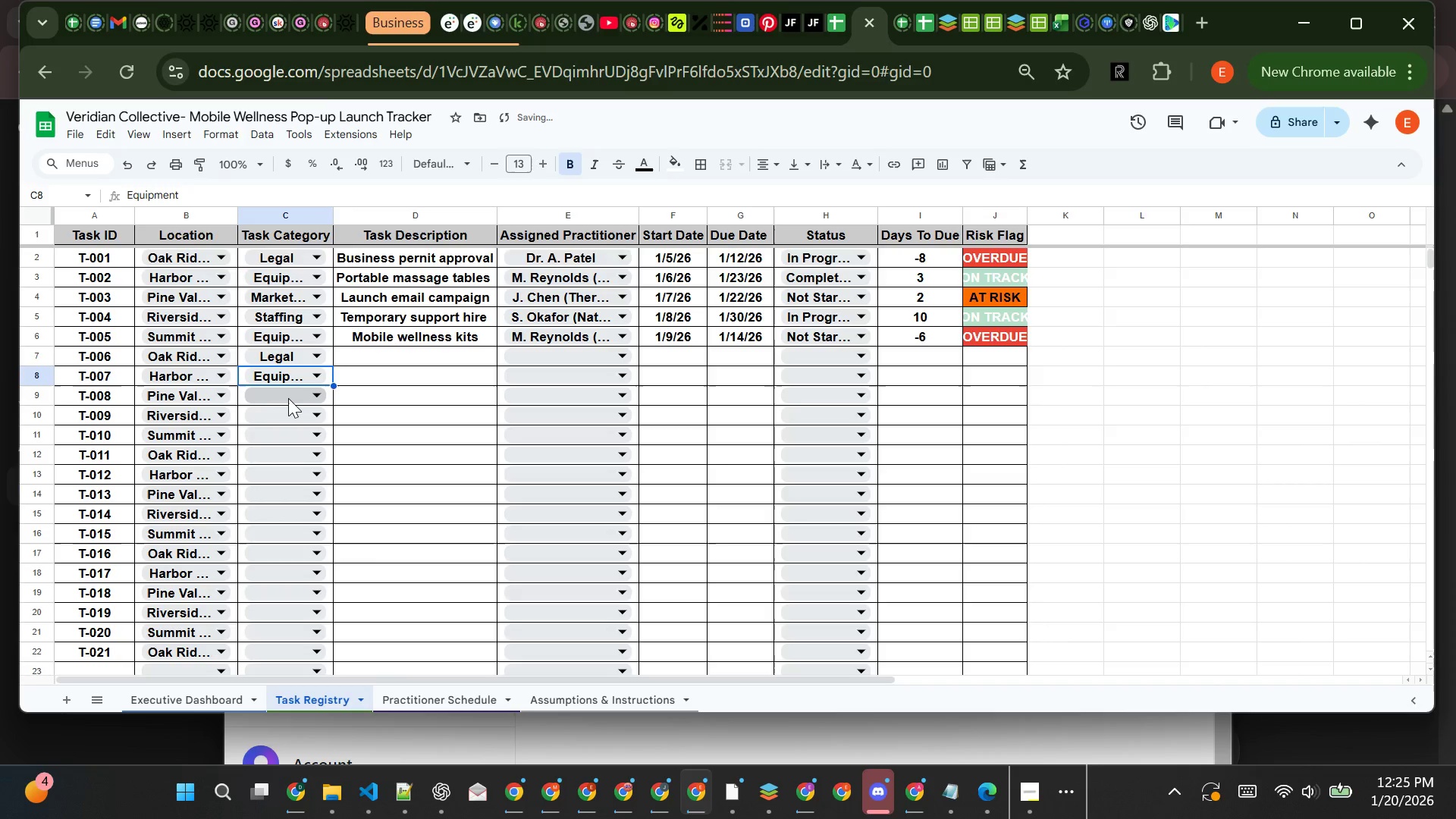 
left_click([289, 398])
 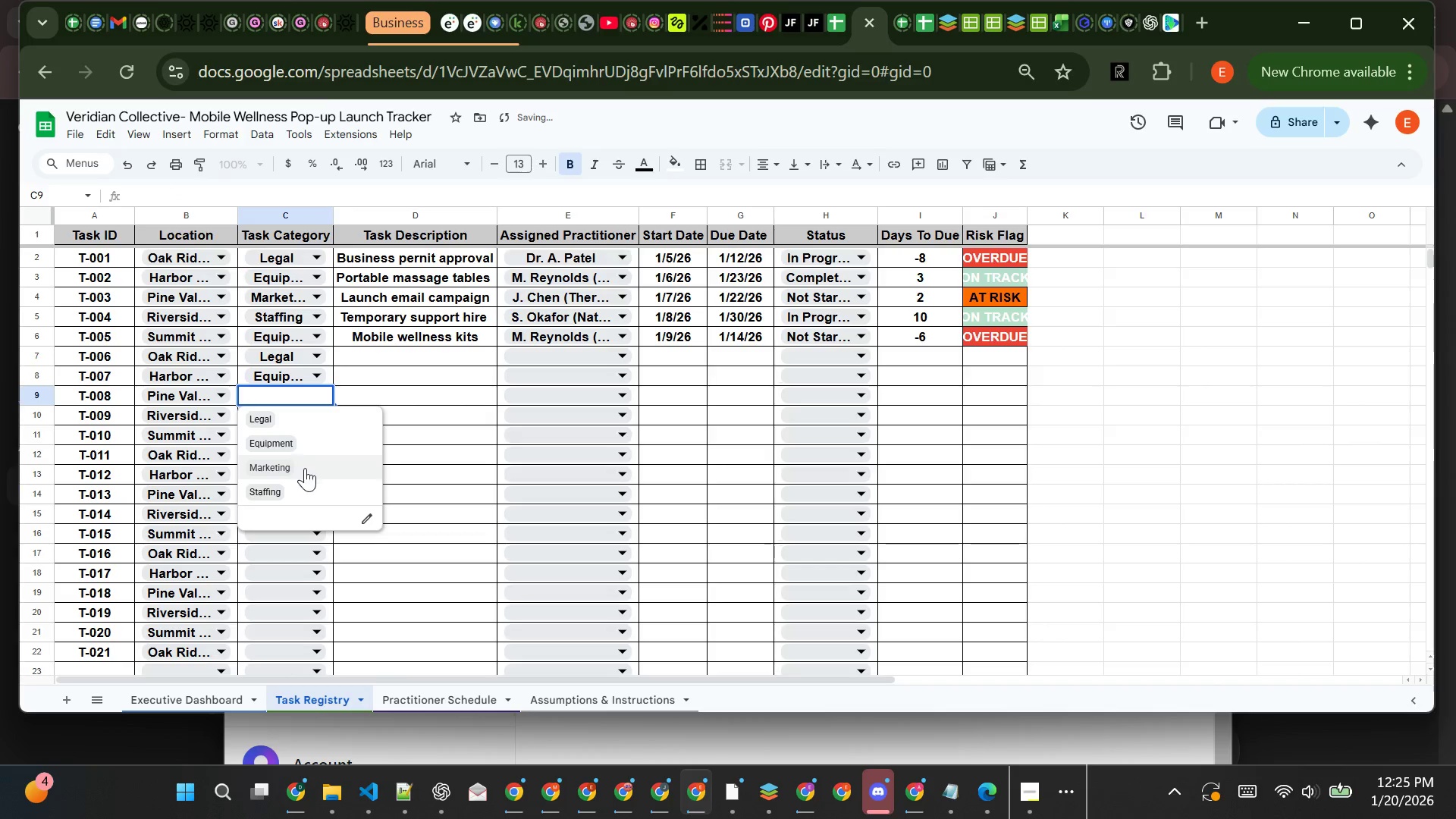 
left_click([305, 468])
 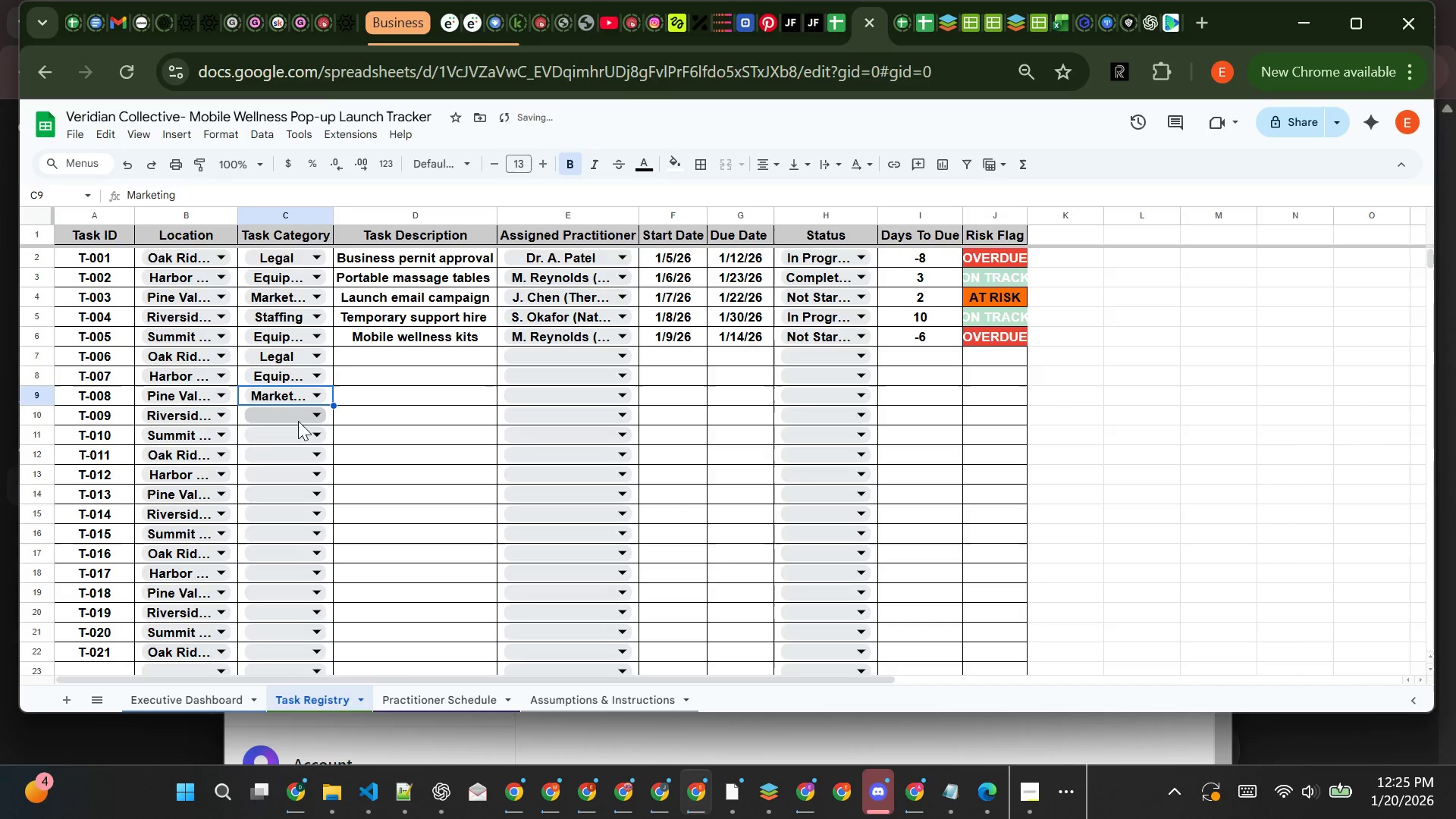 
left_click([298, 422])
 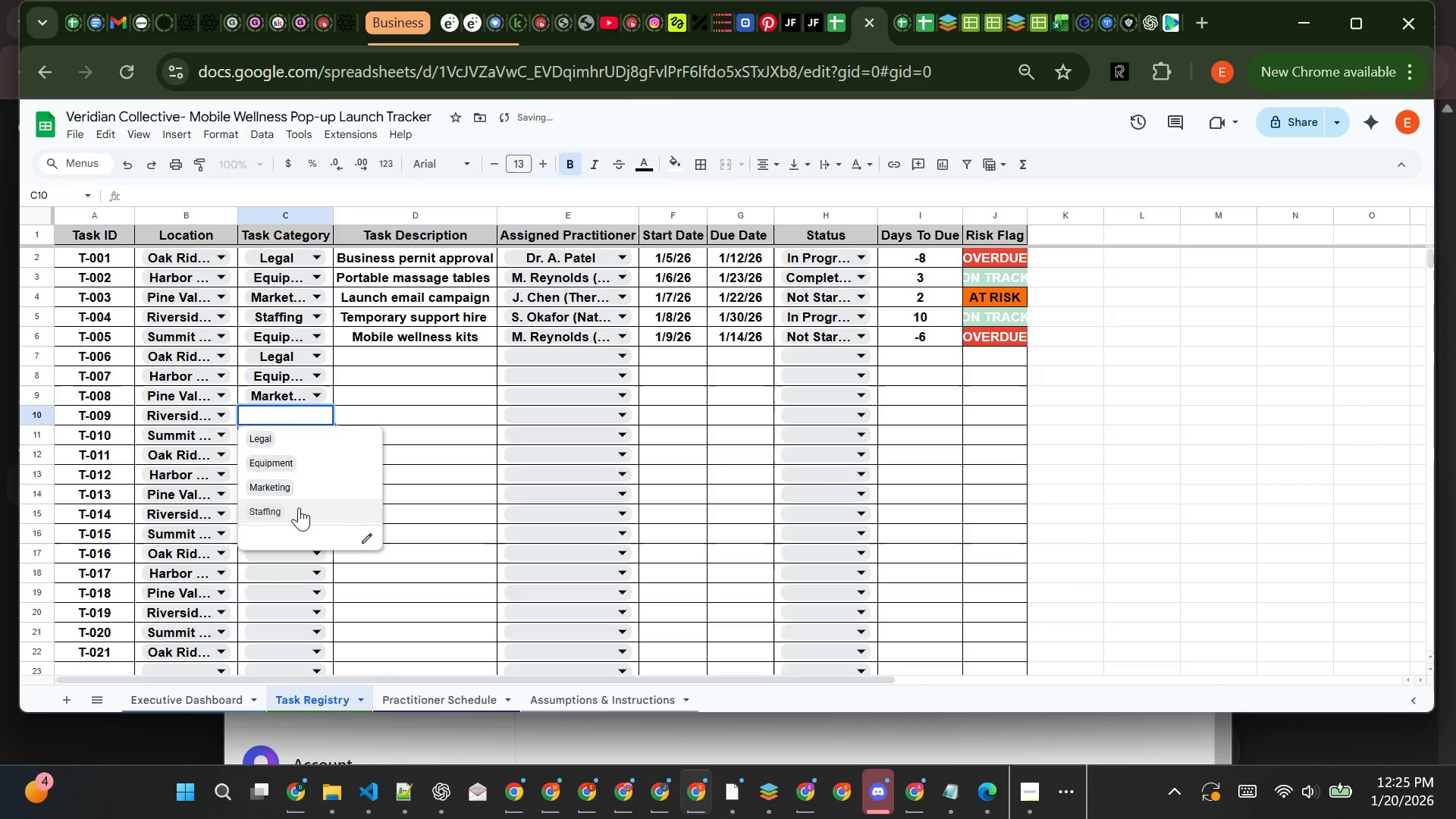 
left_click([300, 508])
 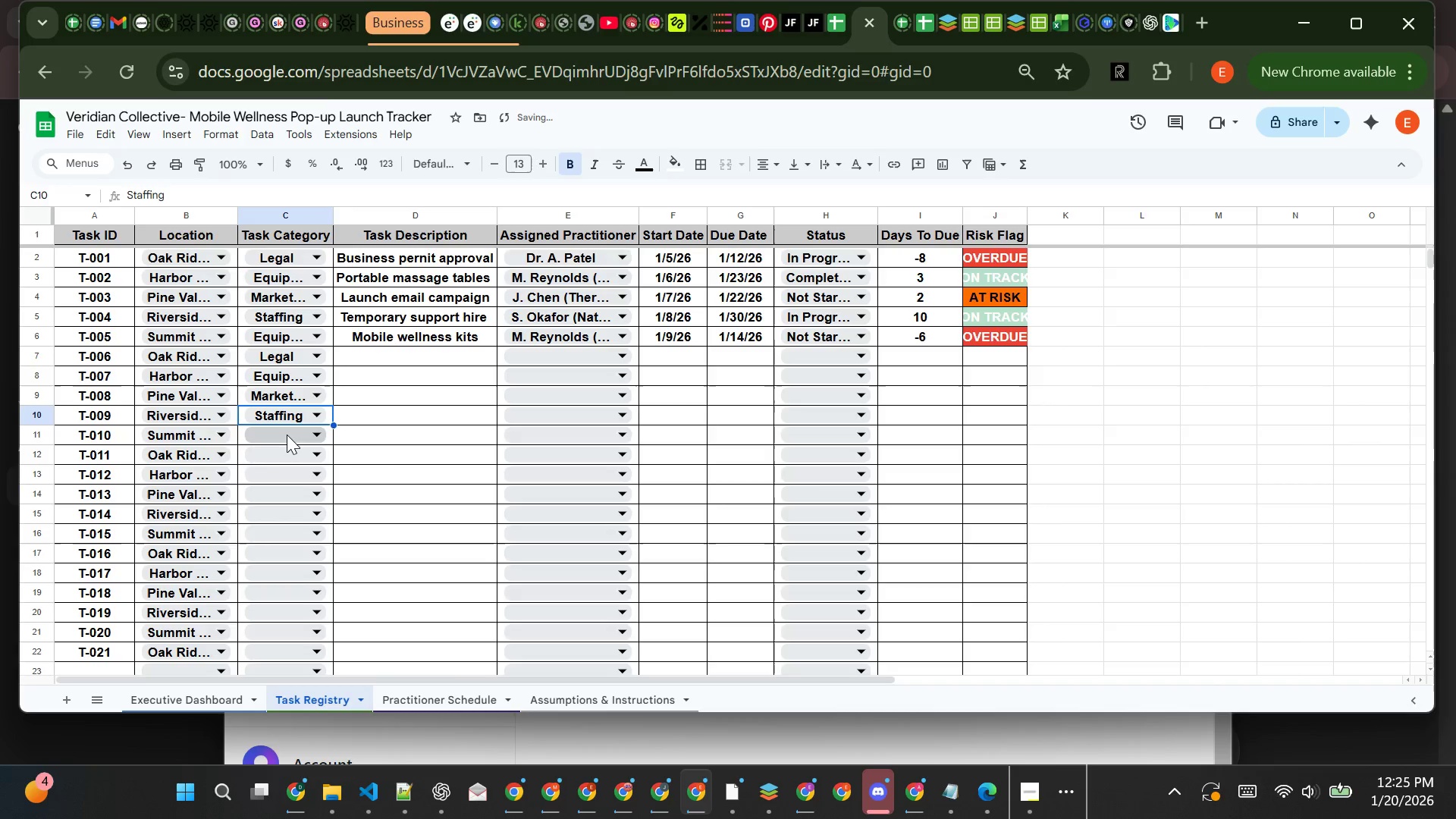 
left_click([287, 435])
 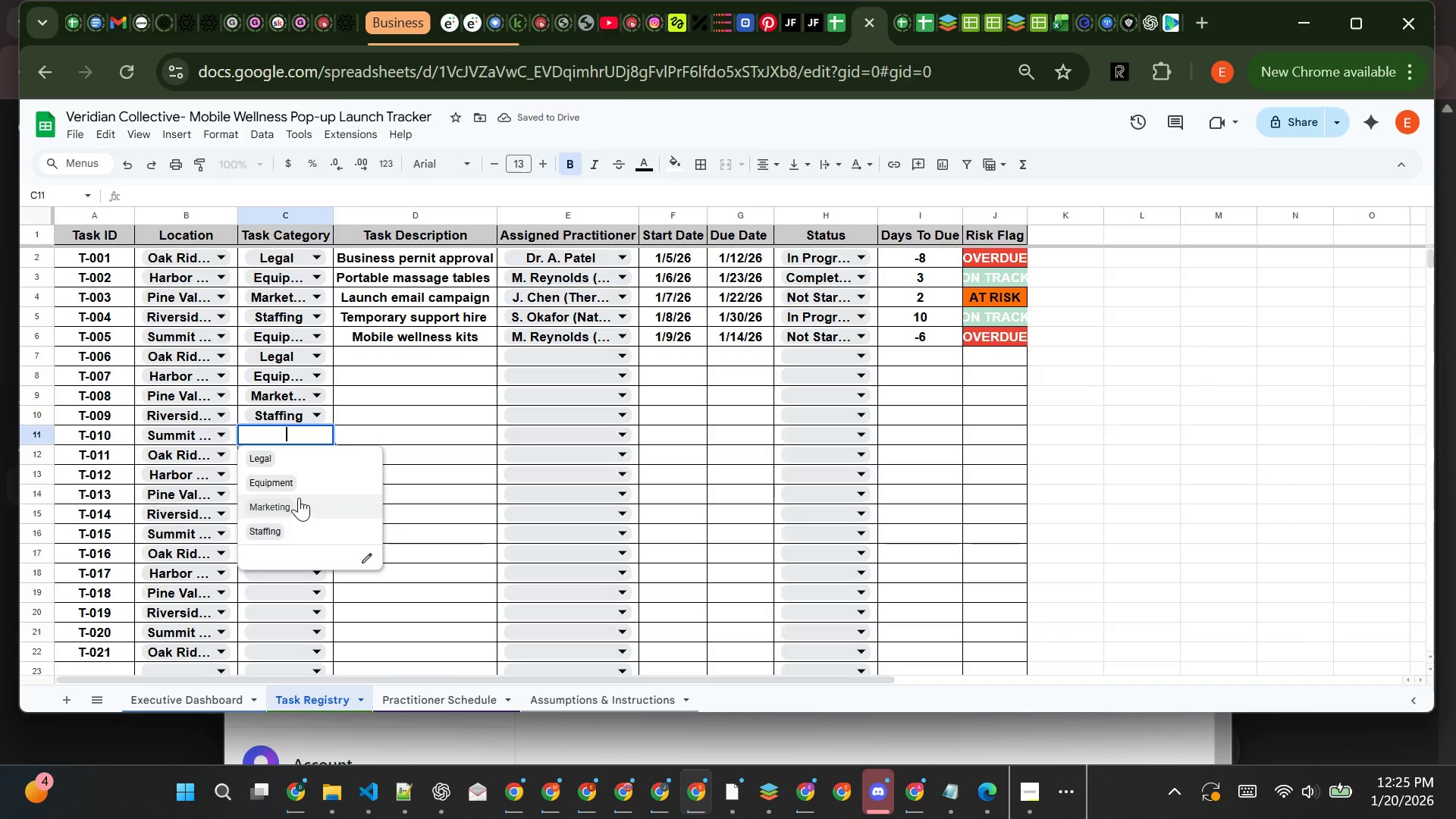 
left_click([302, 492])
 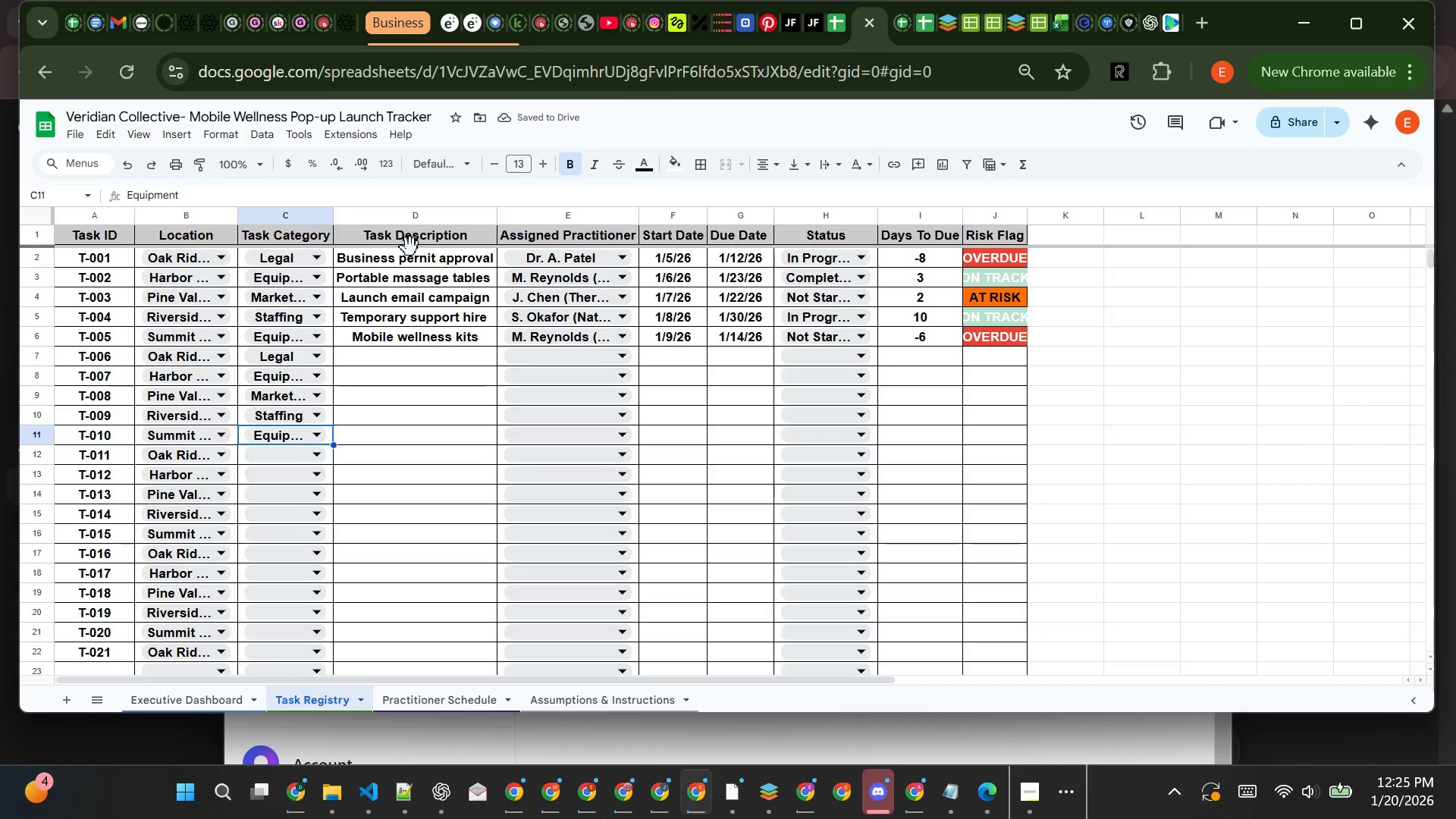 
left_click([410, 253])
 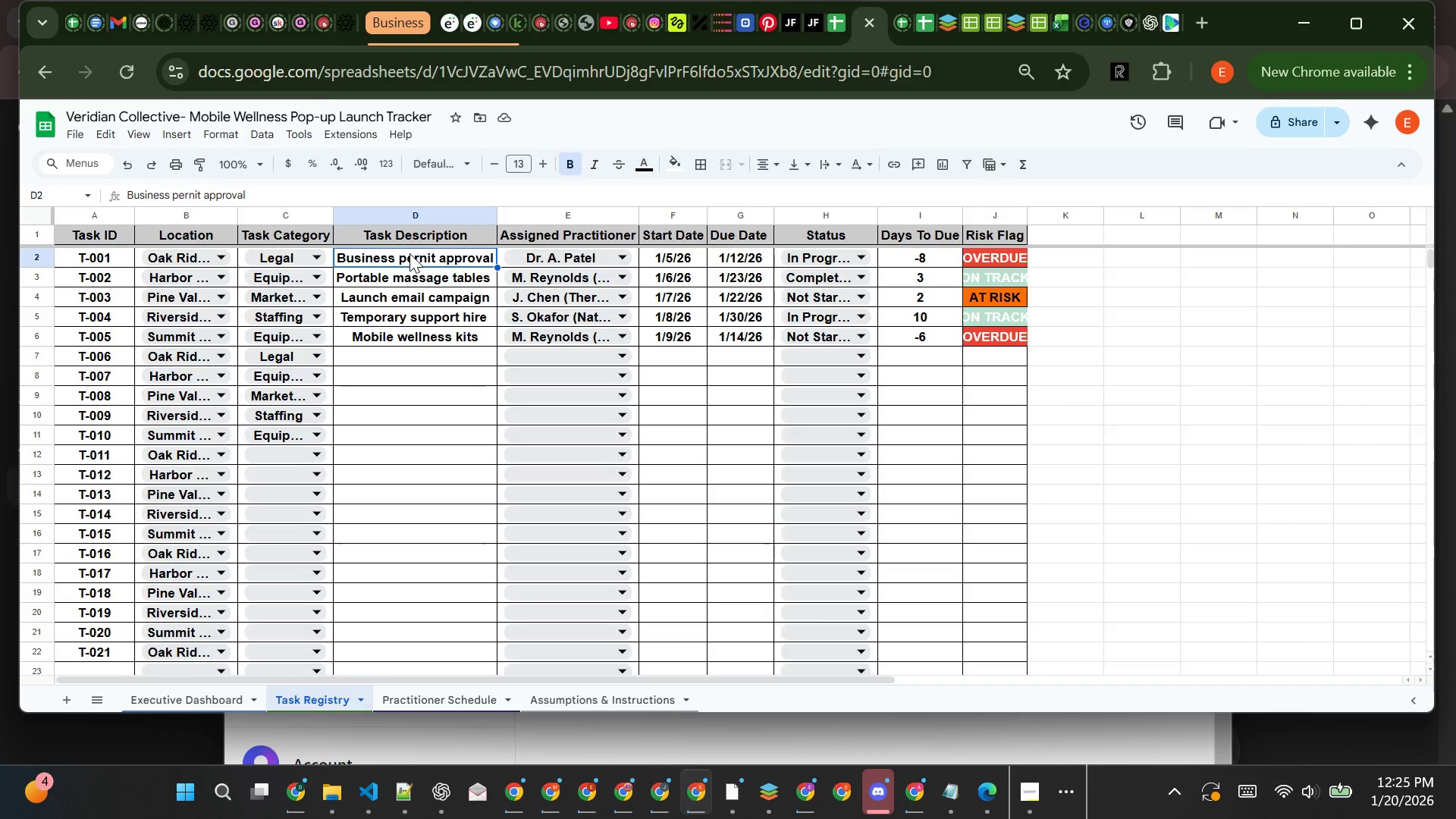 
left_click_drag(start_coordinate=[410, 253], to_coordinate=[410, 334])
 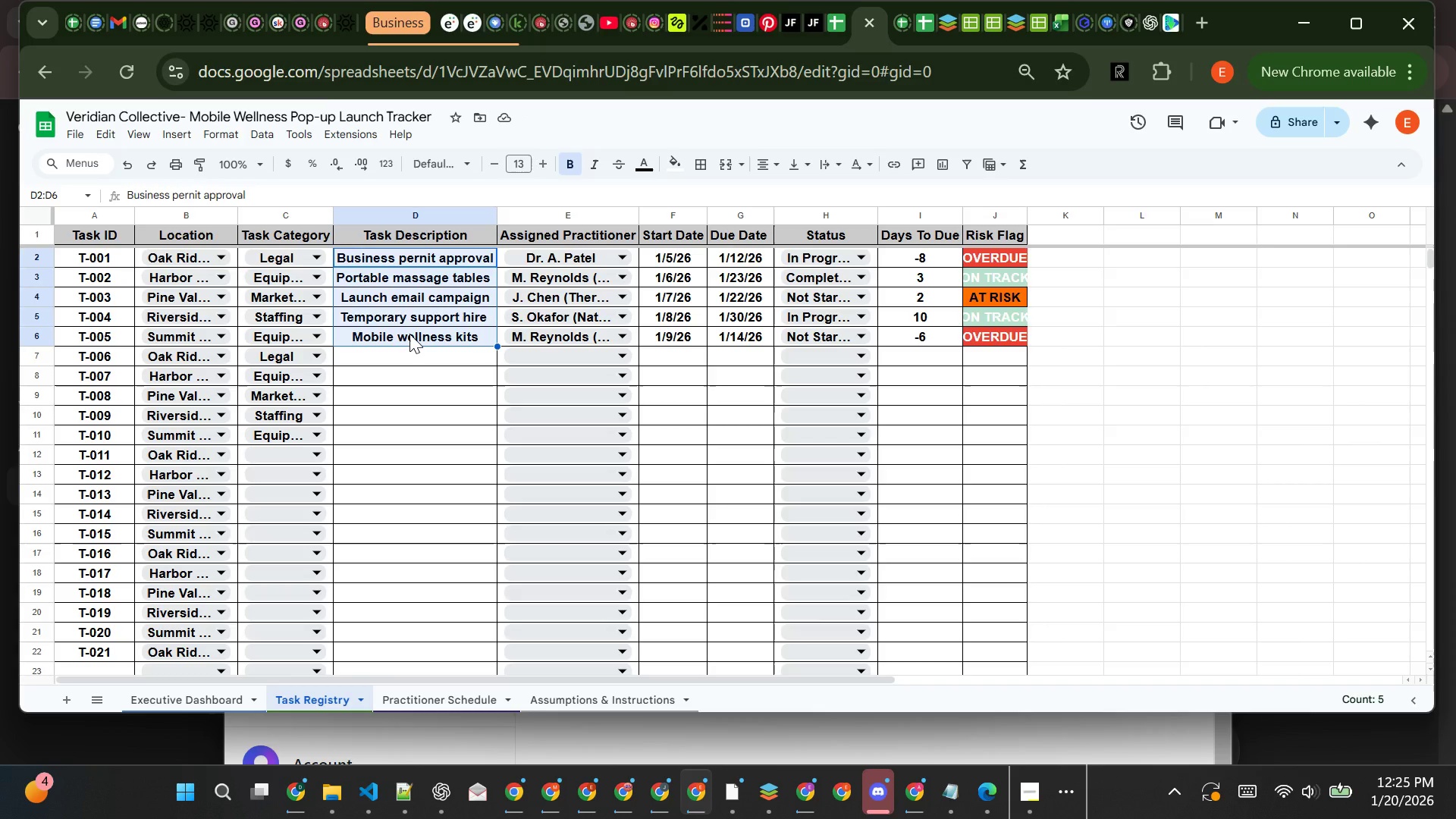 
key(Control+C)
 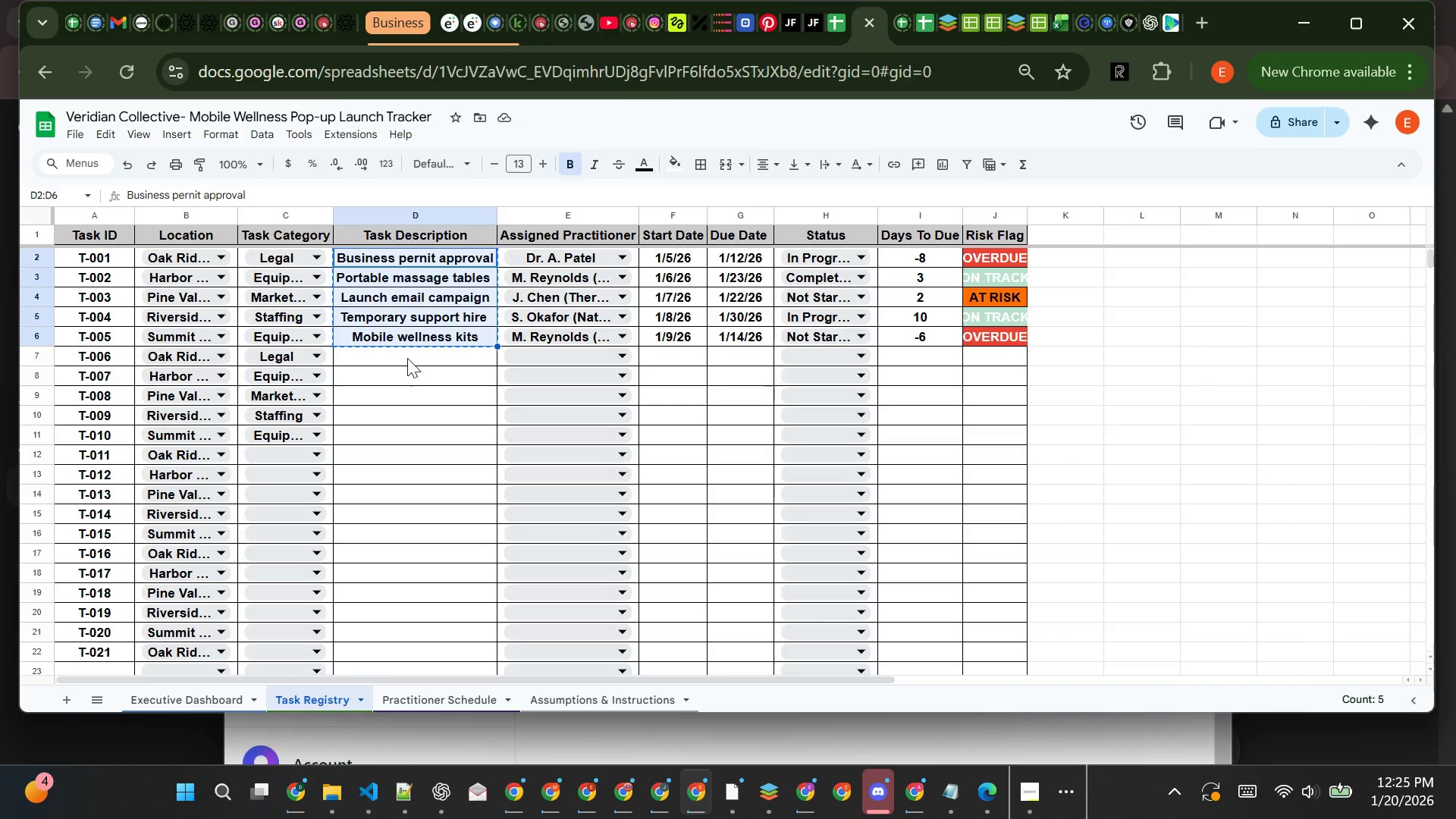 
left_click([407, 358])
 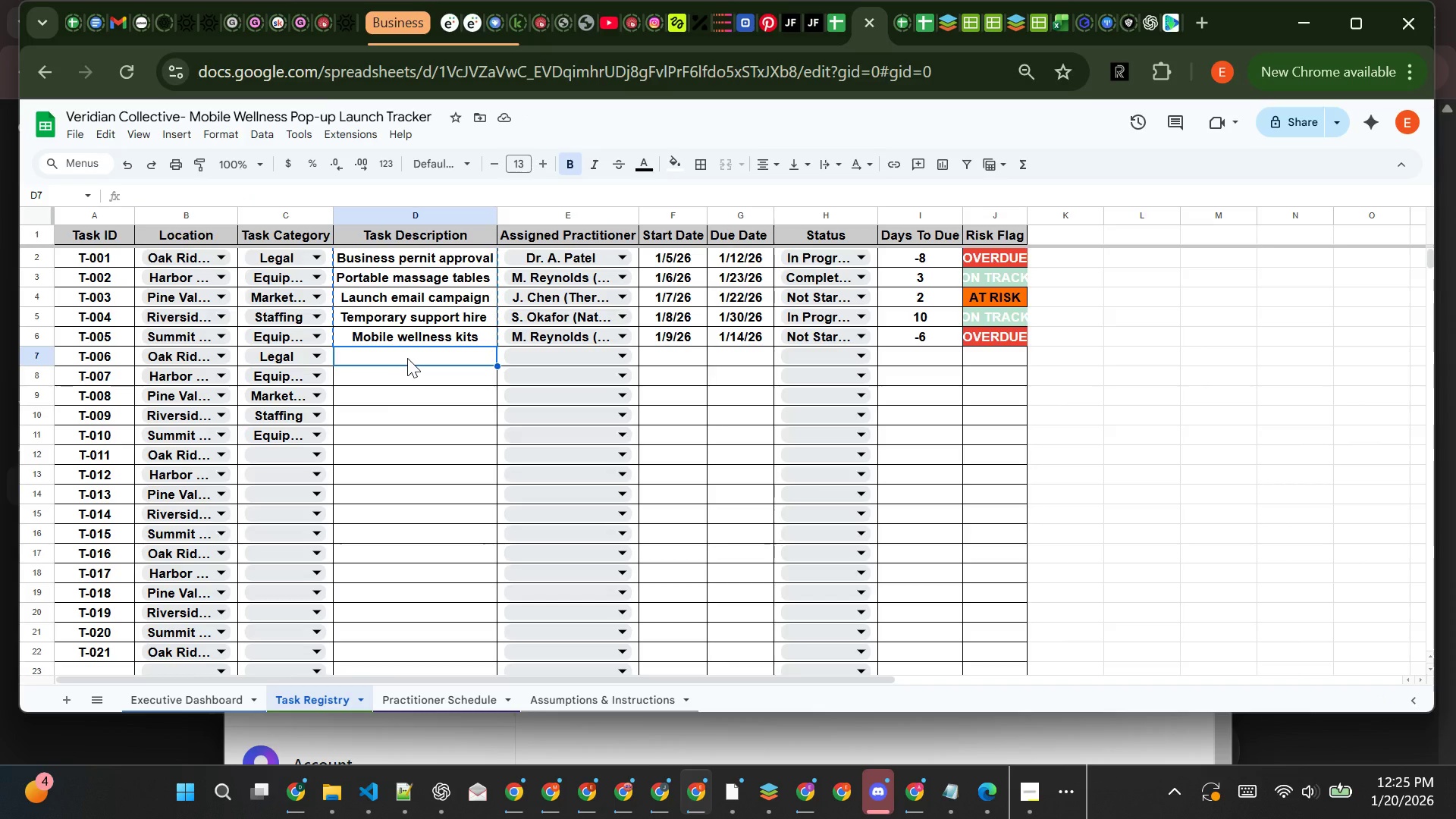 
key(Control+V)
 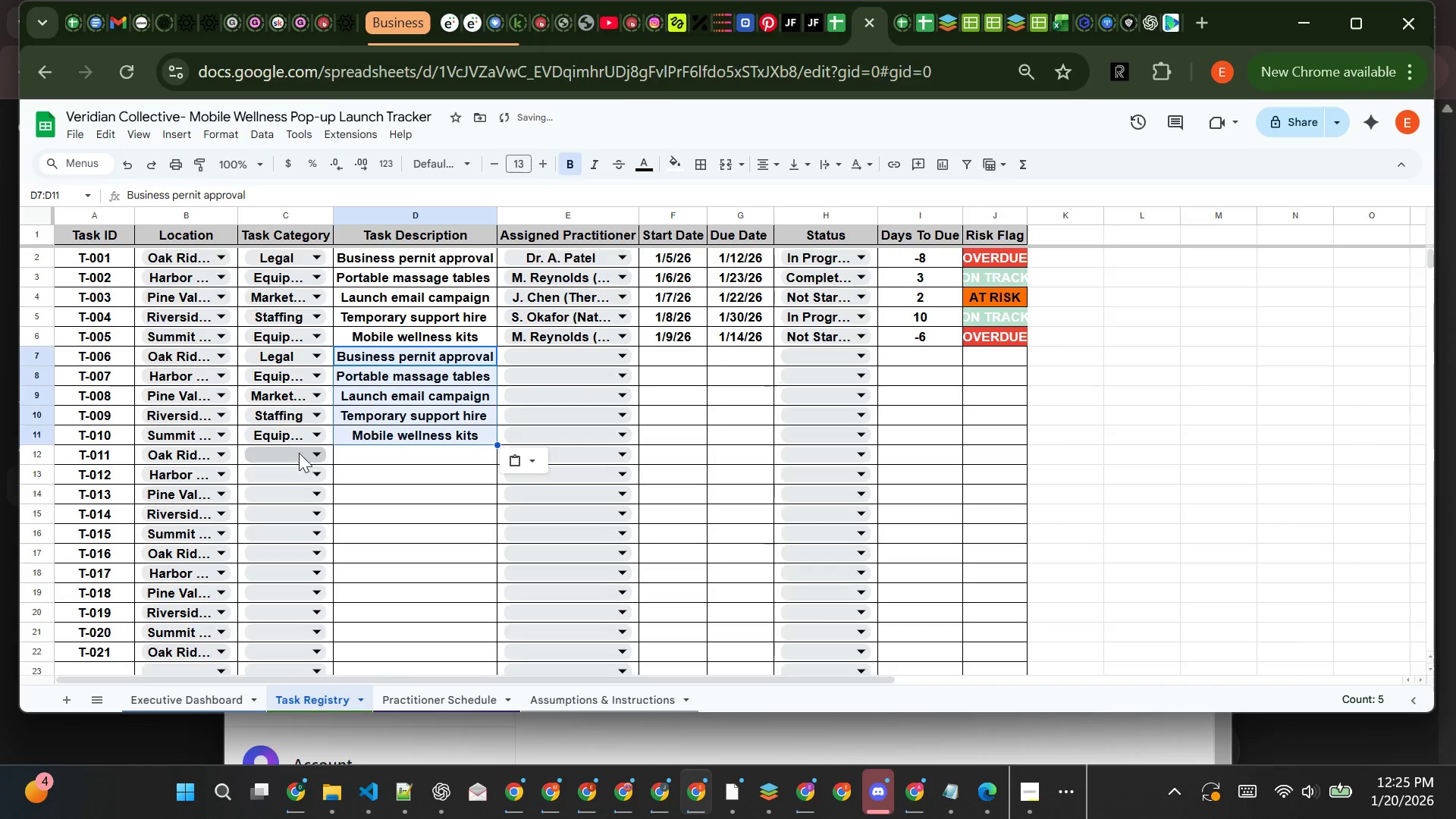 
left_click([287, 450])
 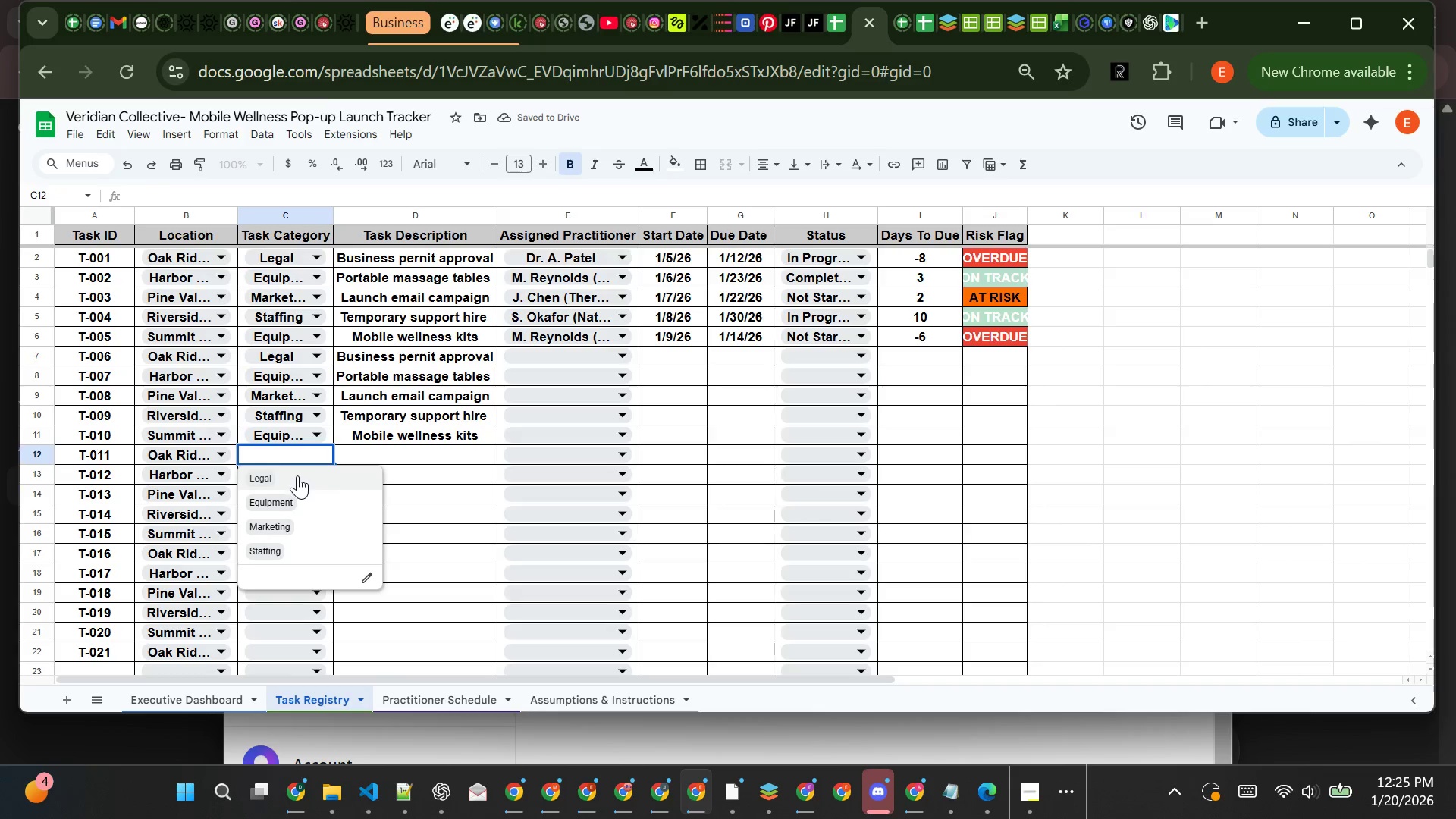 
left_click([300, 478])
 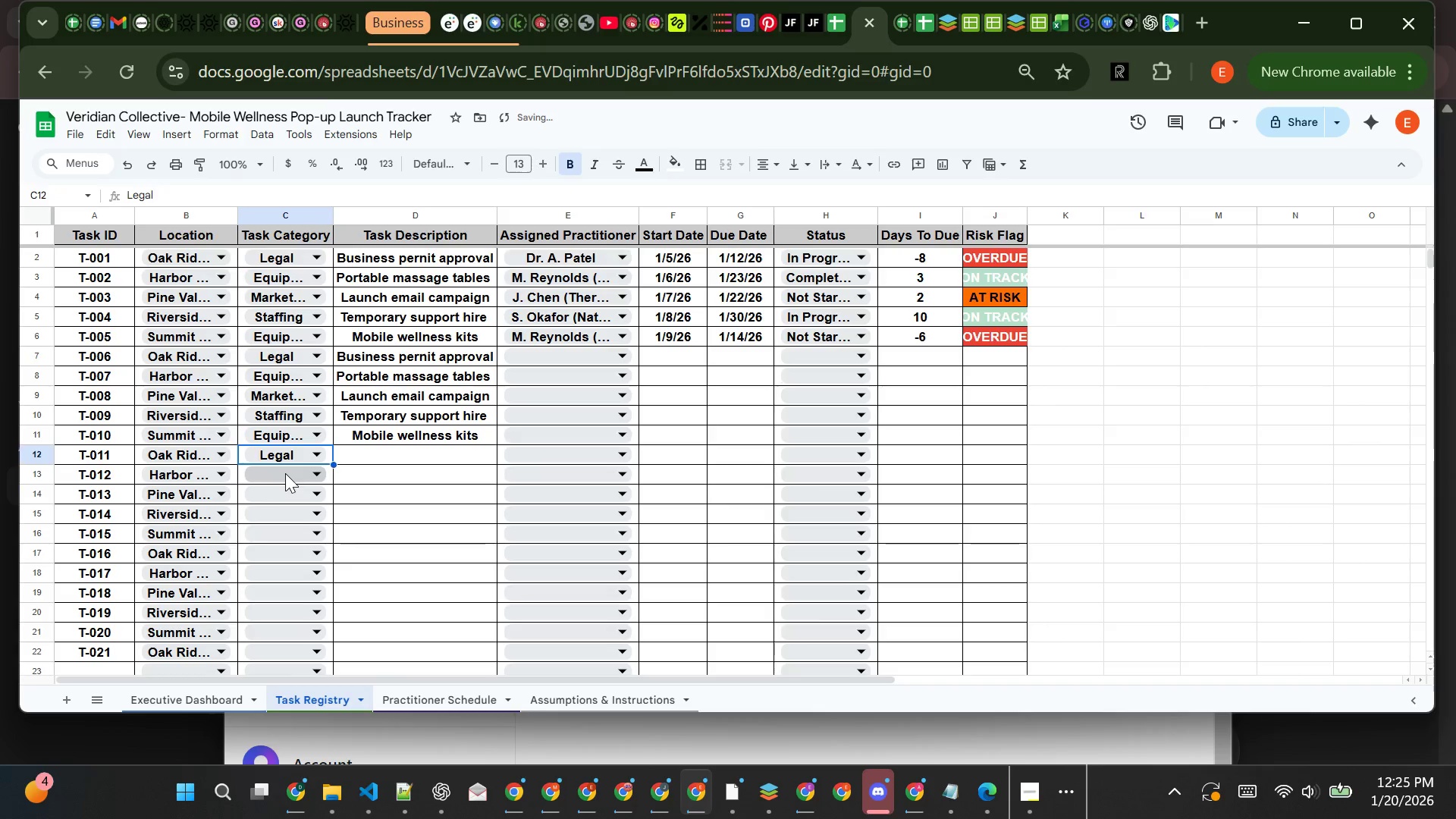 
left_click_drag(start_coordinate=[285, 472], to_coordinate=[285, 532])
 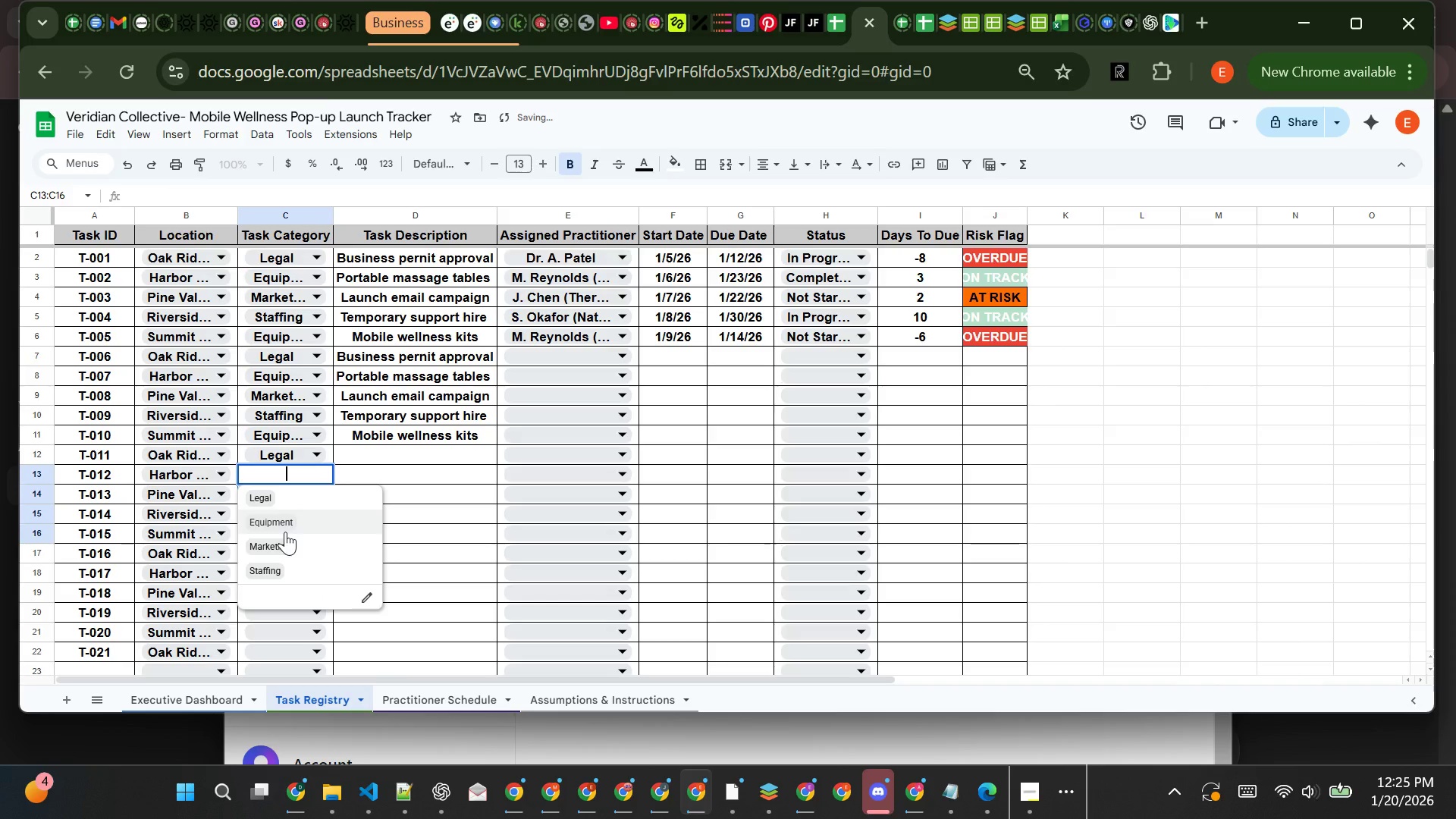 
left_click([285, 532])
 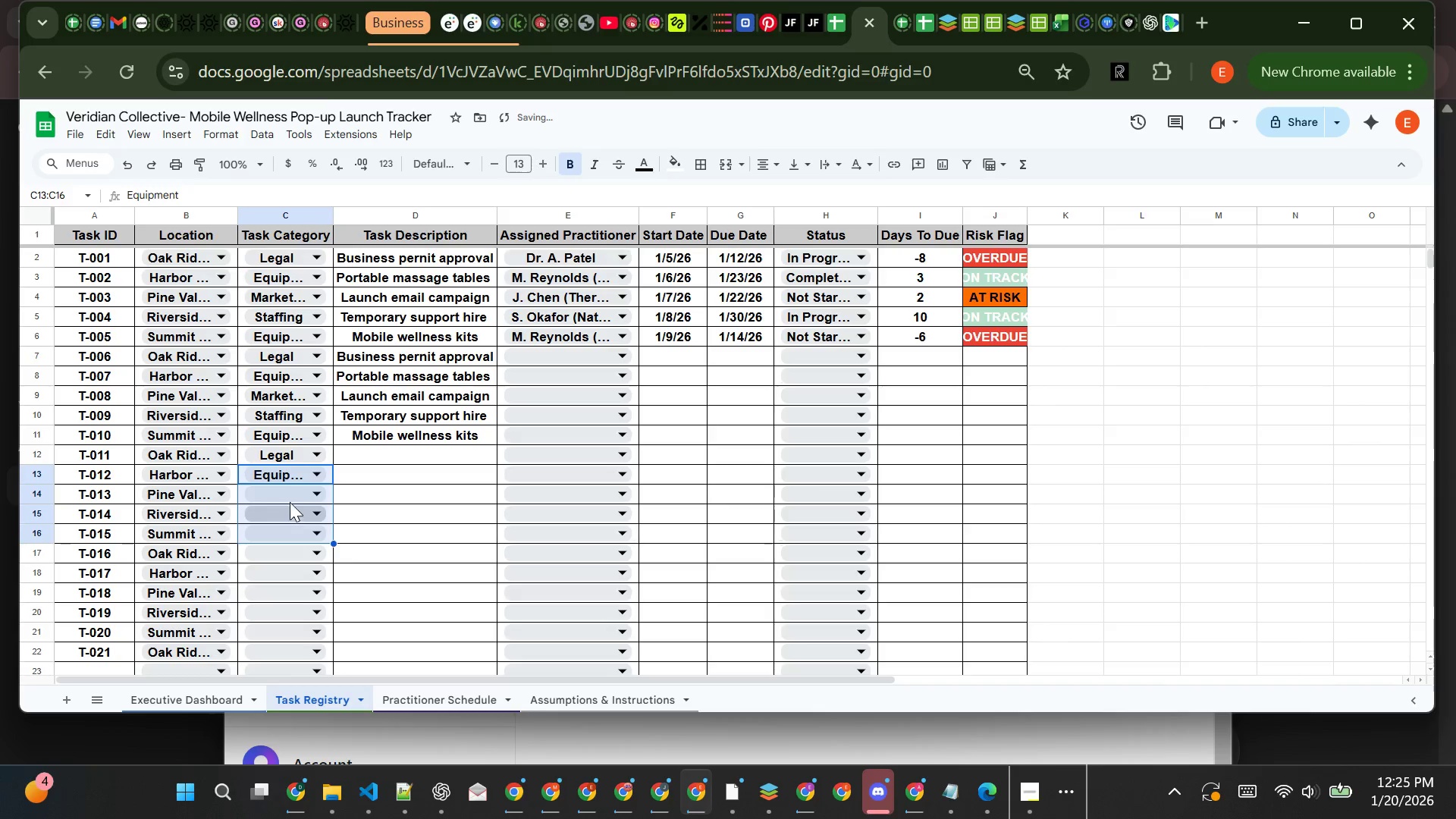 
left_click([290, 492])
 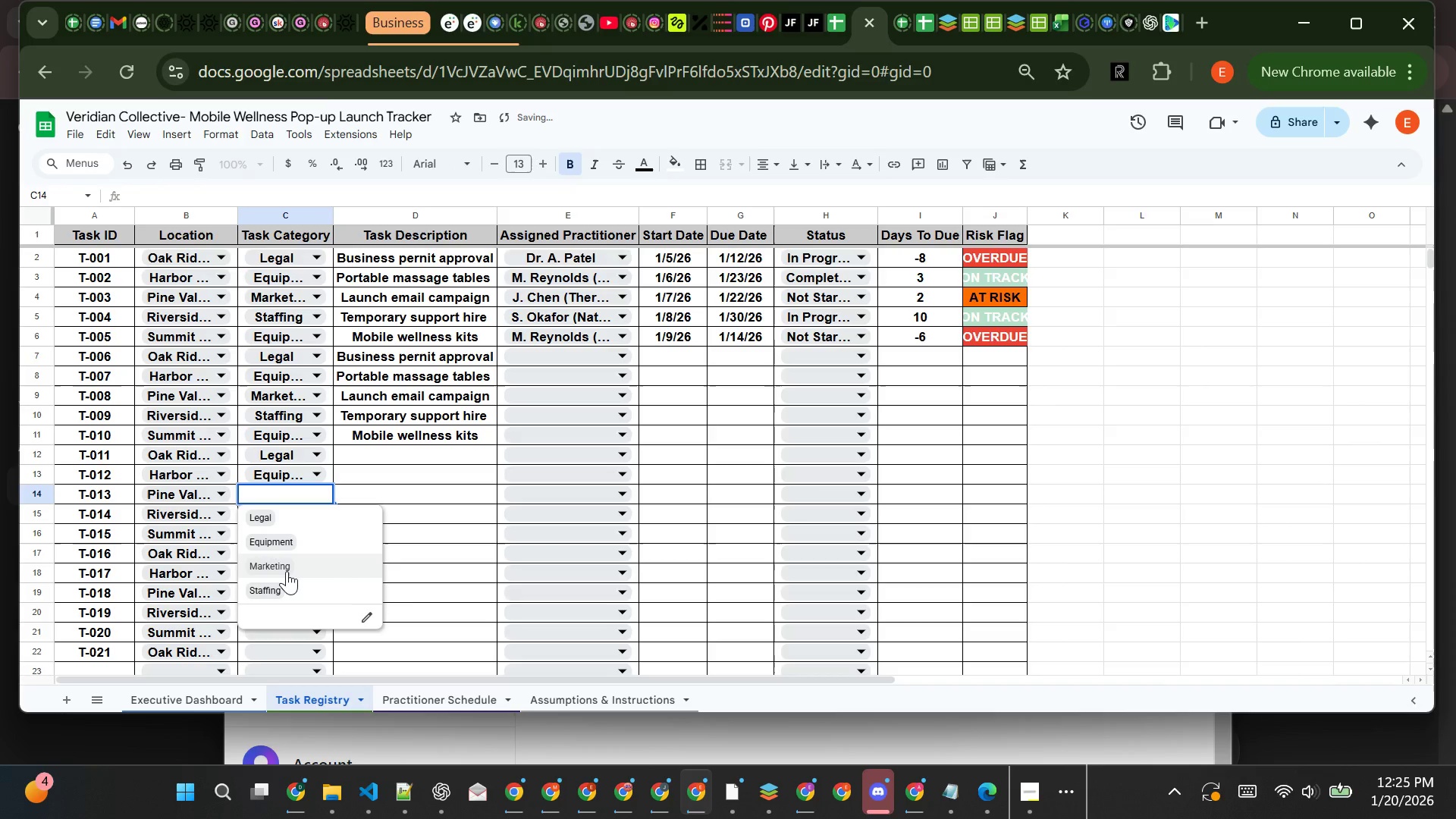 
left_click([287, 571])
 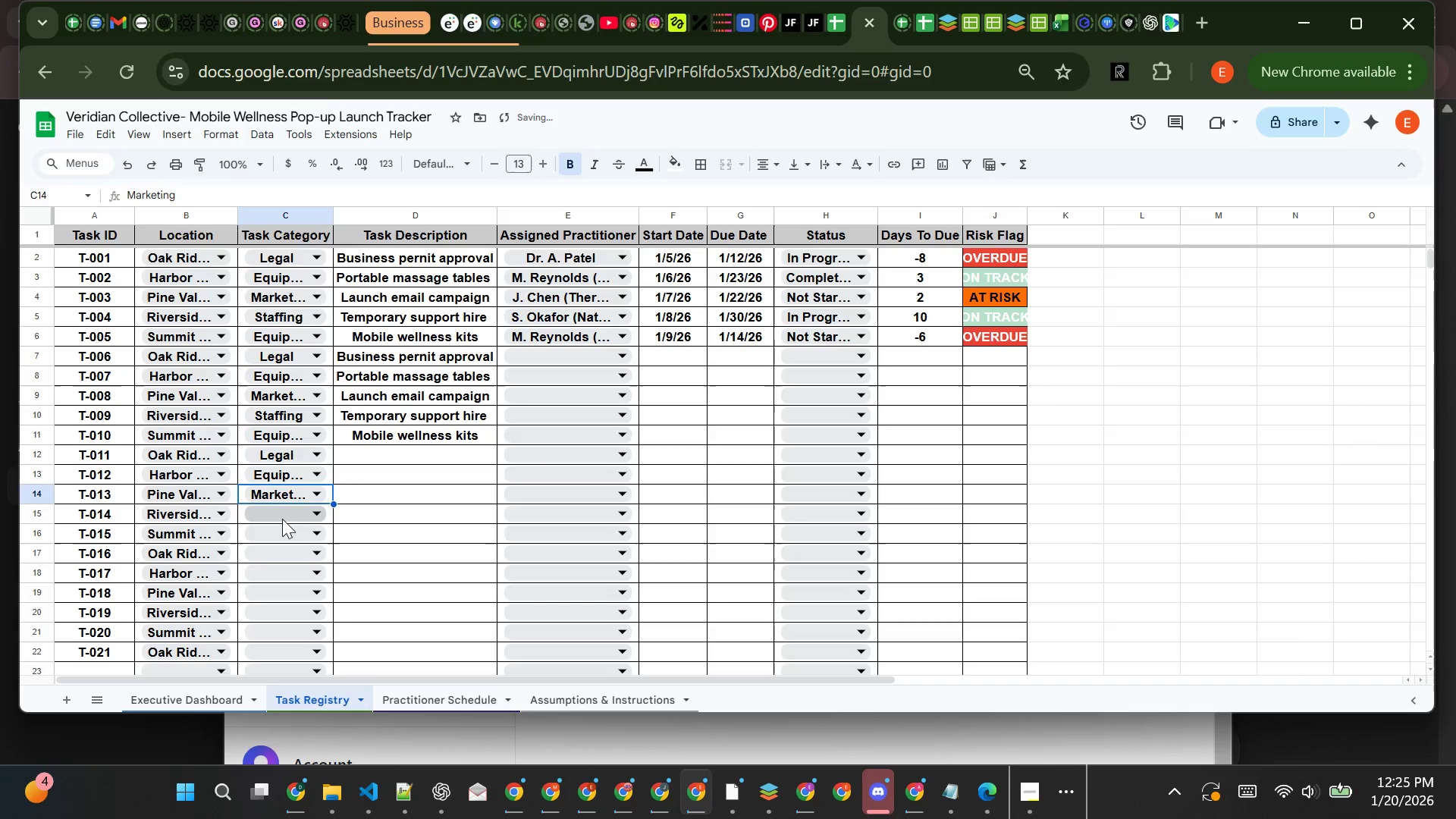 
left_click_drag(start_coordinate=[282, 519], to_coordinate=[288, 612])
 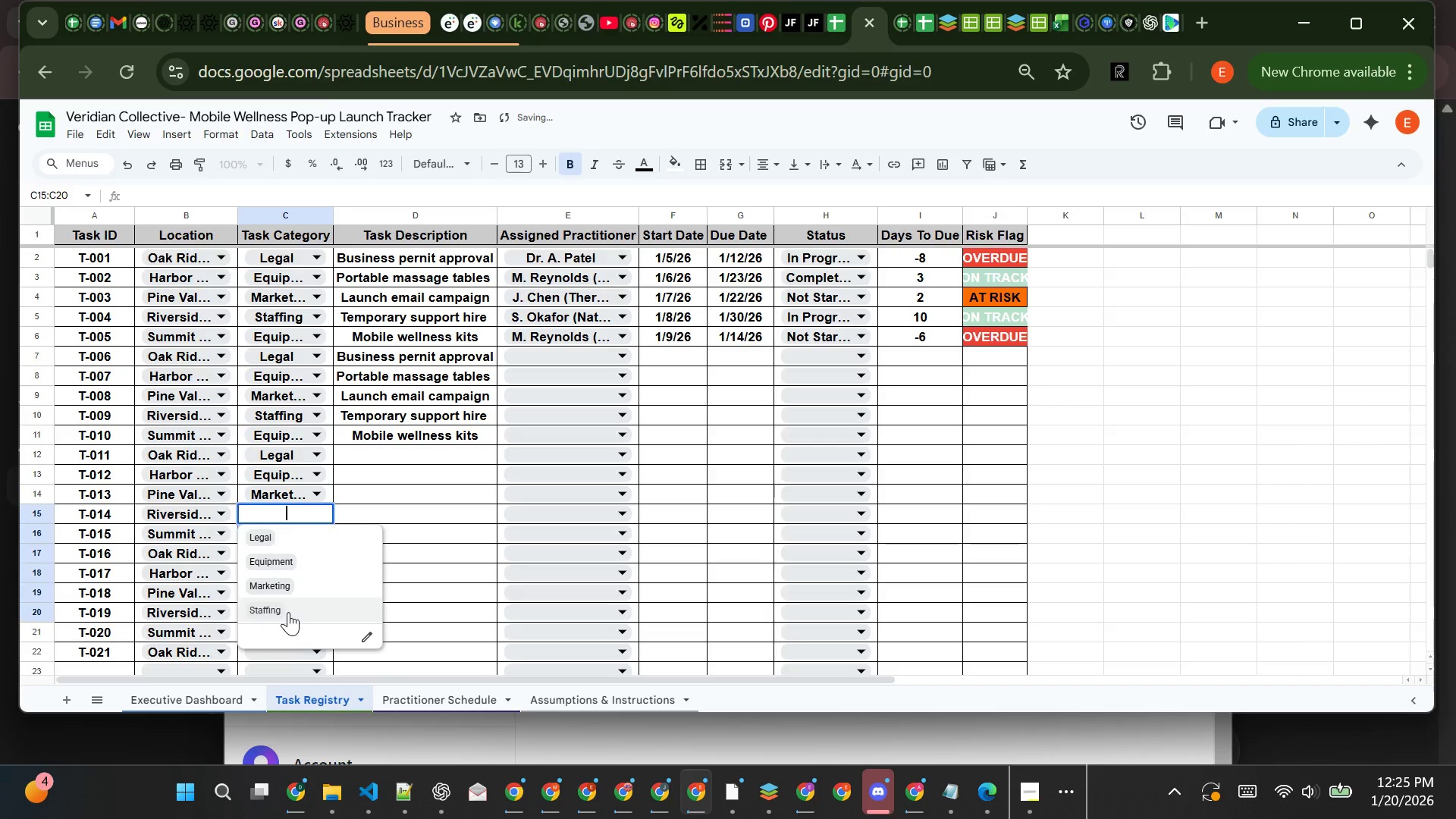 
left_click([288, 612])
 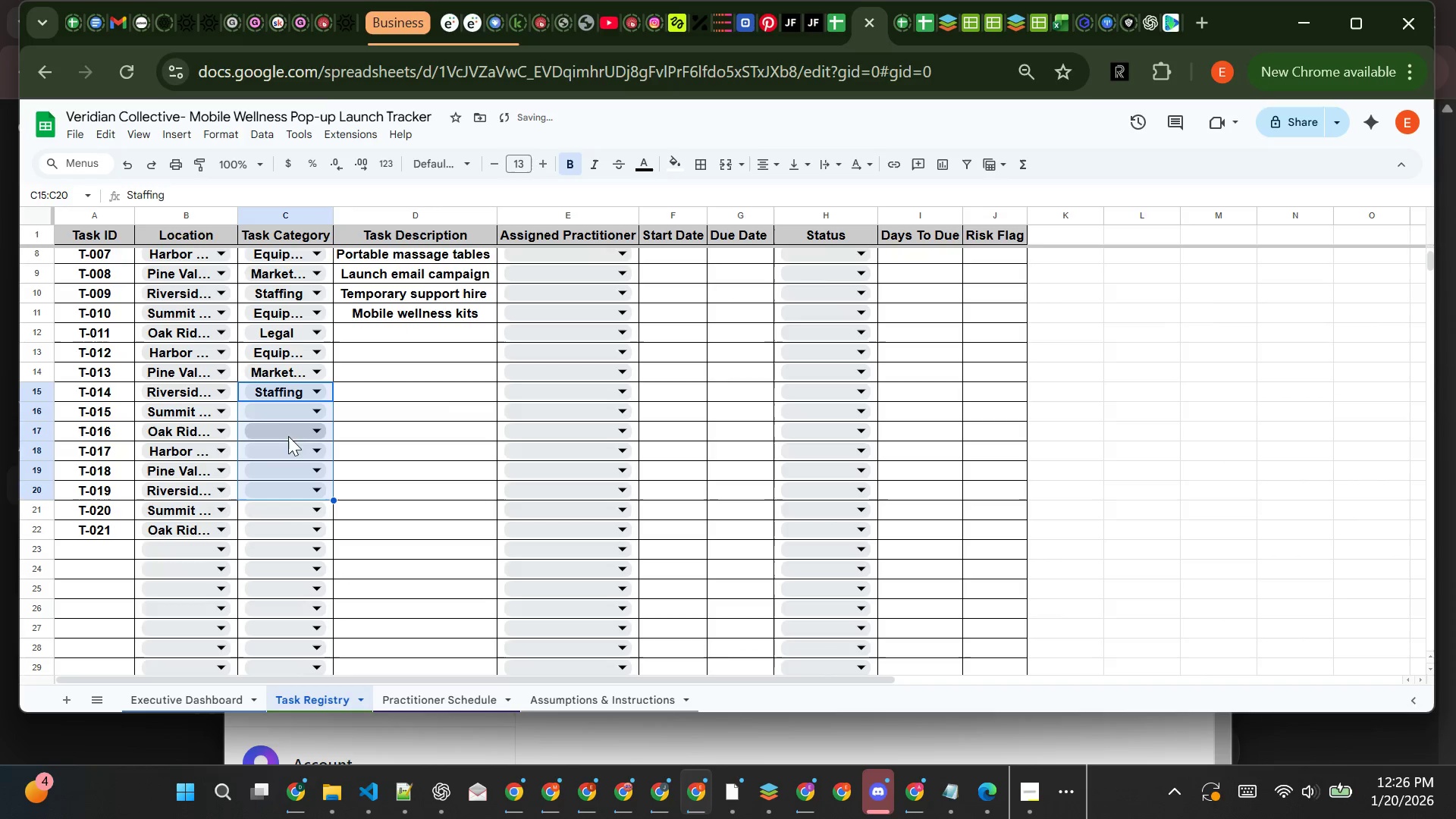 
left_click([286, 413])
 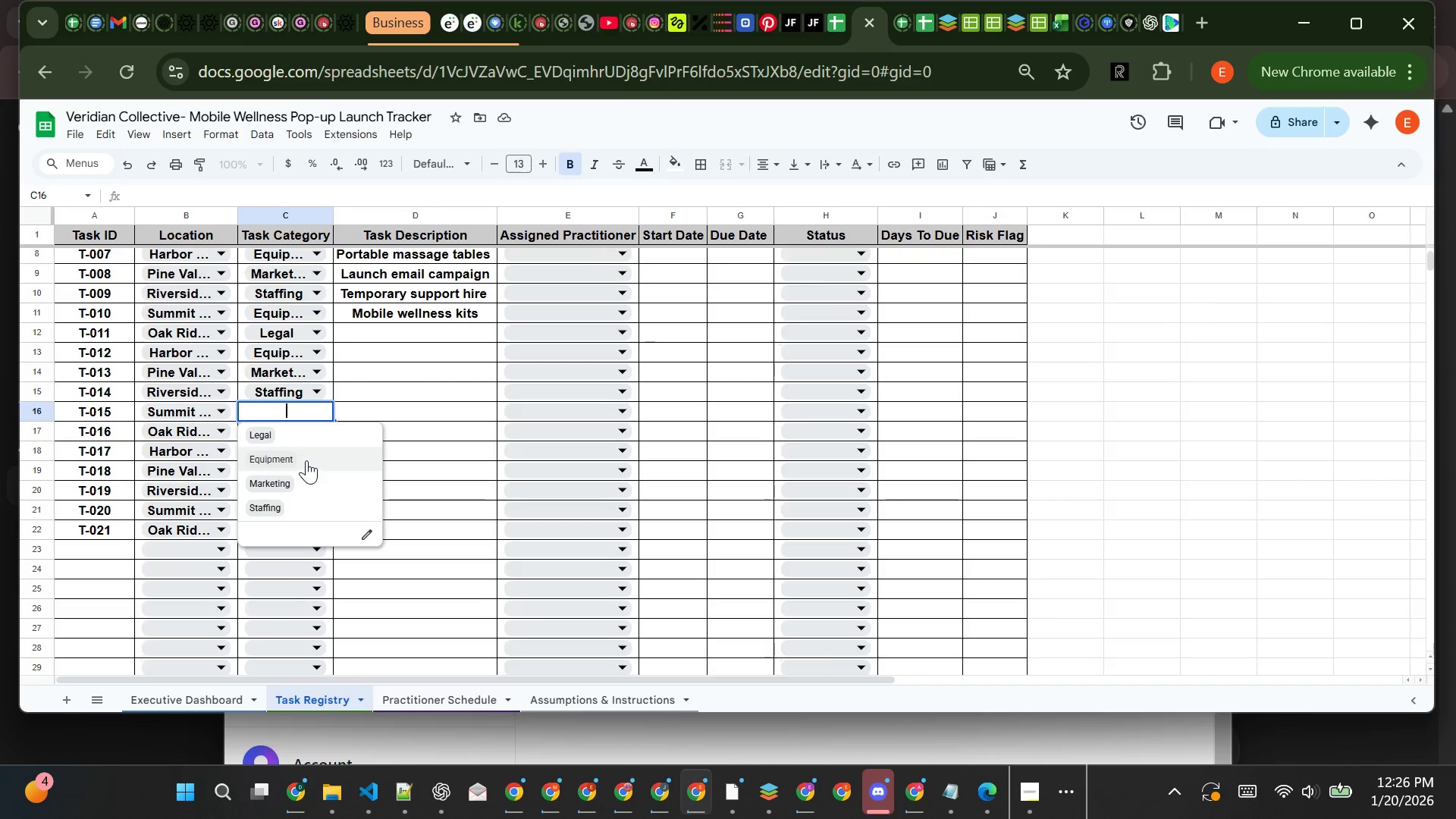 
left_click([306, 457])
 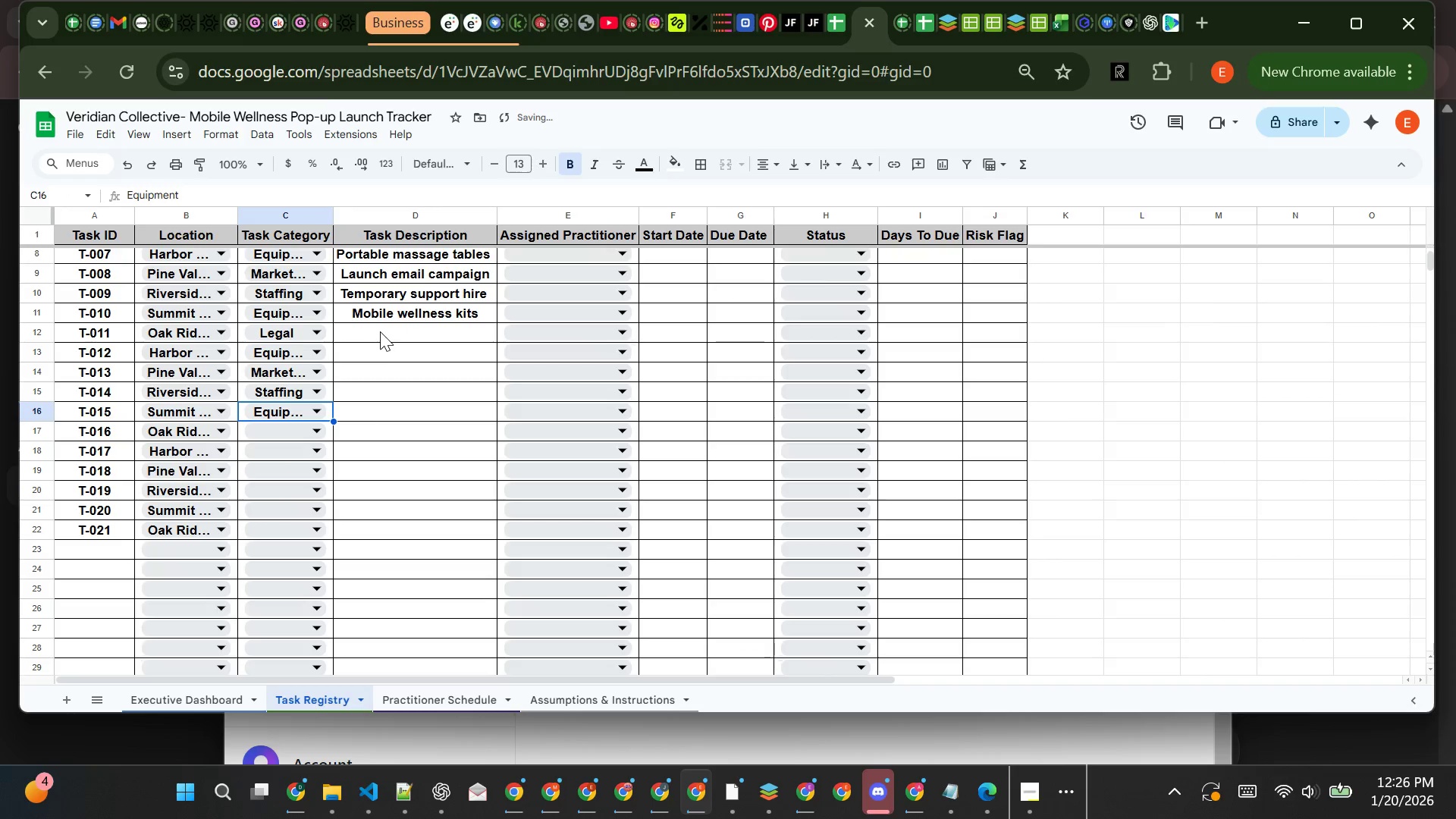 
left_click([380, 332])
 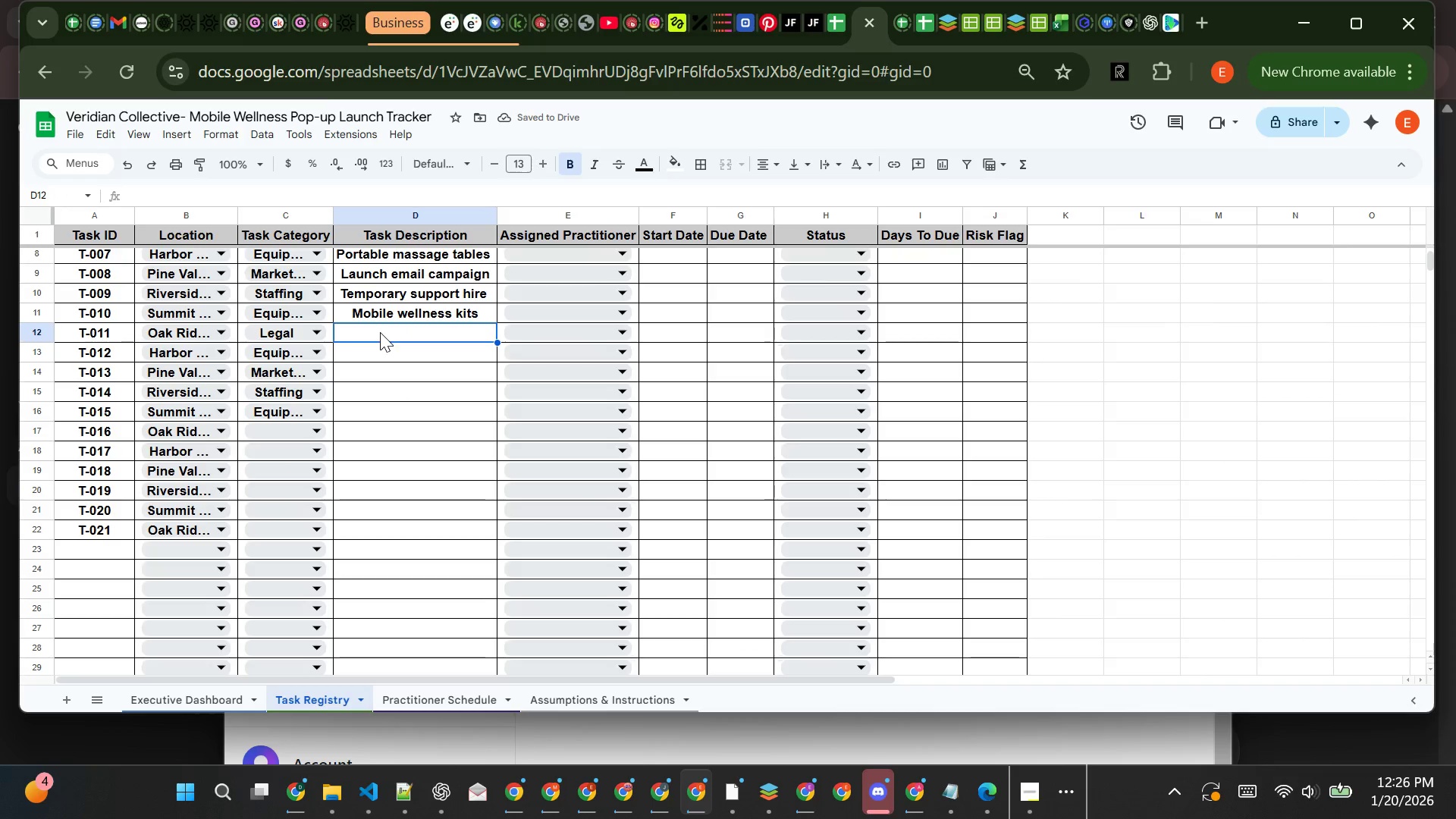 
key(Control+V)
 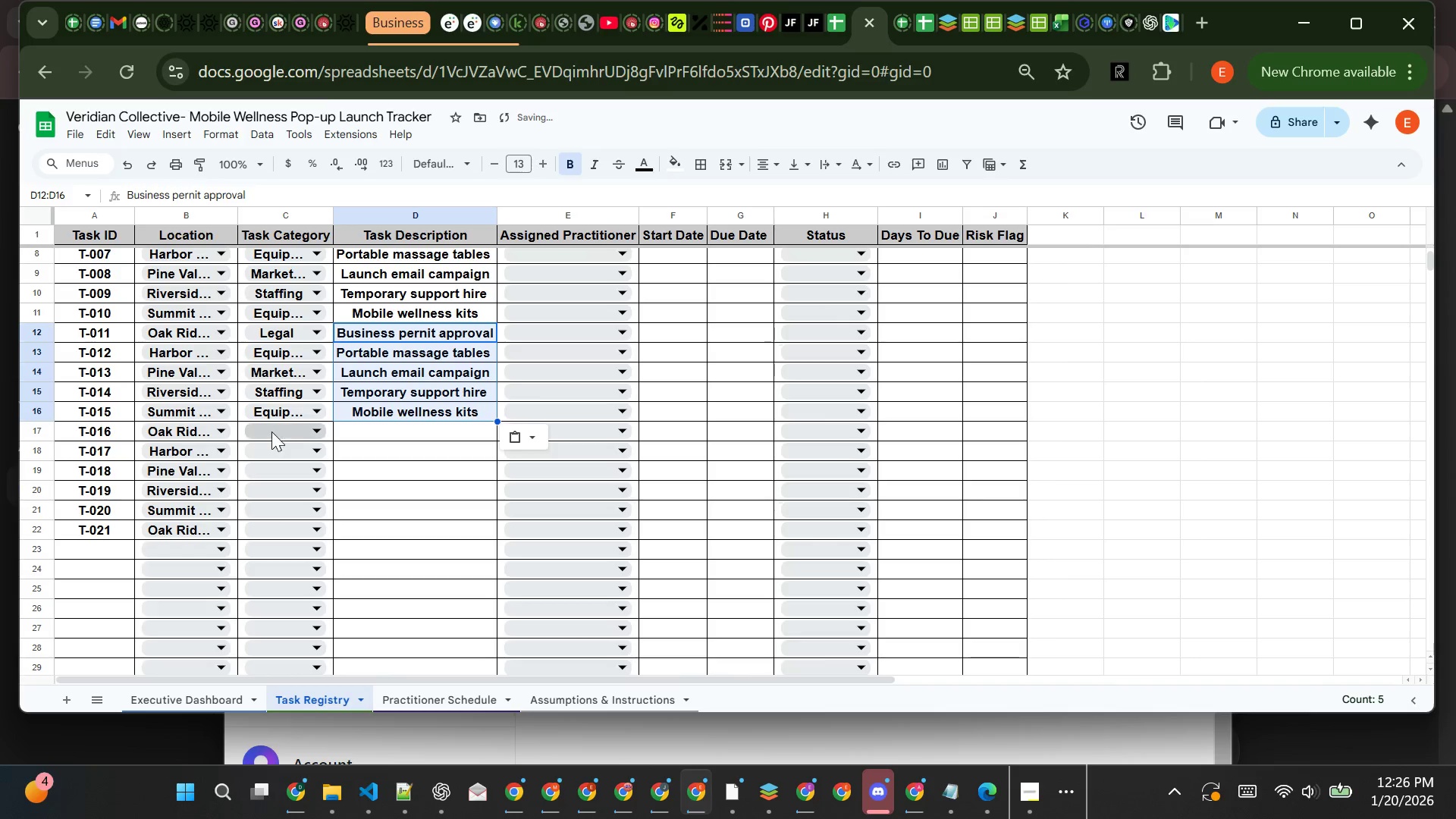 
left_click([273, 430])
 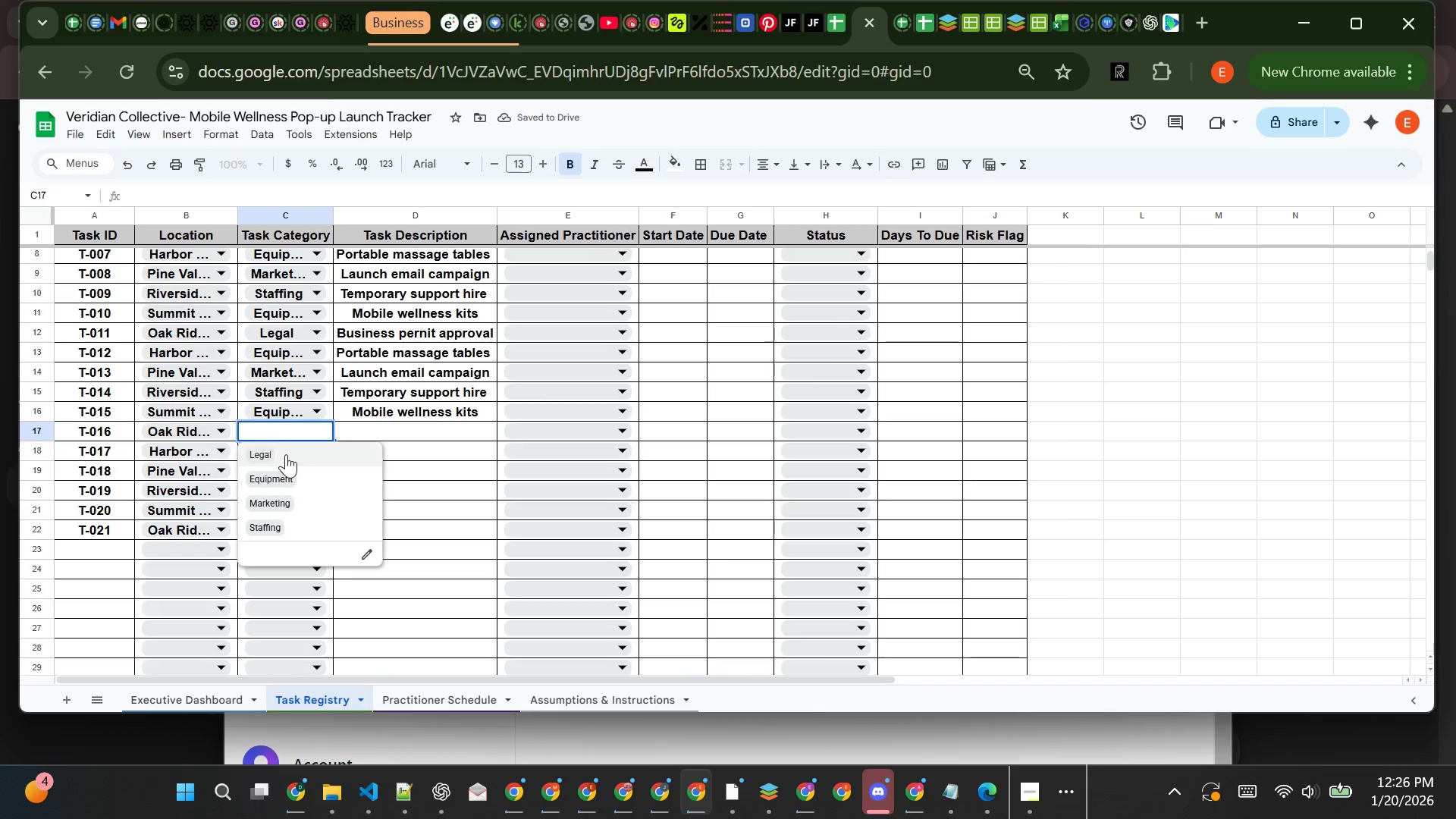 
left_click([284, 457])
 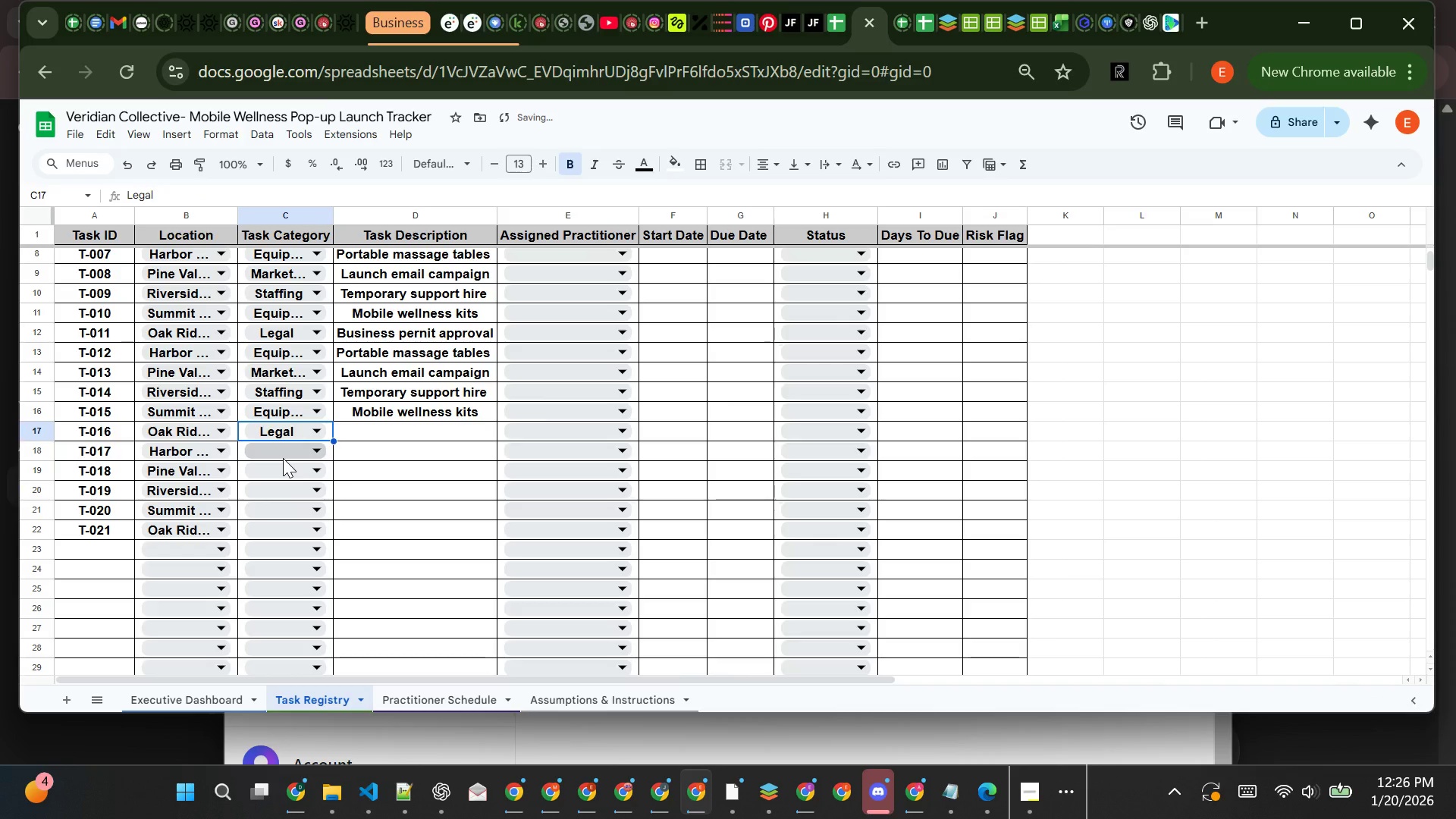 
left_click([283, 458])
 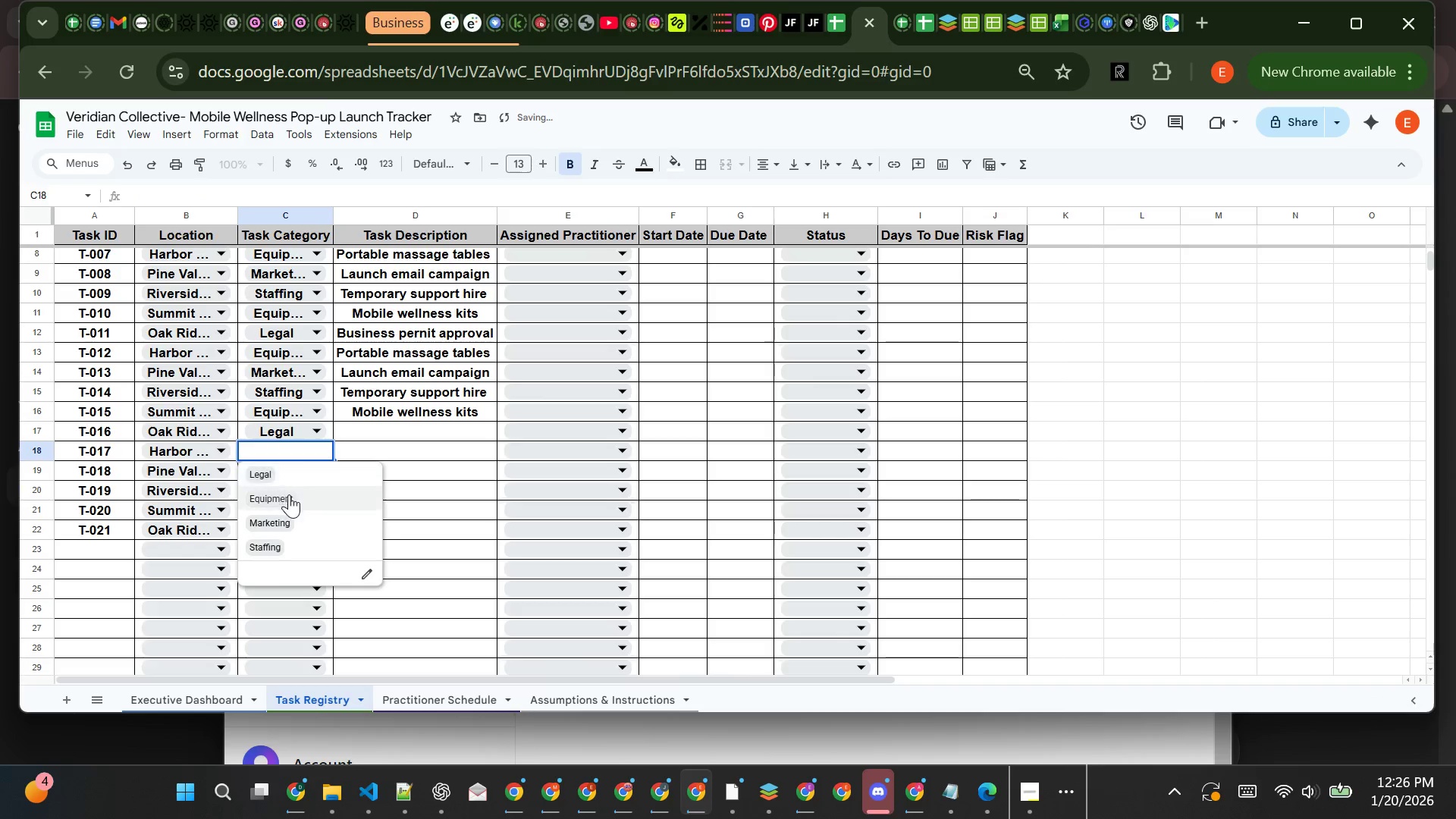 
left_click([290, 494])
 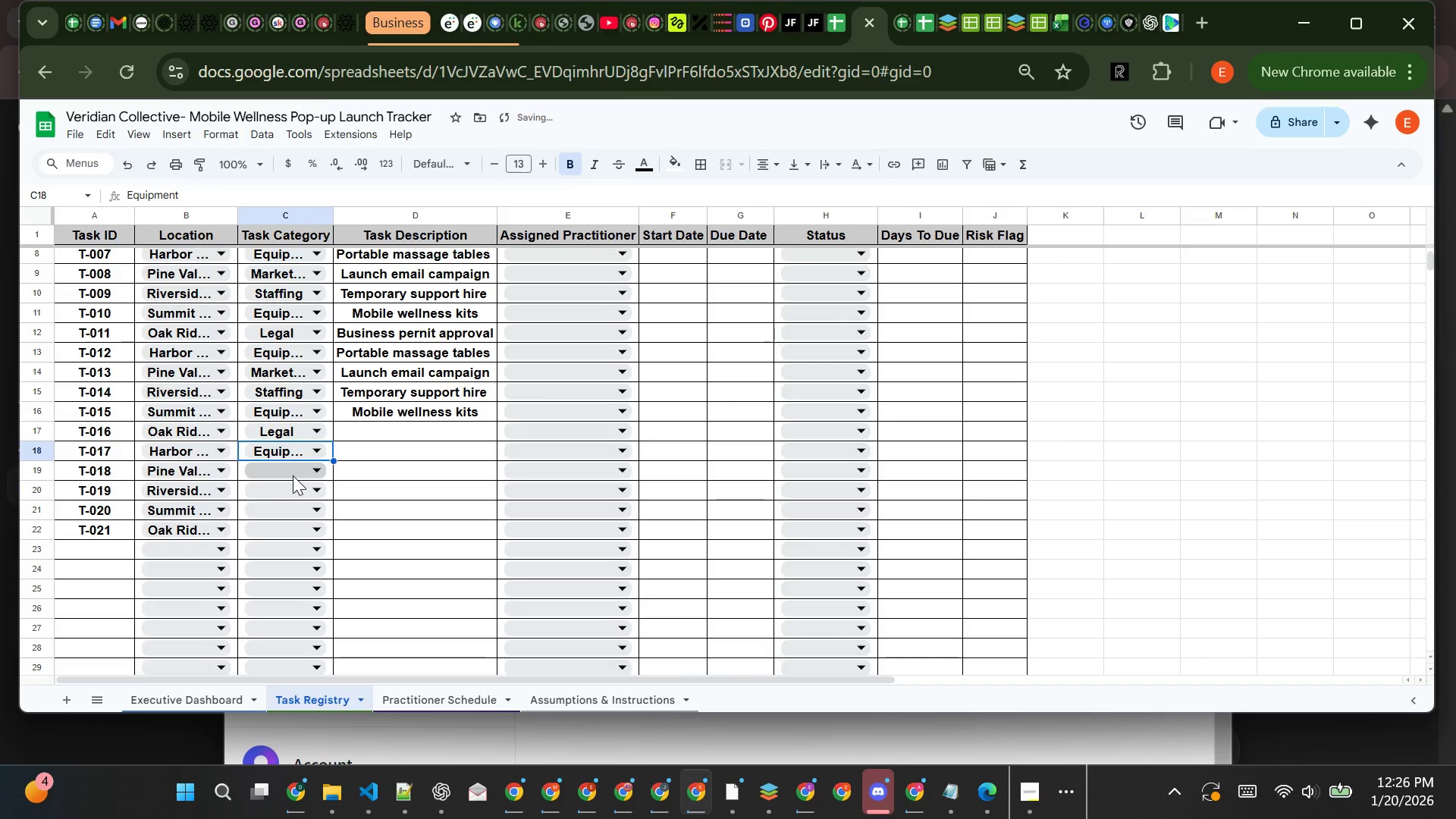 
left_click([293, 475])
 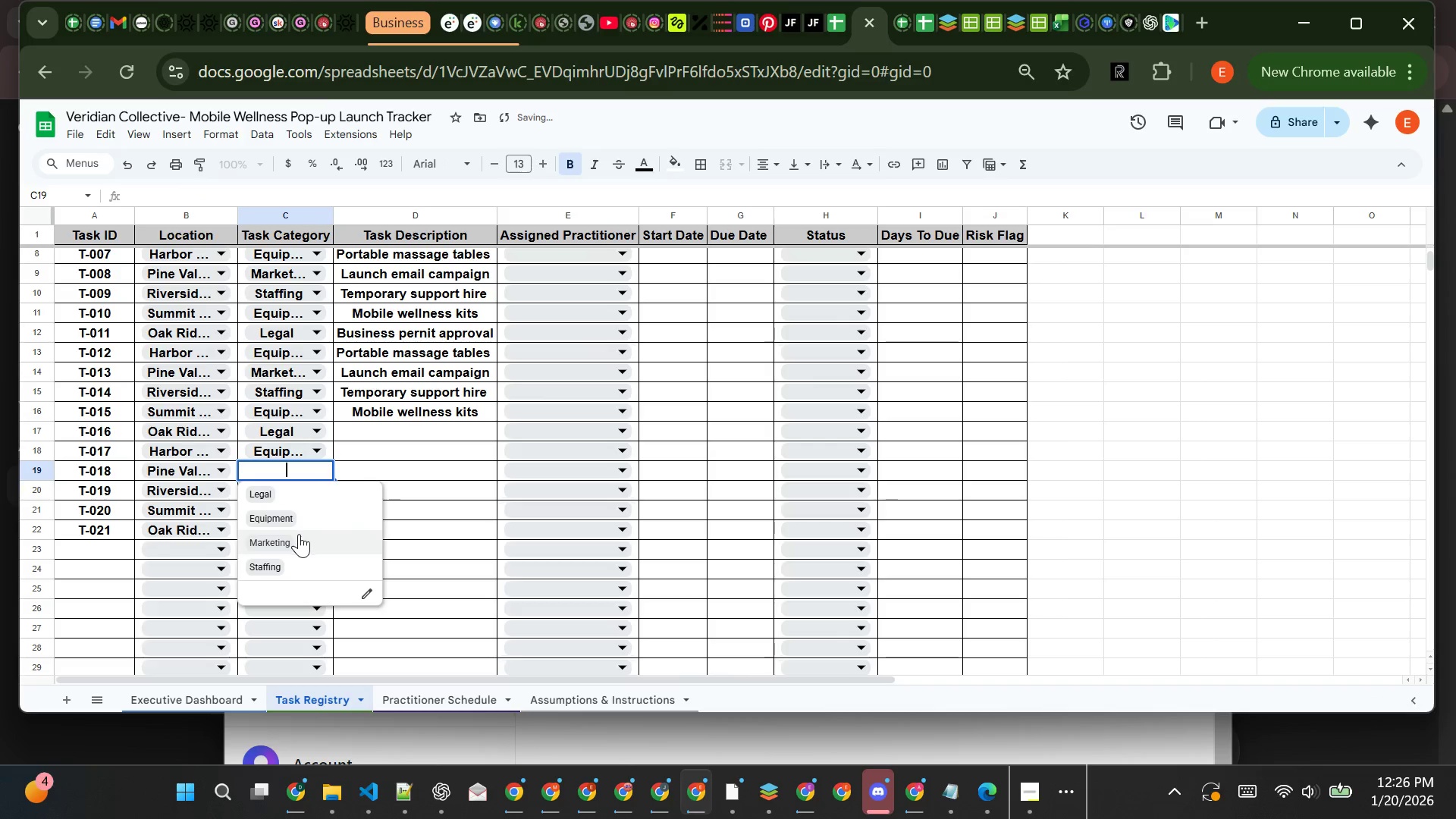 
left_click([300, 534])
 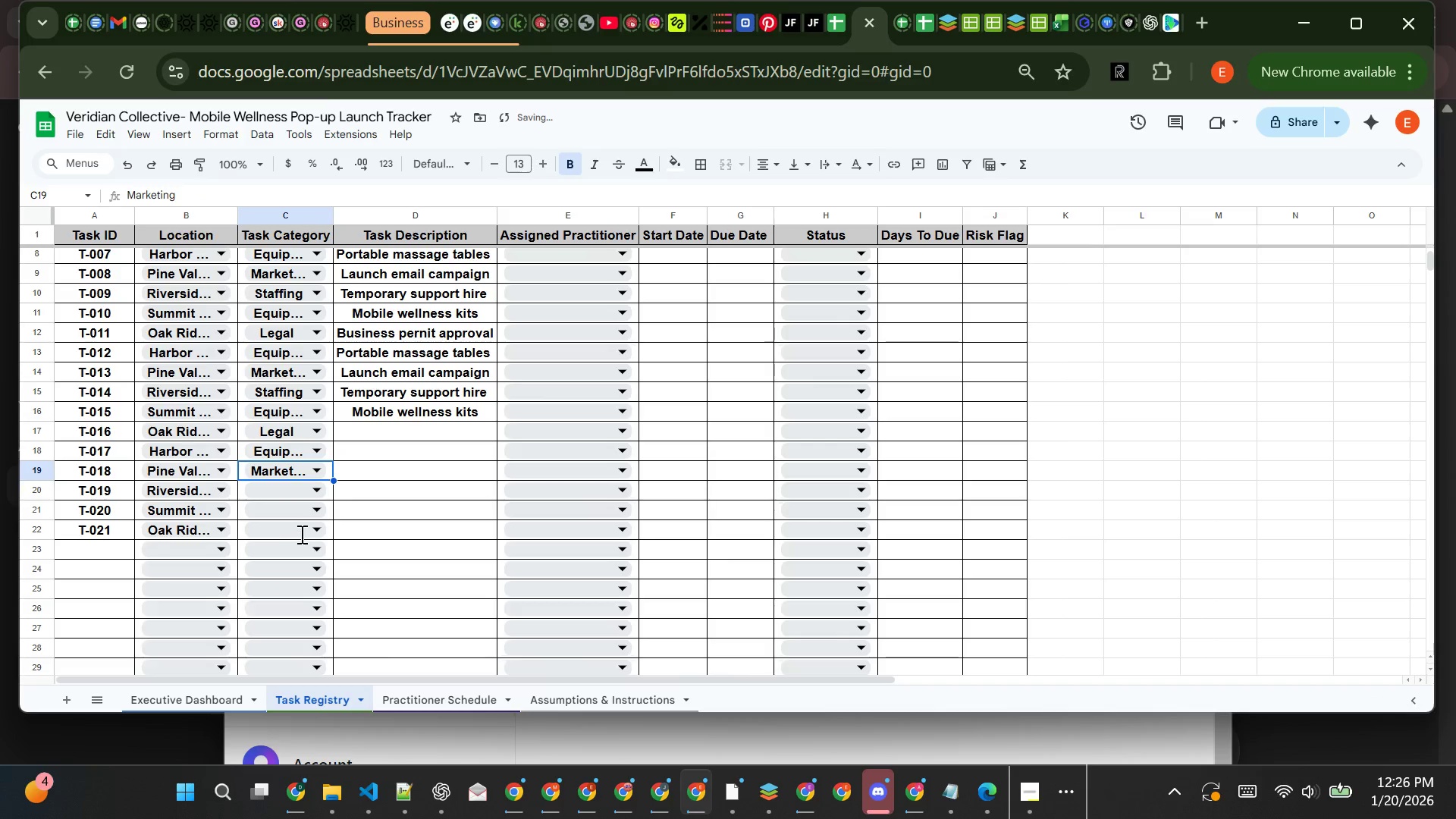 
left_click([300, 534])
 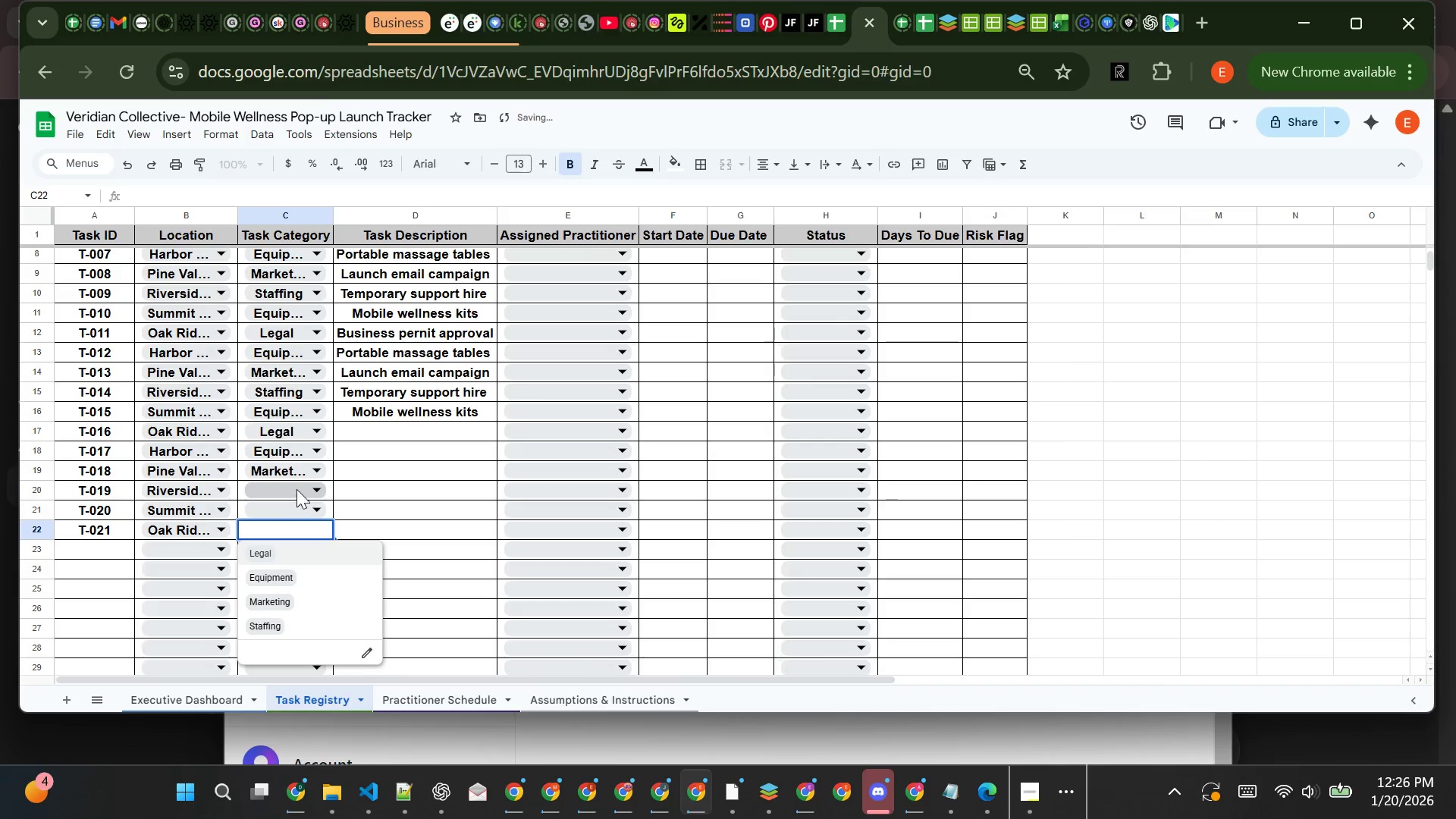 
left_click([297, 488])
 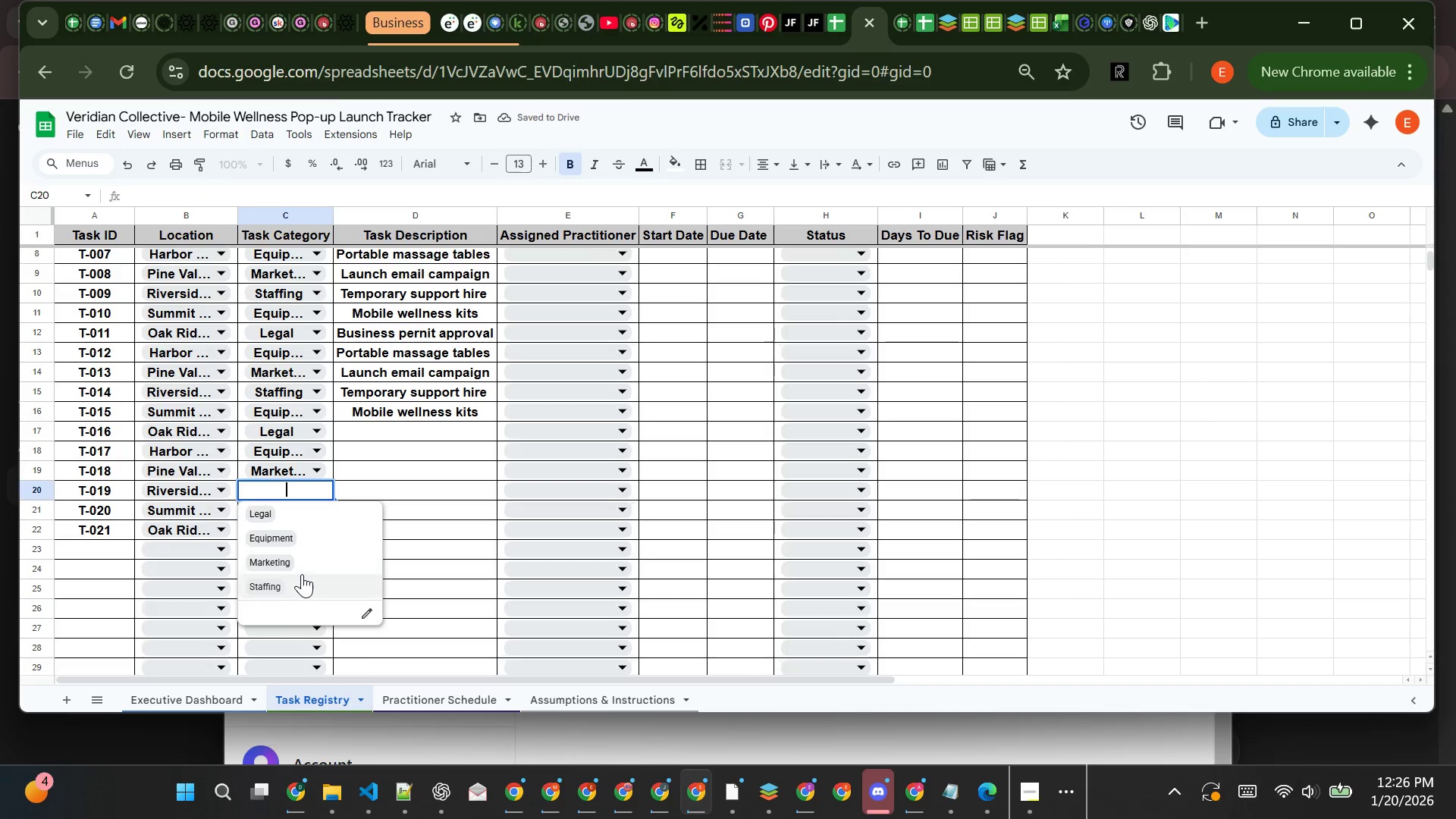 
left_click([302, 579])
 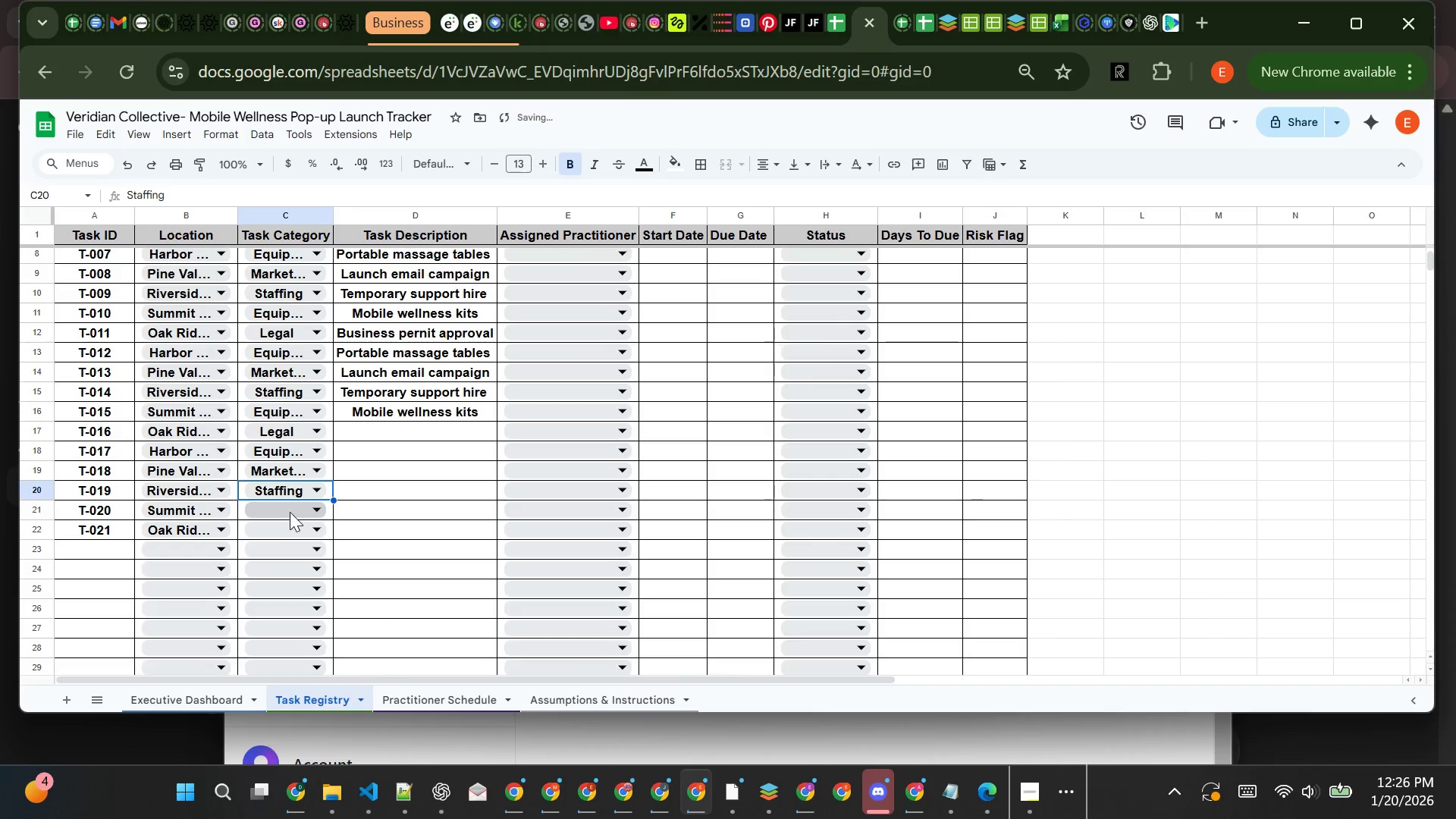 
left_click([290, 512])
 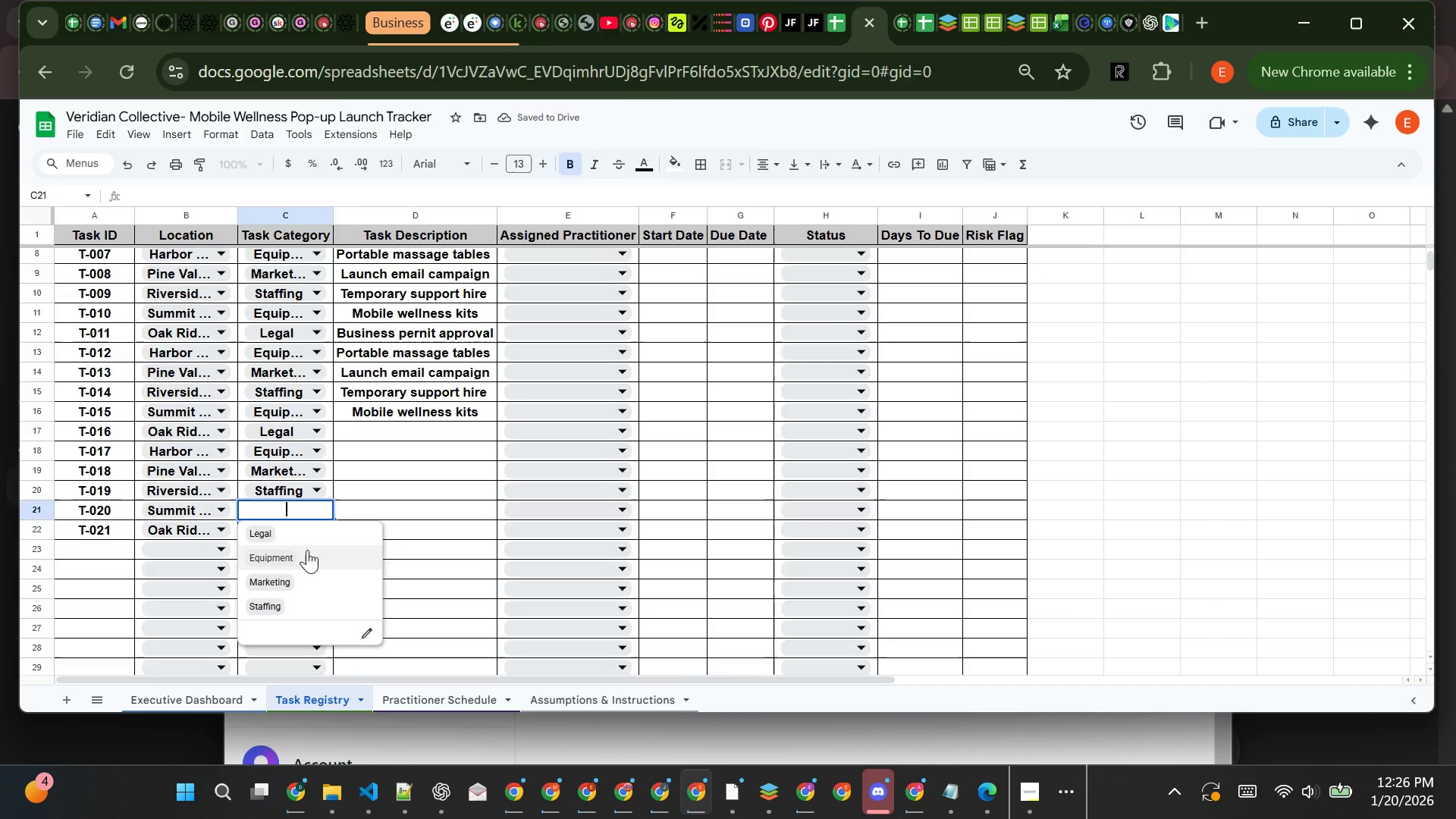 
left_click([307, 553])
 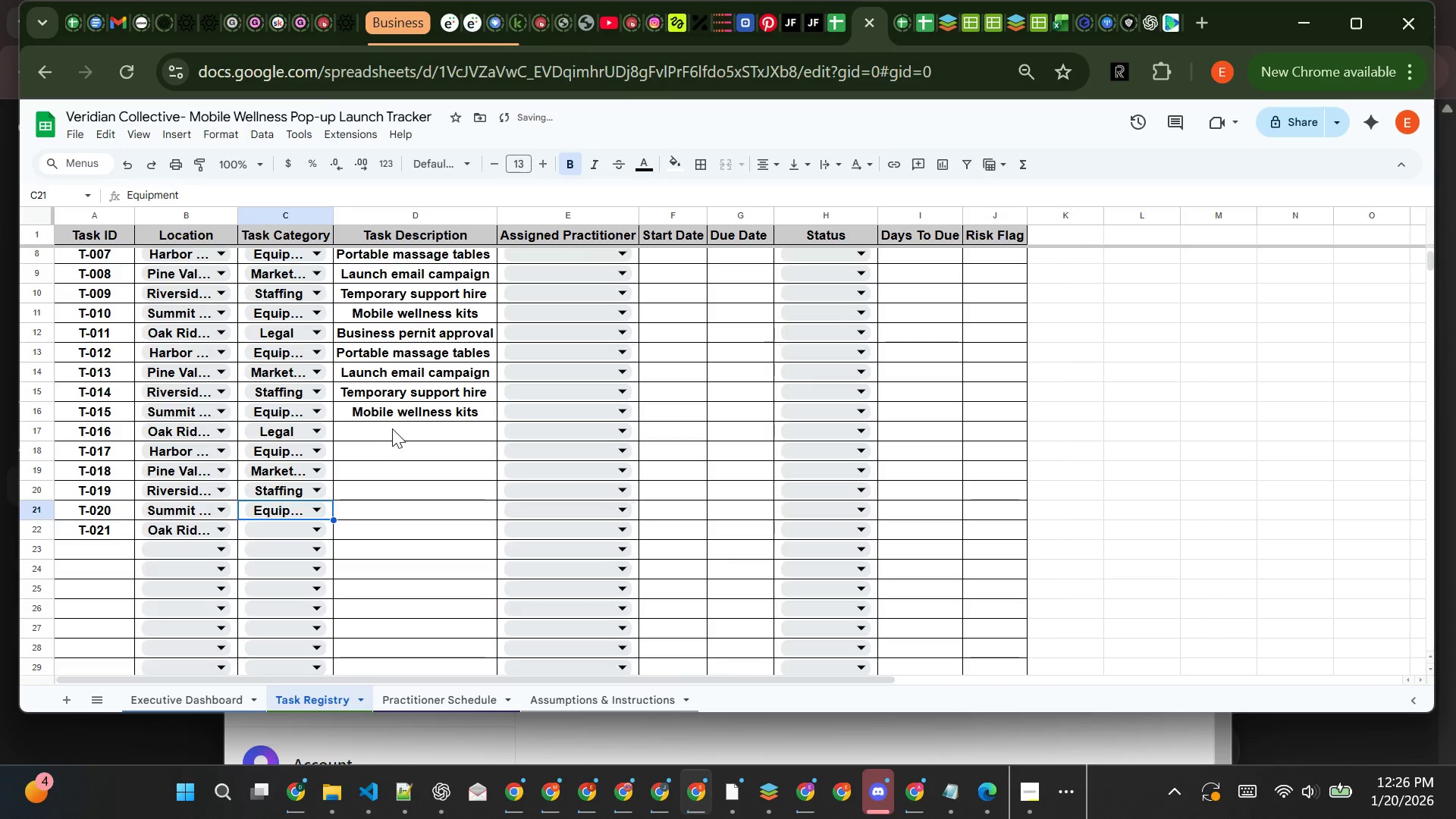 
left_click([392, 428])
 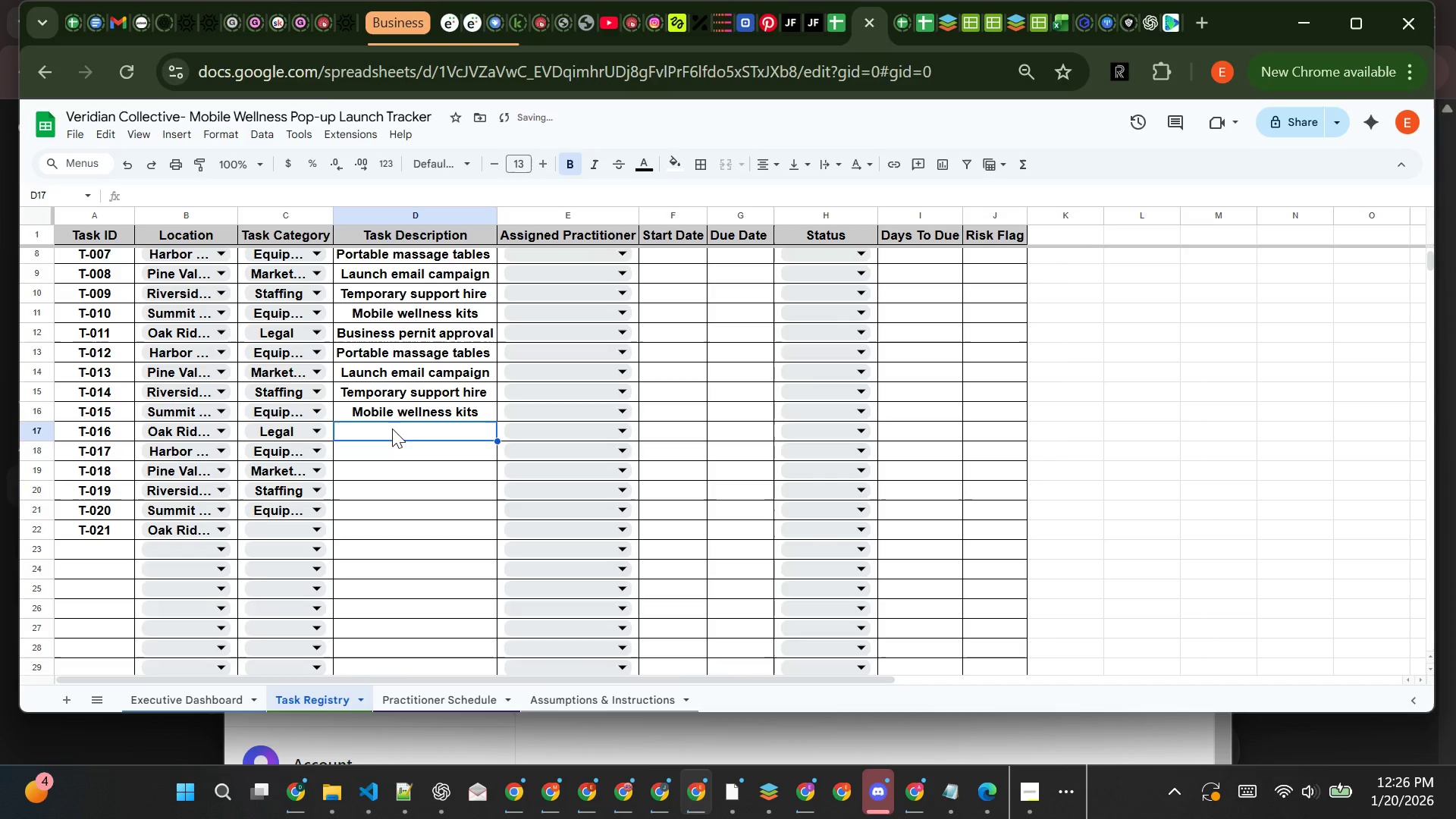 
key(Control+V)
 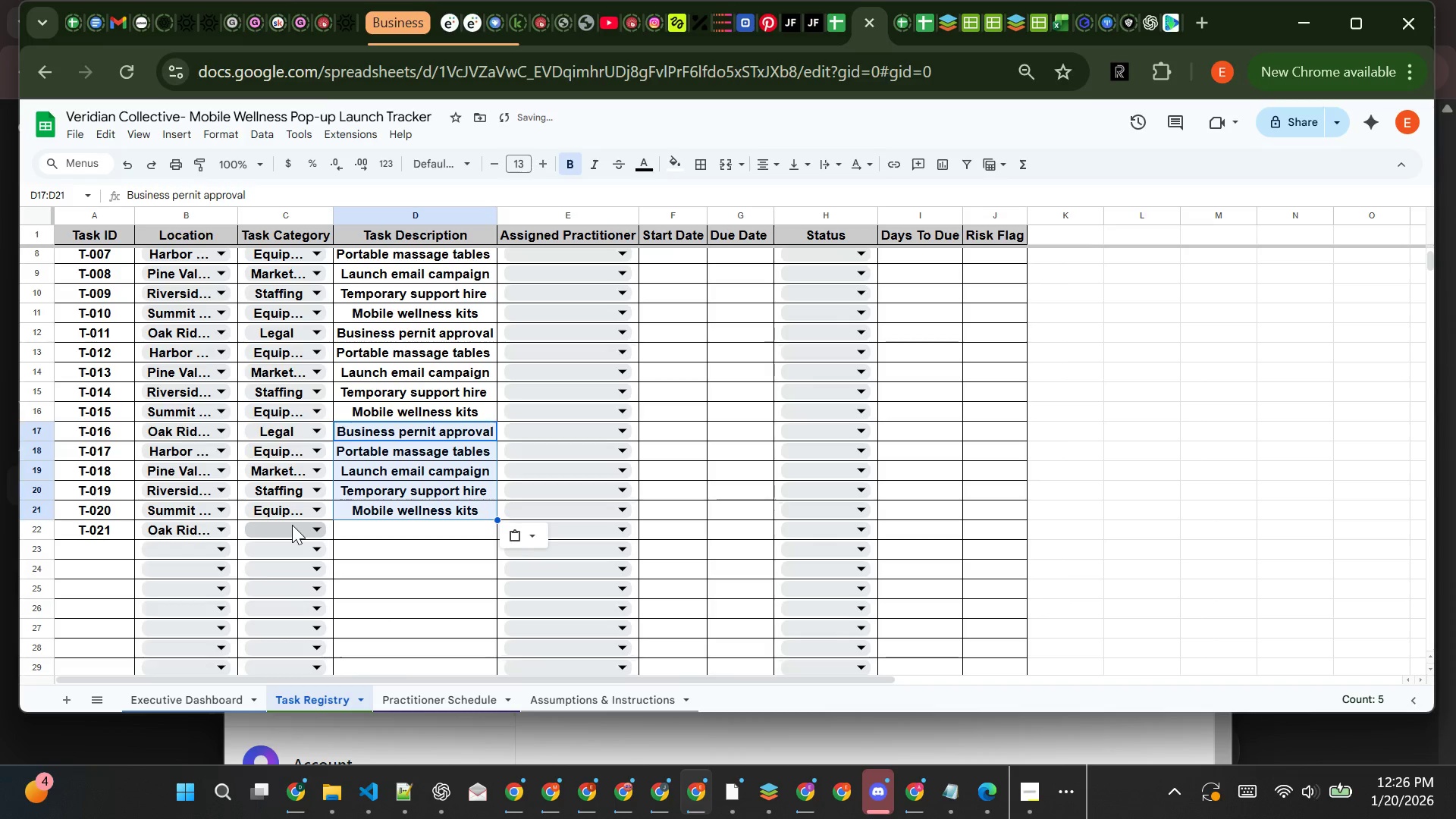 
left_click([292, 525])
 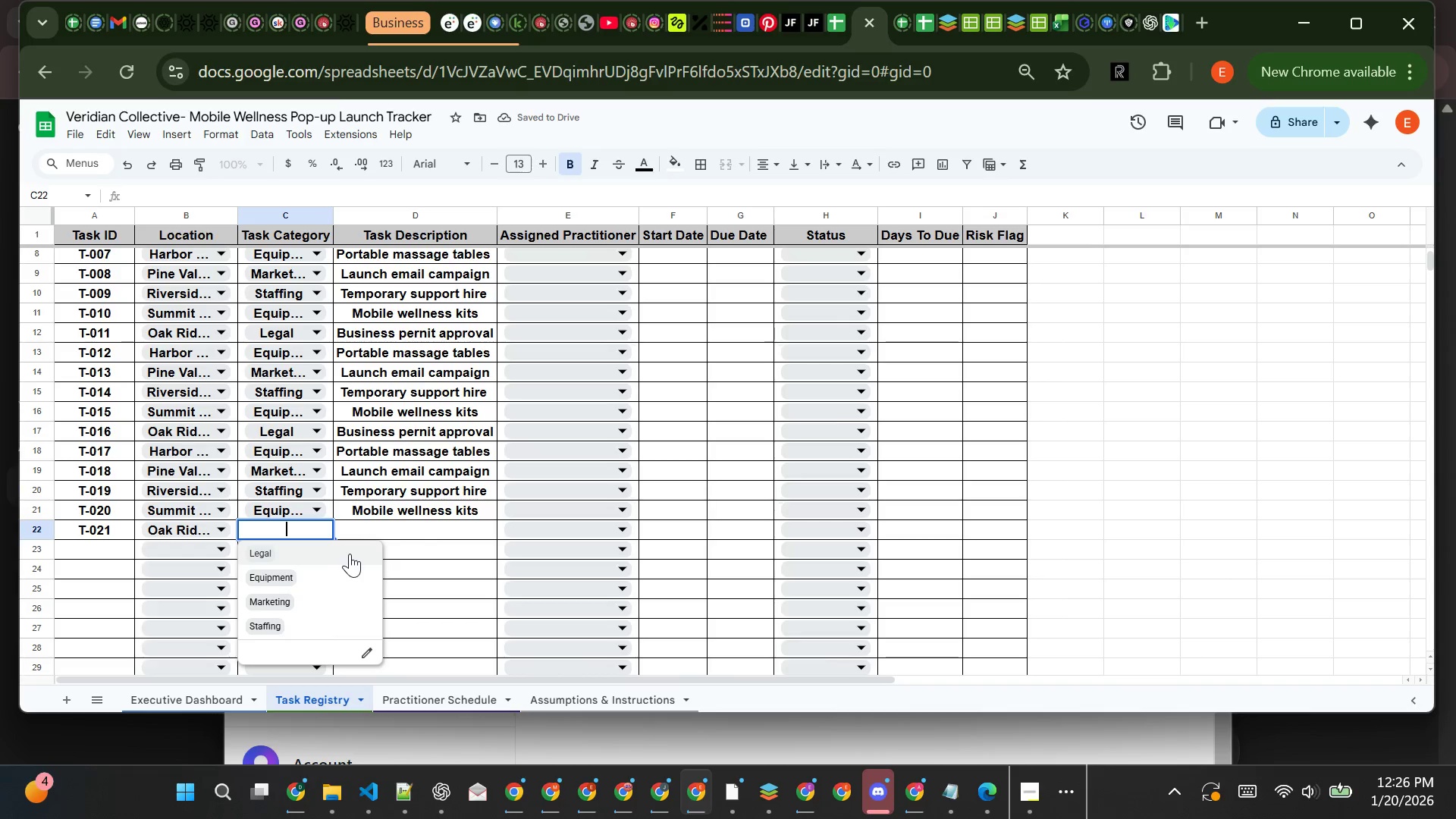 
left_click([351, 554])
 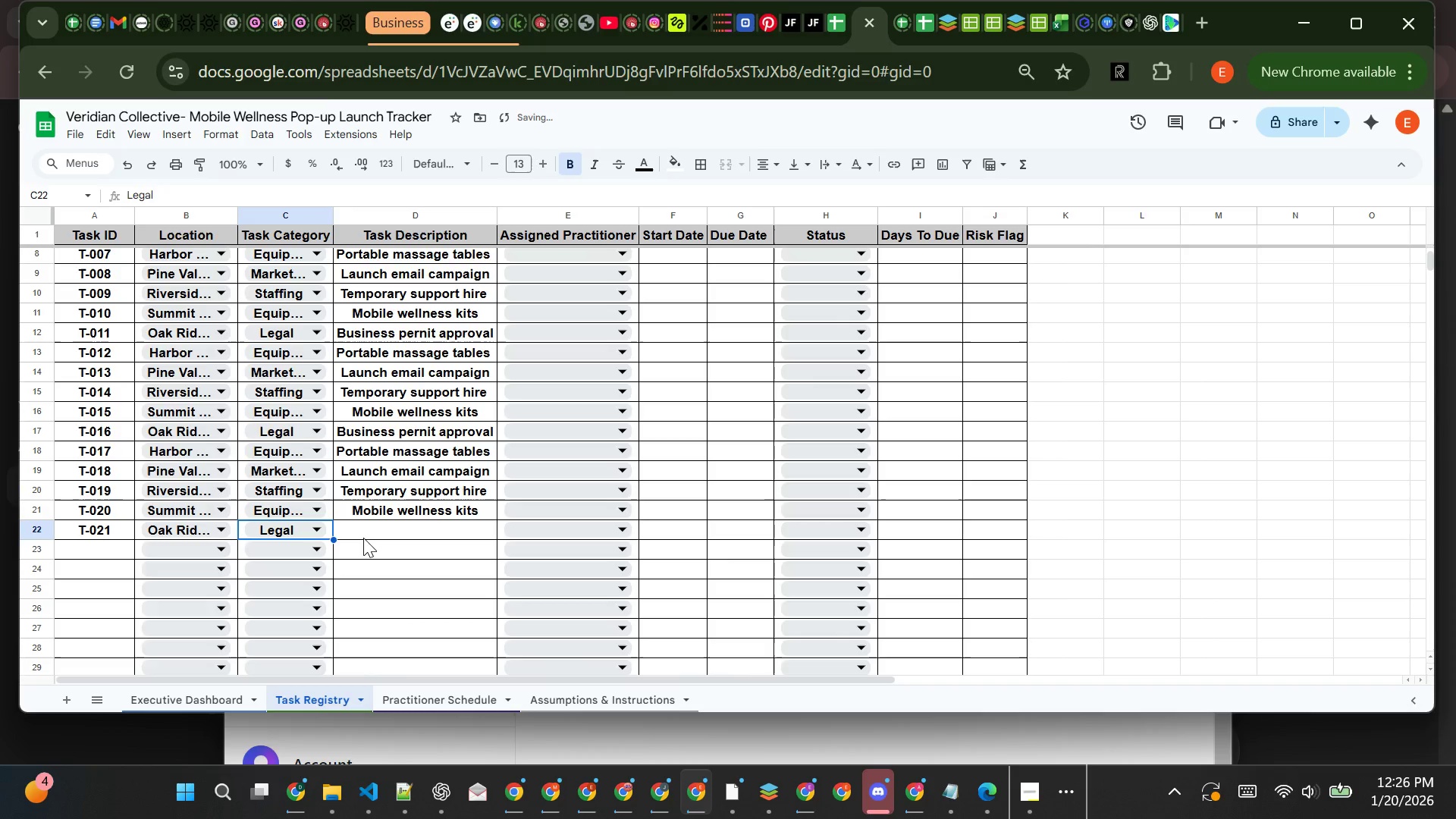 
left_click([363, 538])
 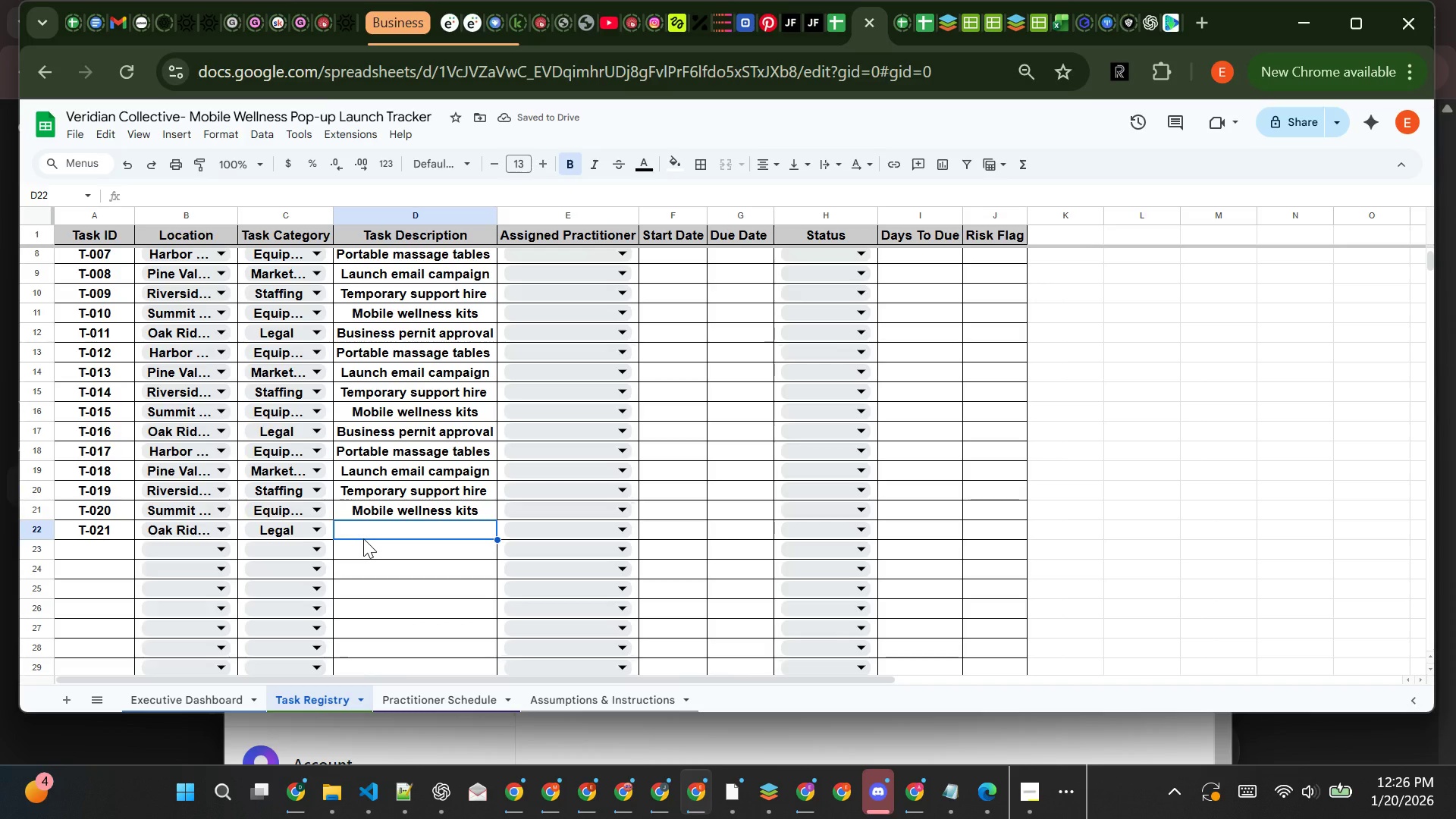 
key(Control+V)
 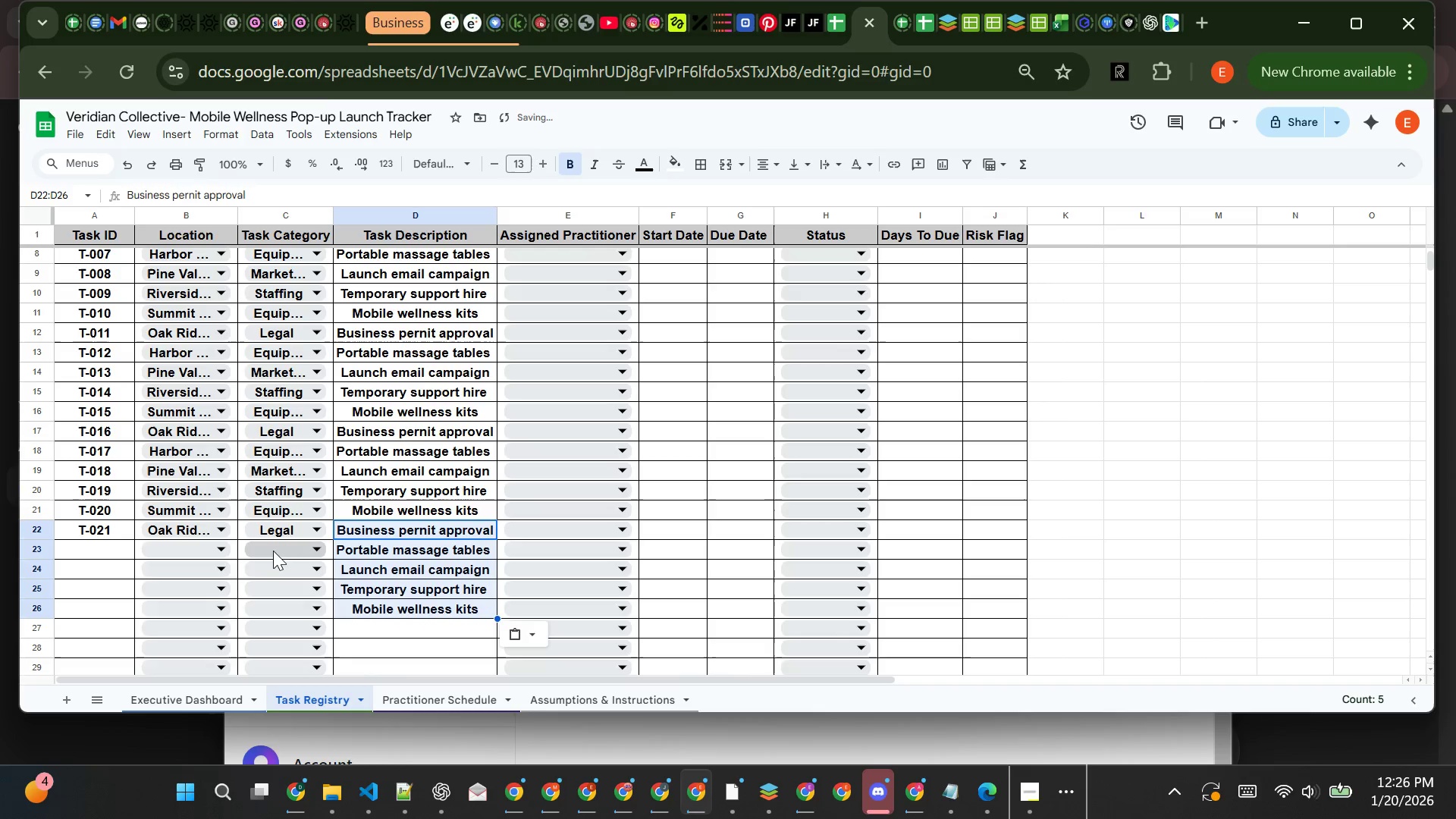 
left_click([274, 550])
 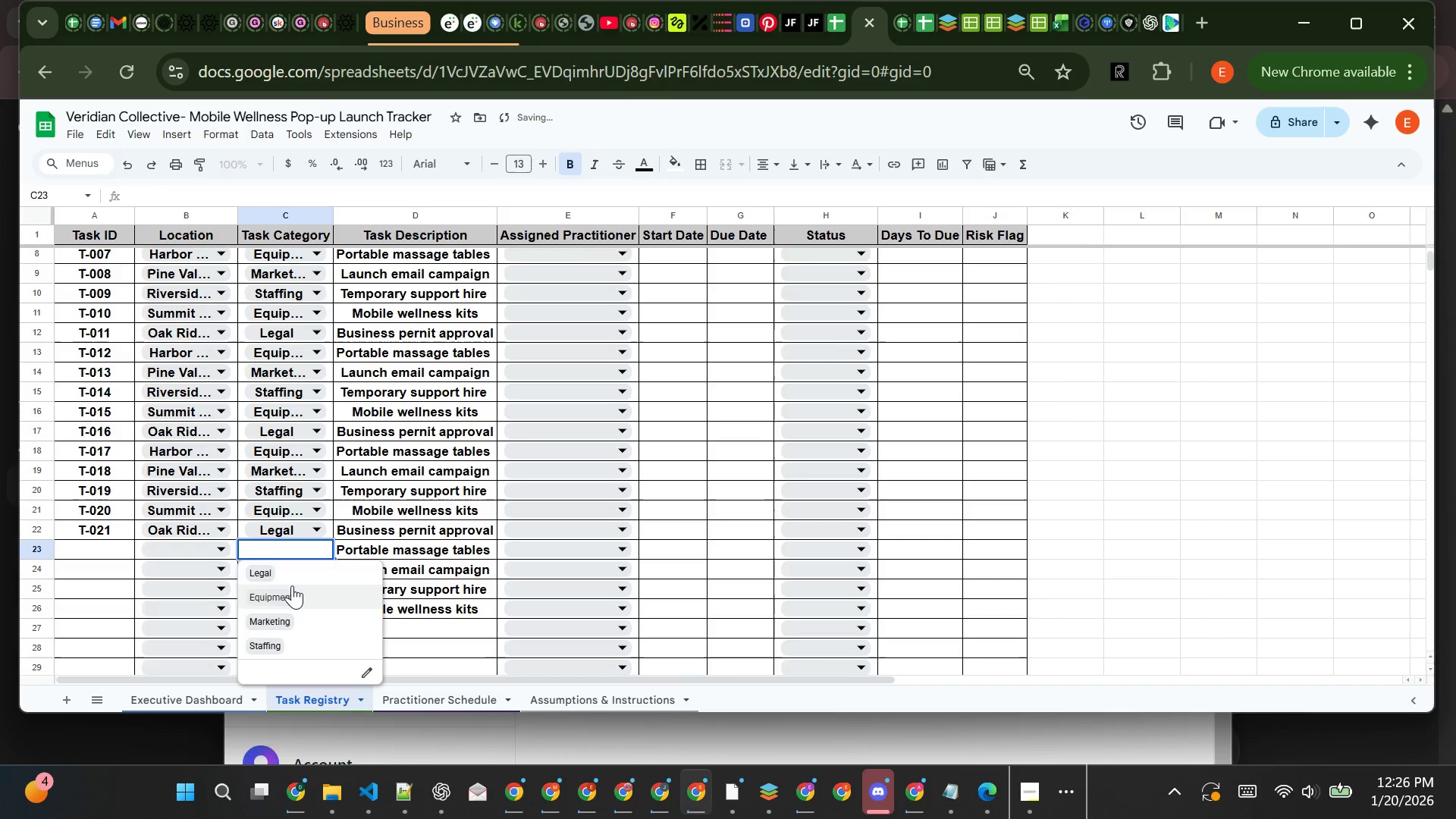 
left_click([294, 588])
 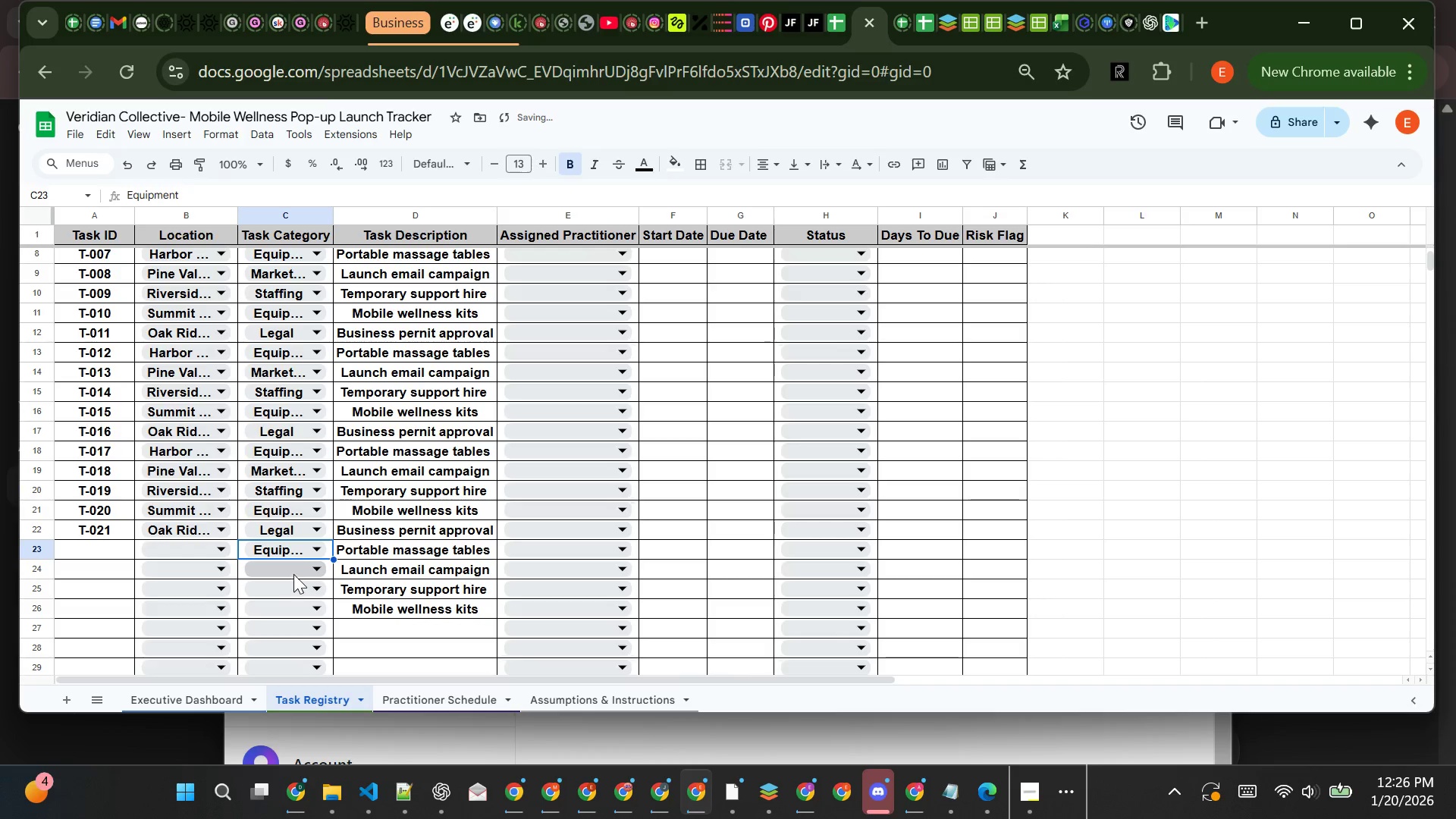 
left_click([293, 574])
 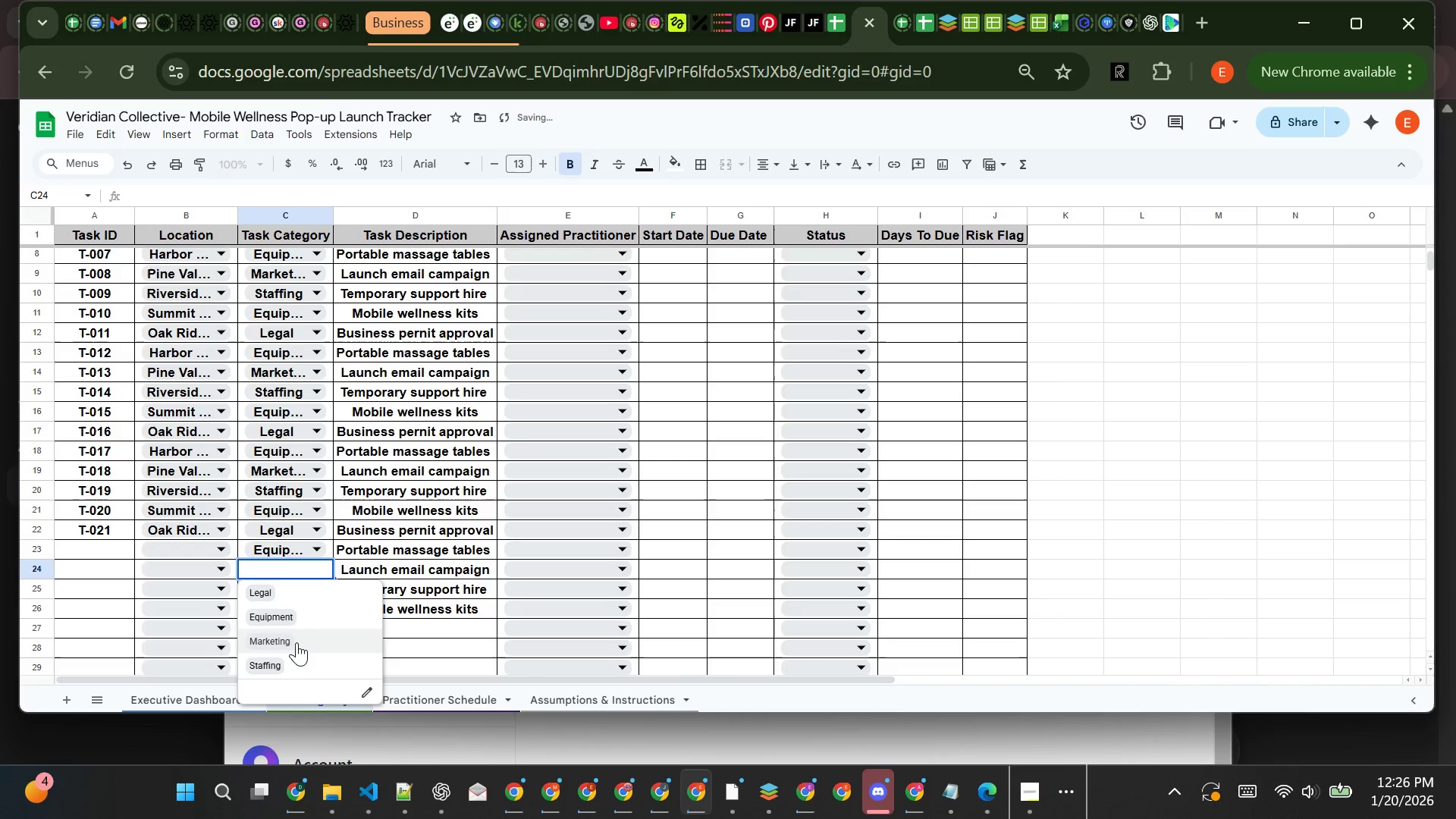 
left_click([297, 642])
 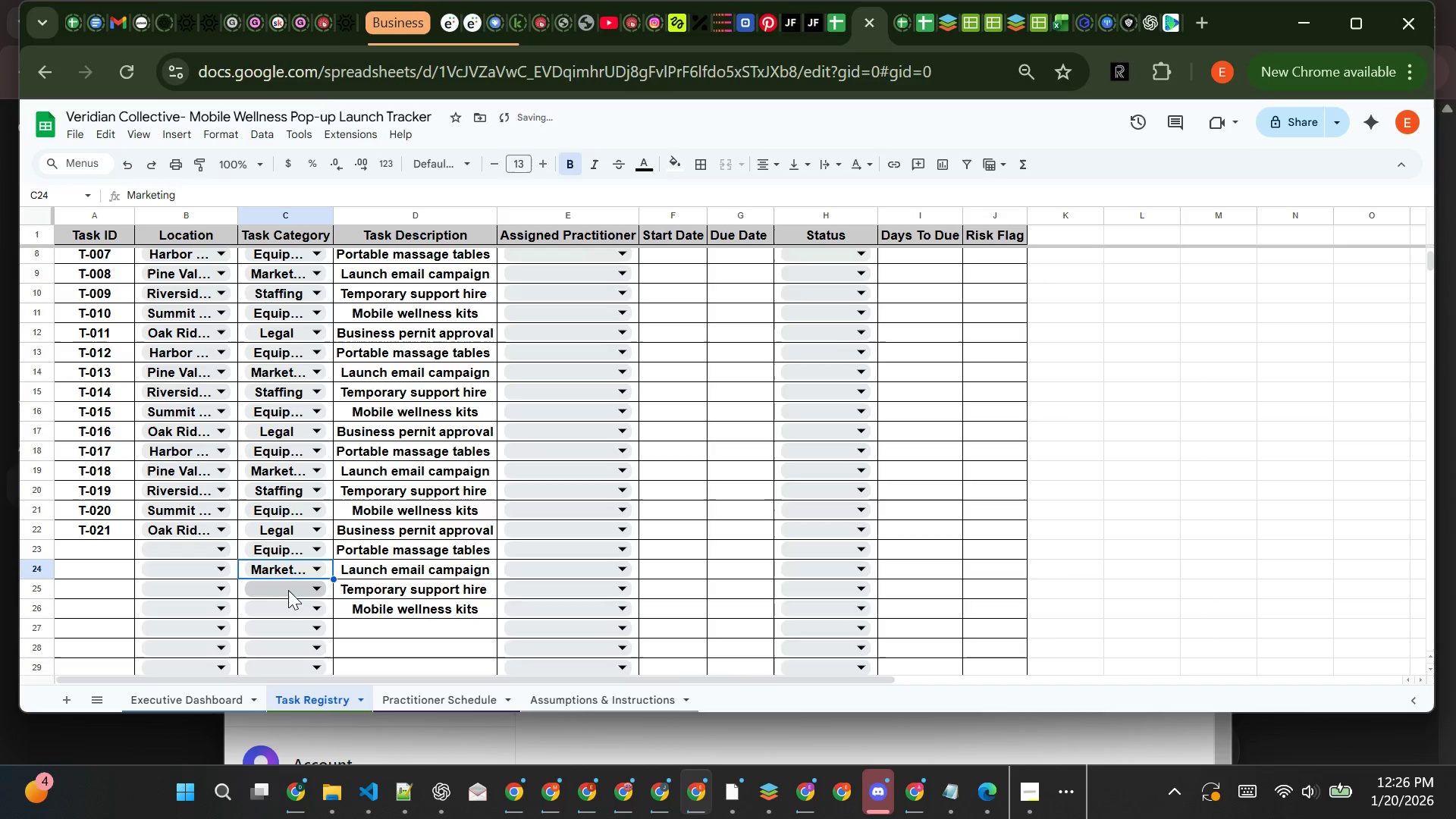 
left_click([288, 590])
 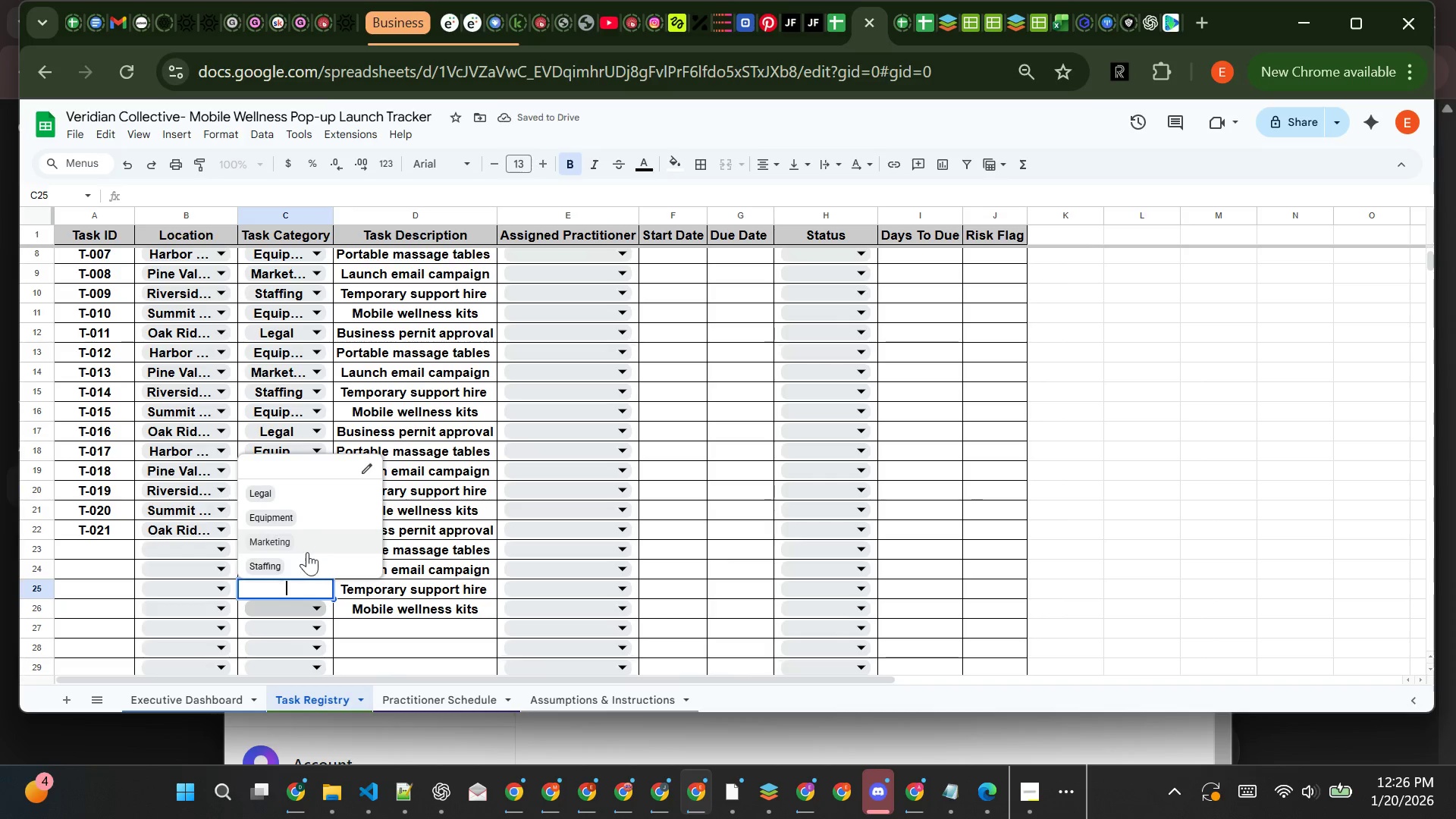 
left_click([309, 557])
 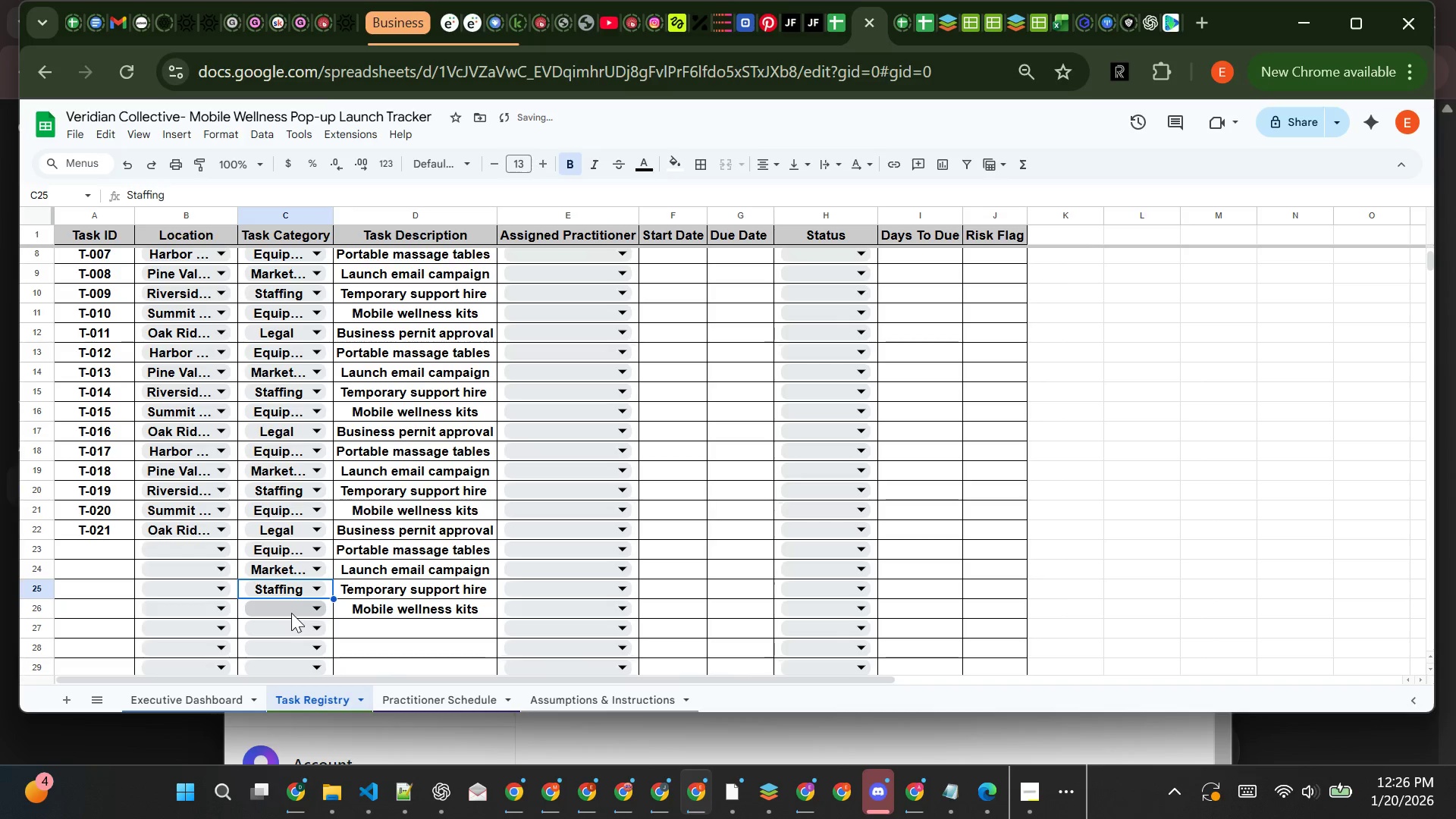 
left_click([291, 610])
 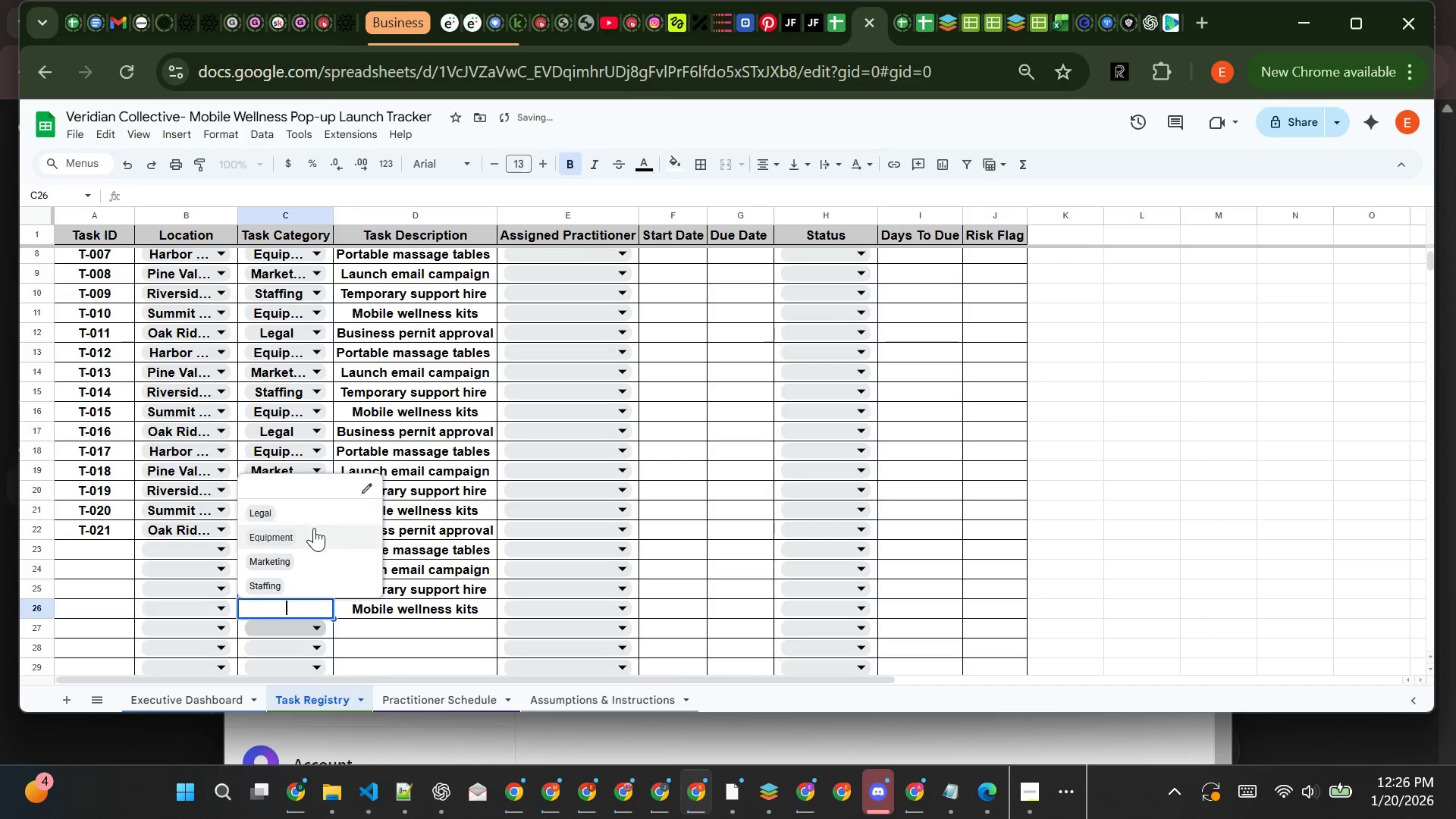 
left_click([315, 534])
 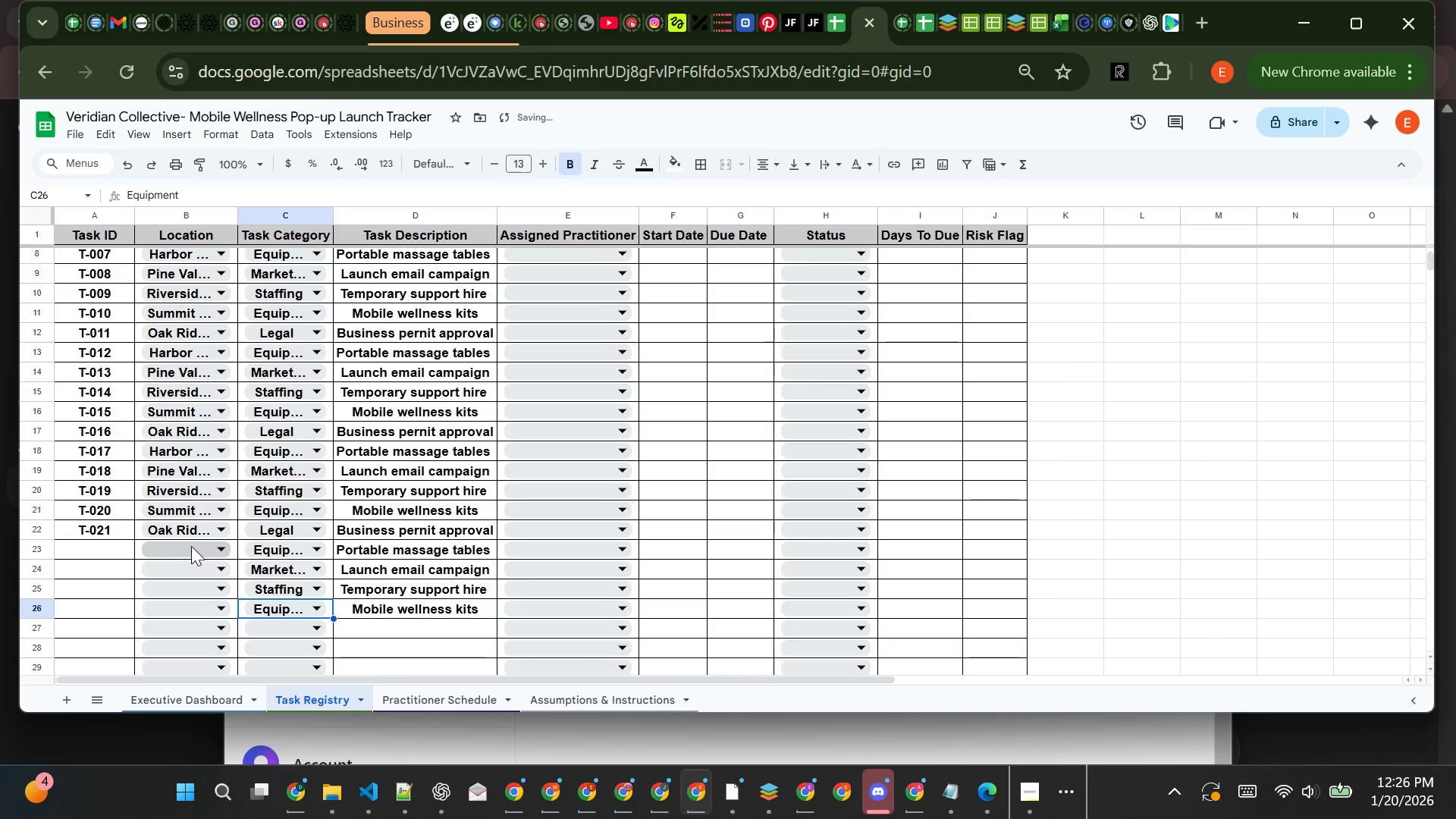 
left_click([191, 546])
 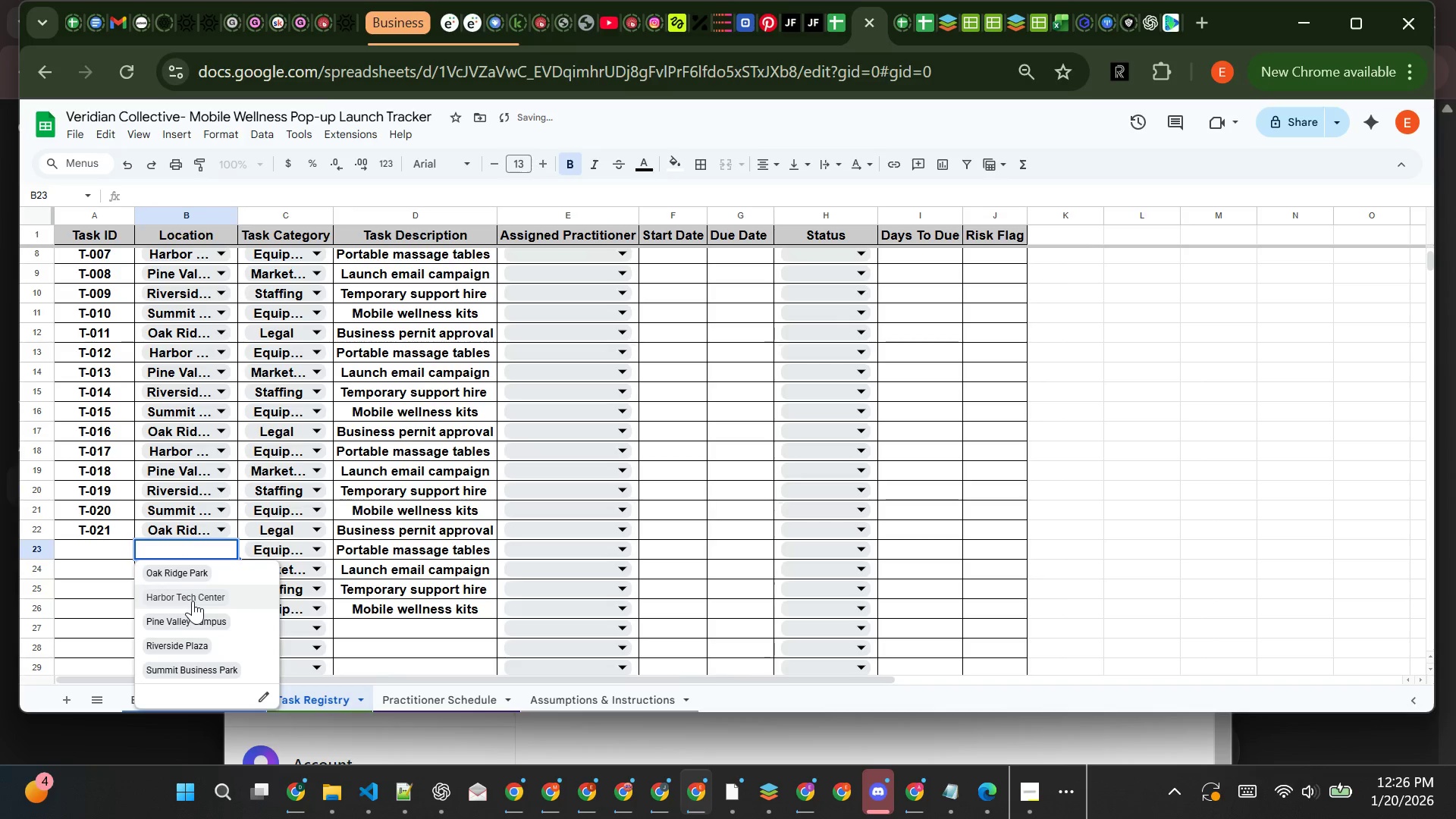 
left_click([193, 601])
 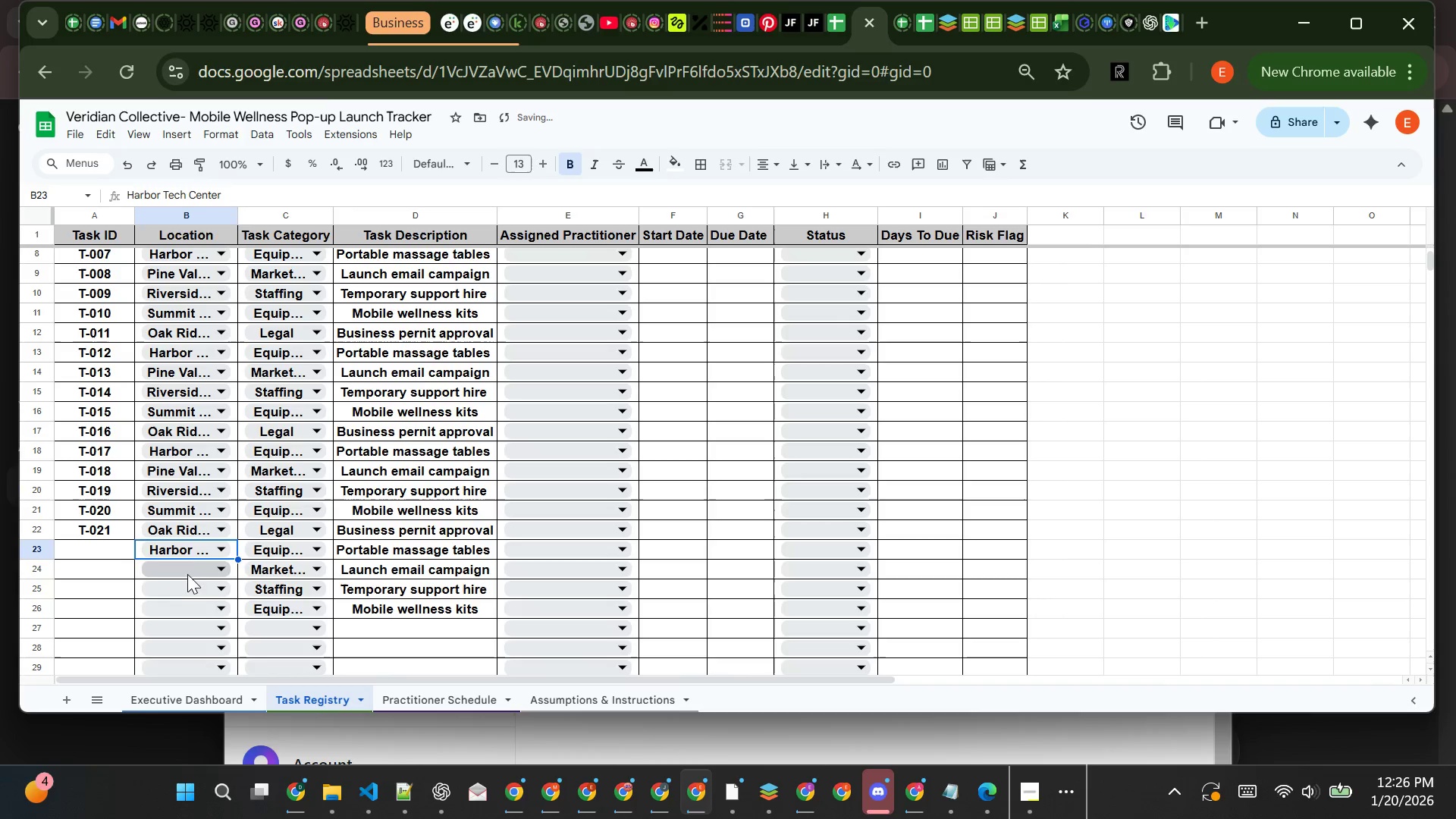 
left_click([187, 571])
 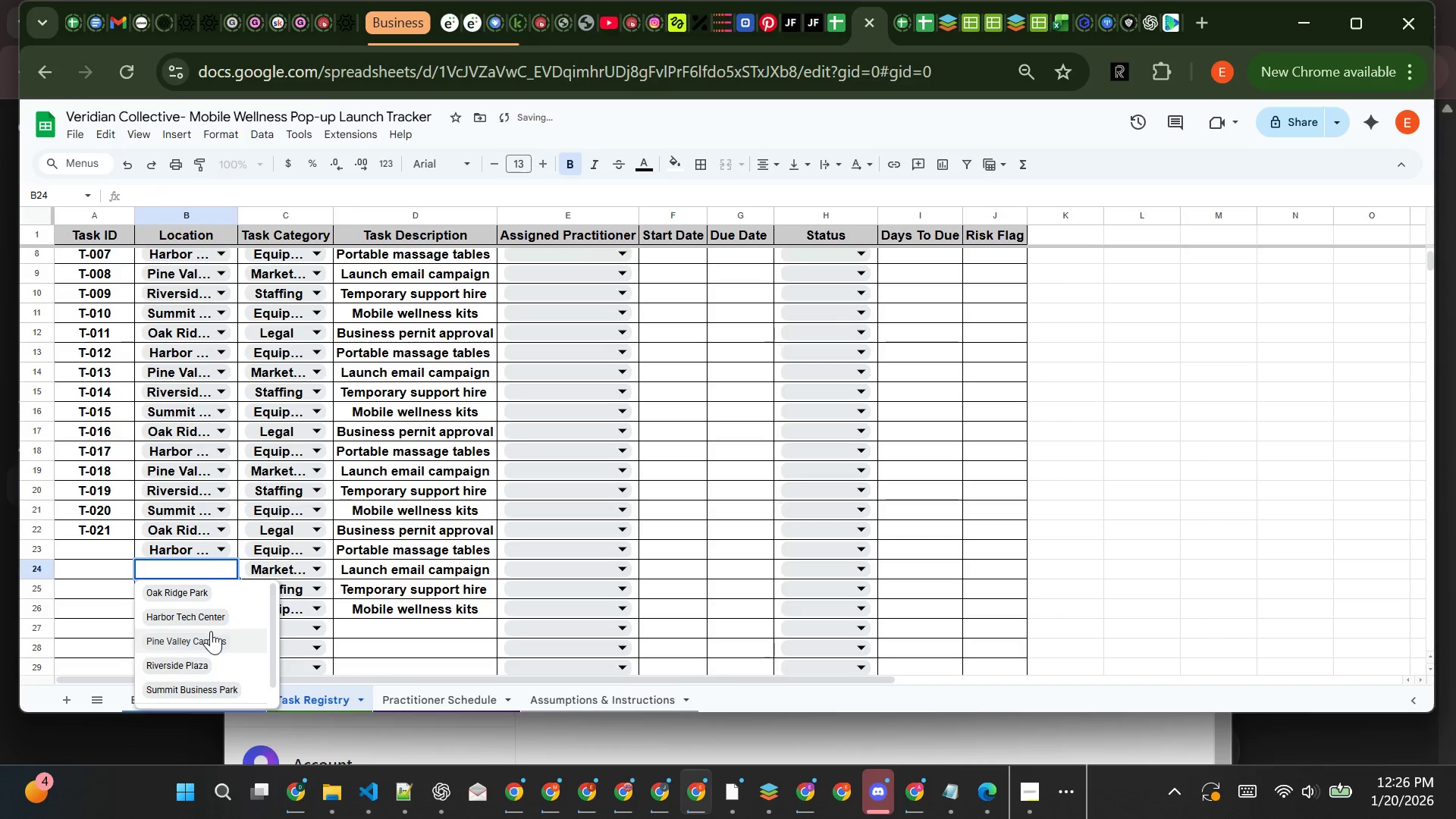 
left_click([211, 631])
 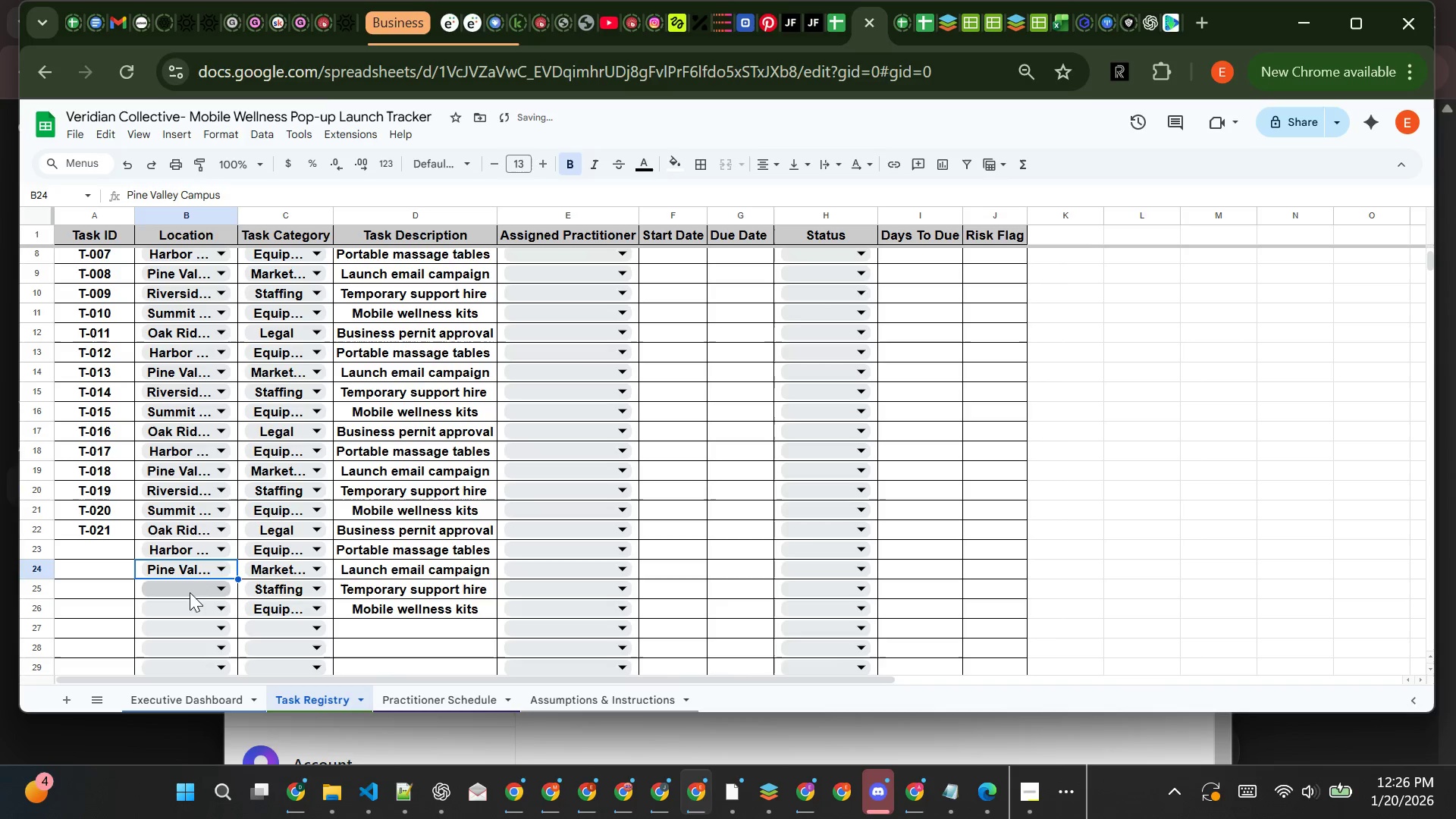 
left_click([190, 588])
 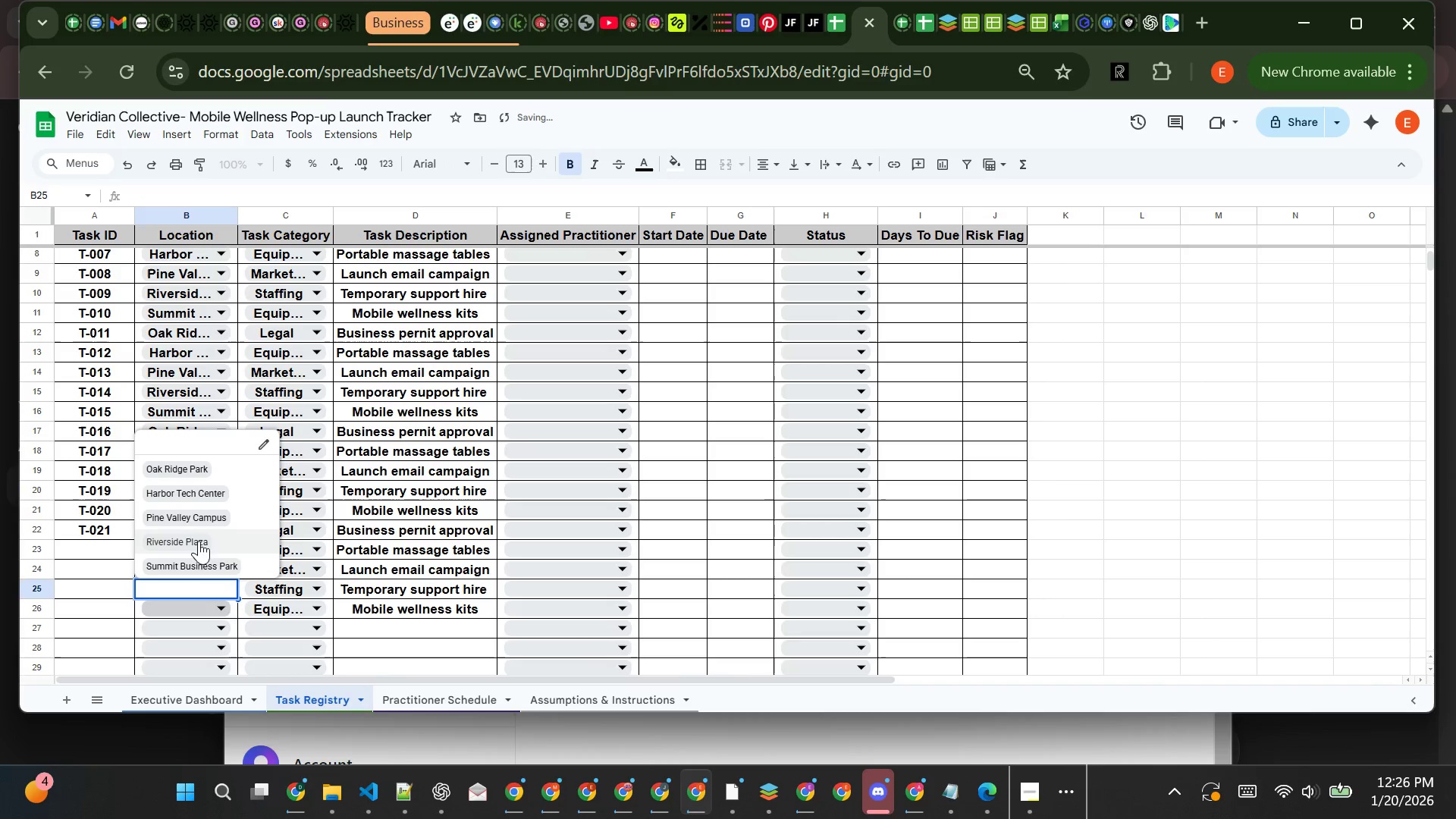 
left_click([199, 541])
 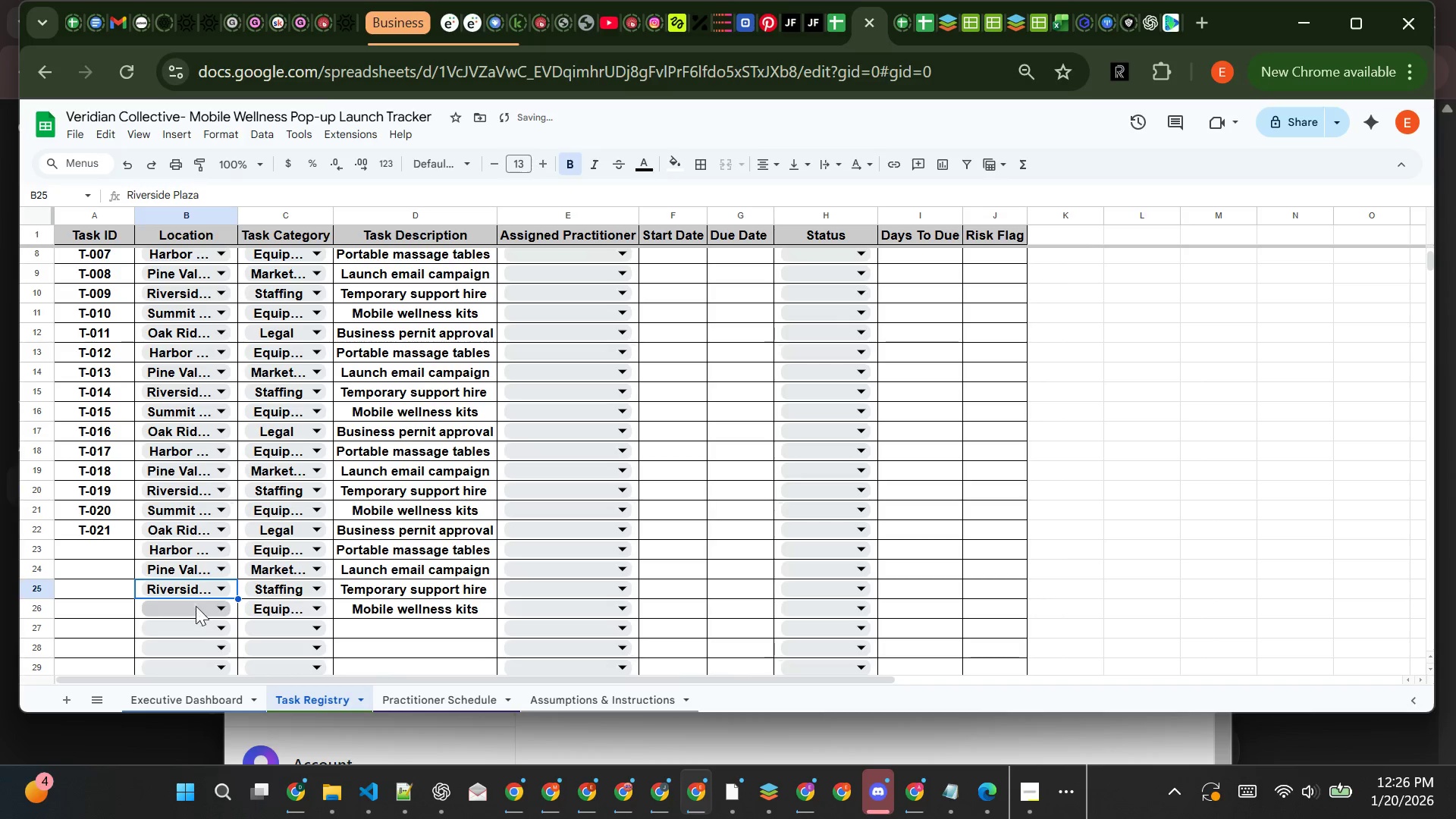 
left_click([196, 607])
 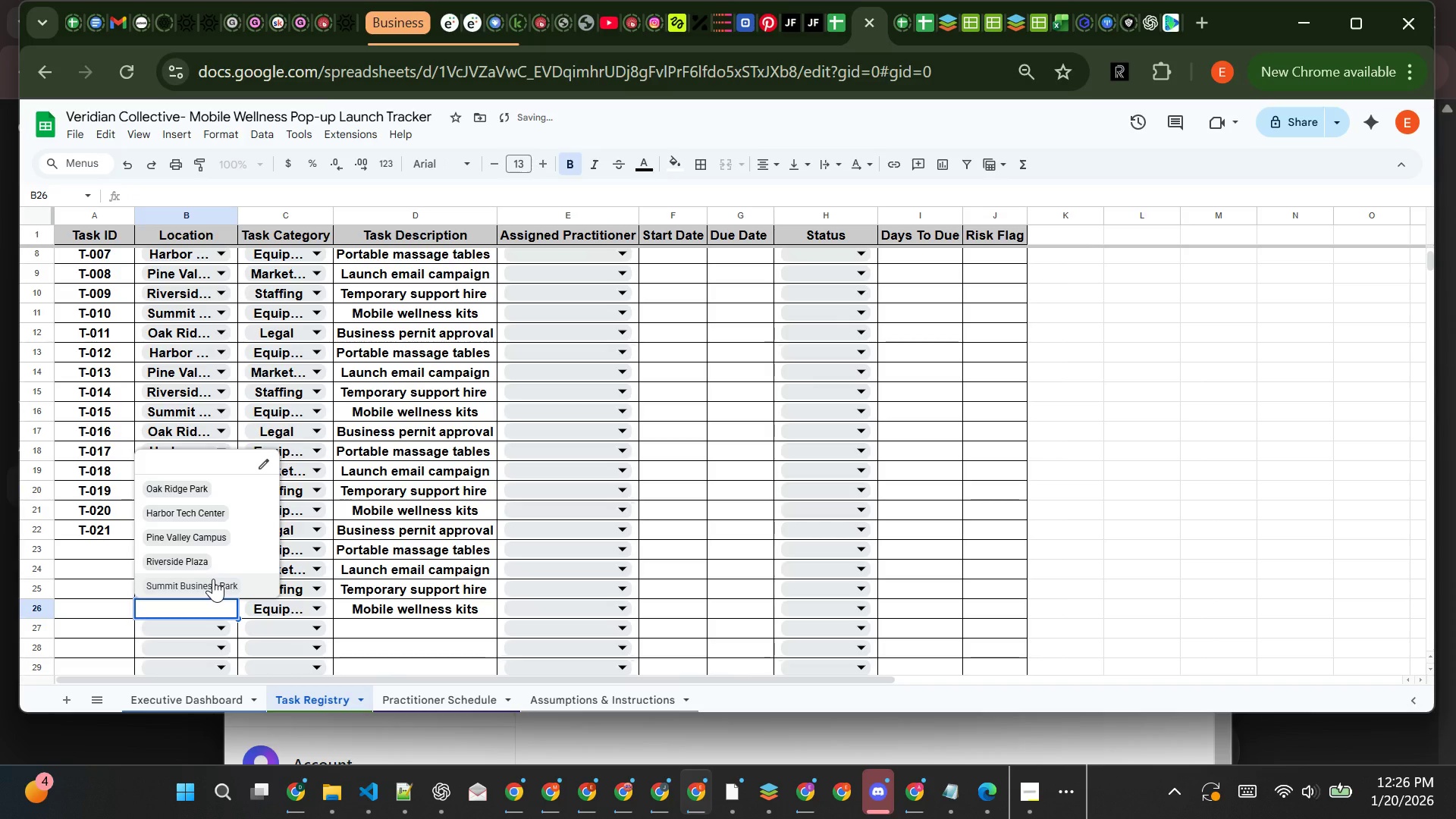 
left_click([213, 579])
 